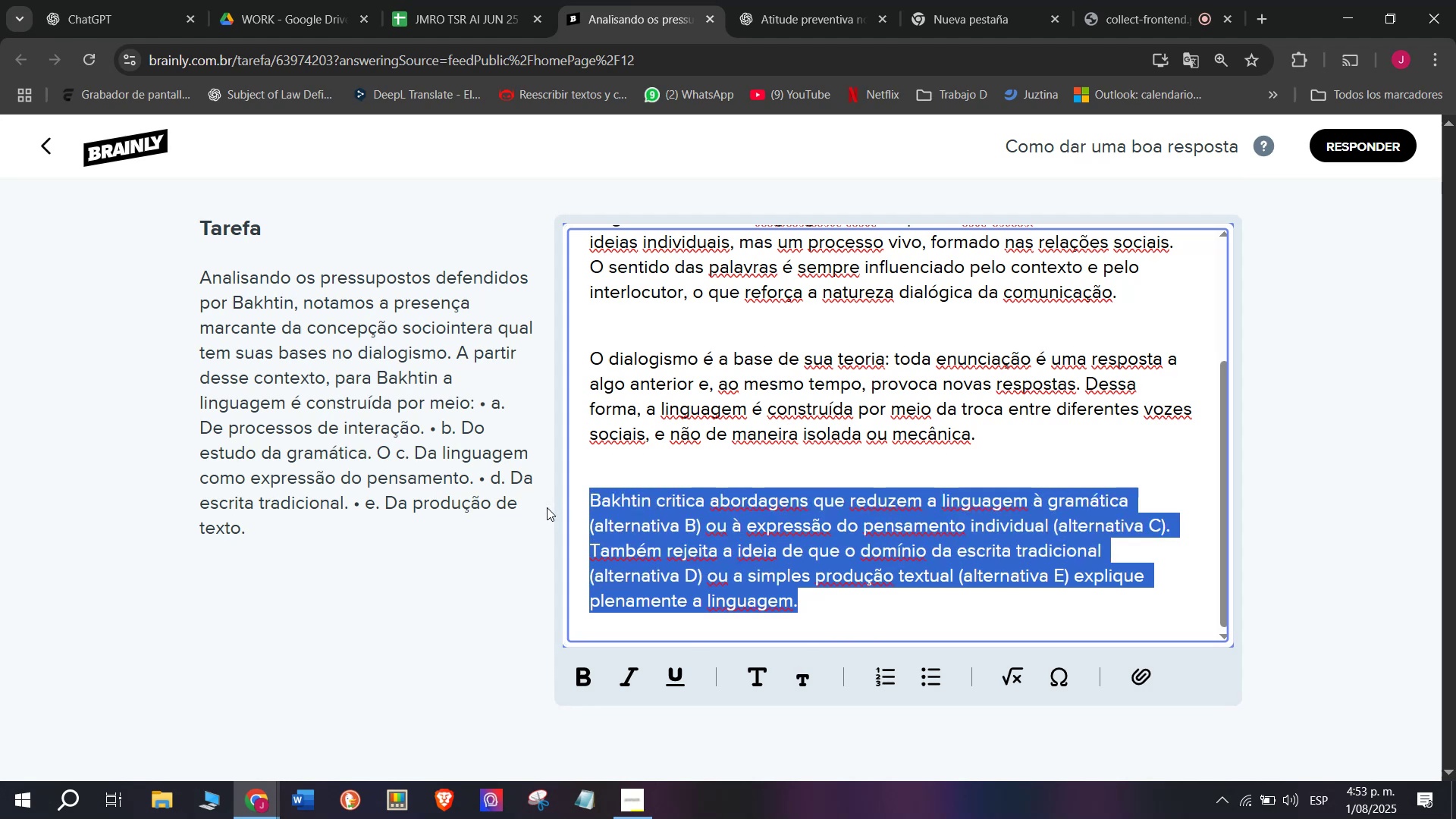 
key(Backspace)
 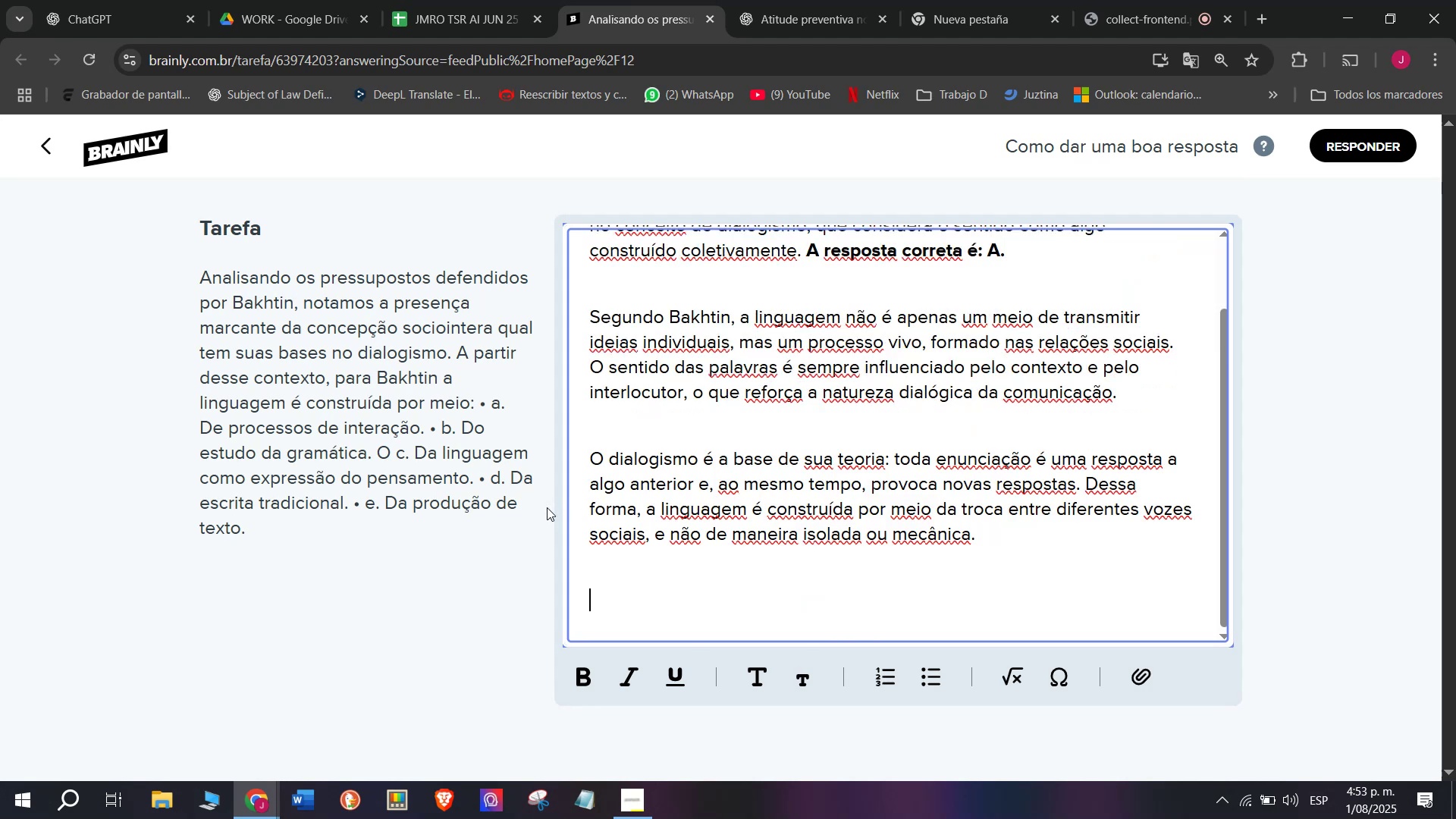 
key(Backspace)
 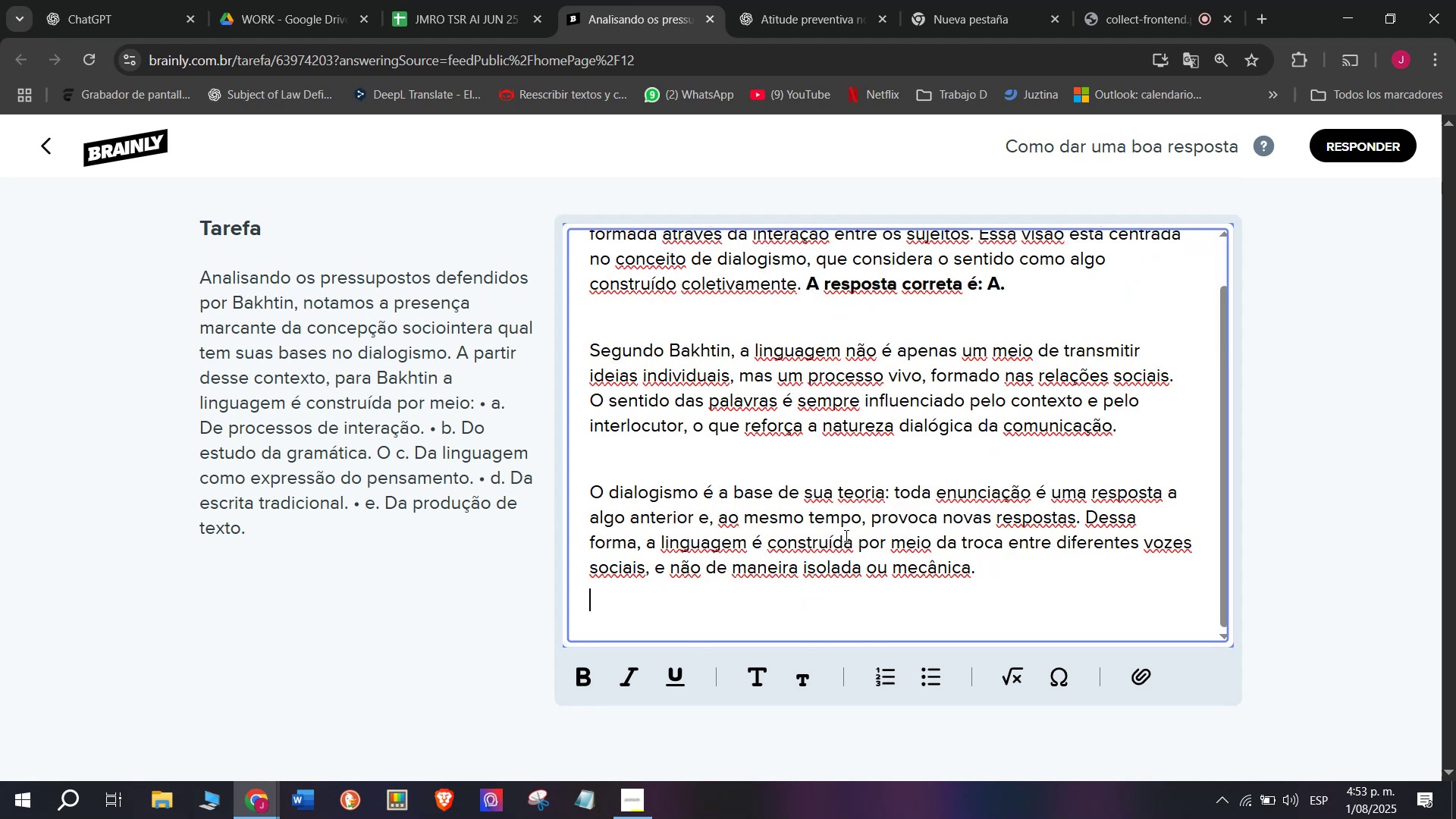 
key(Backspace)
 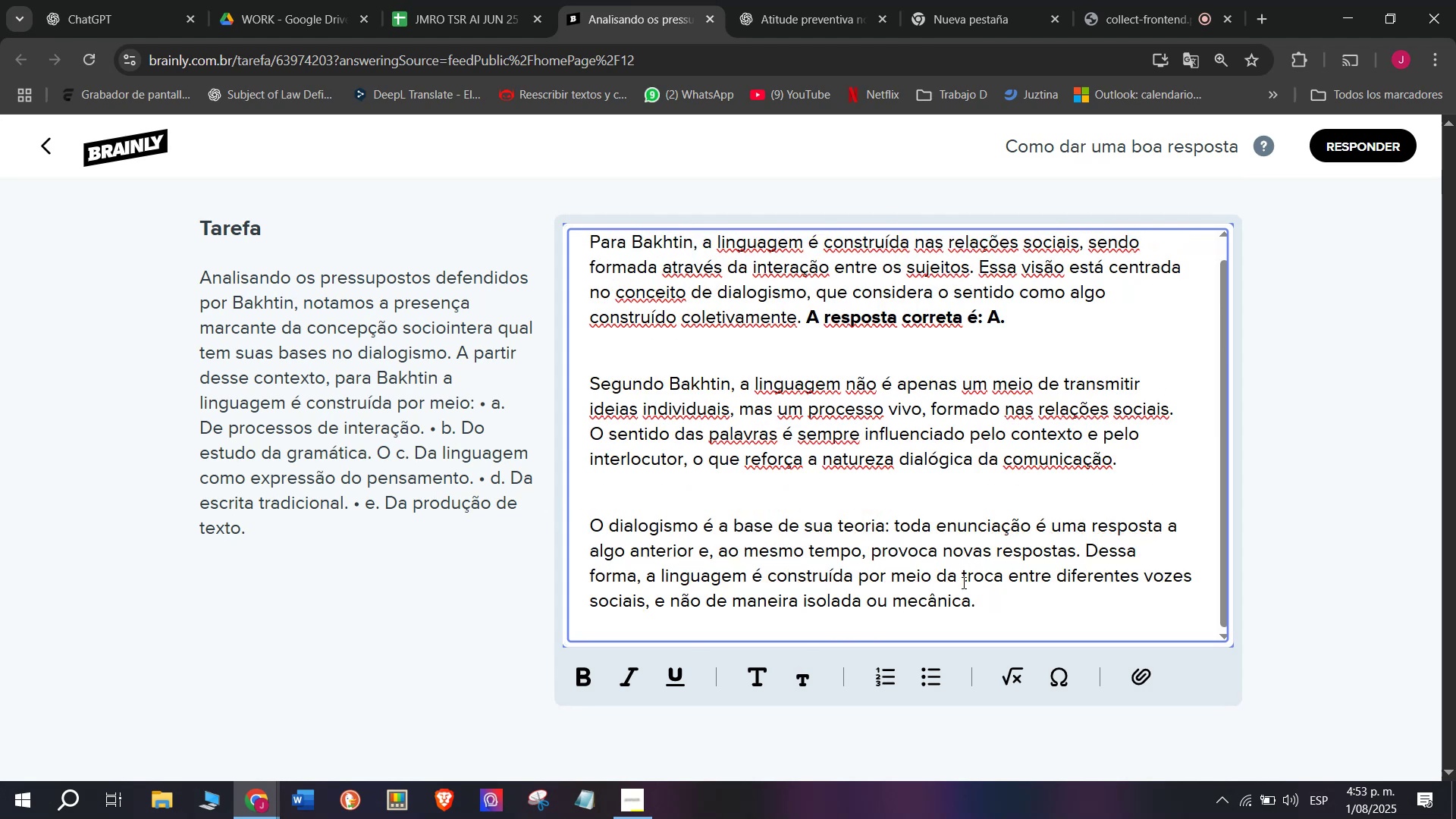 
left_click_drag(start_coordinate=[987, 604], to_coordinate=[422, 199])
 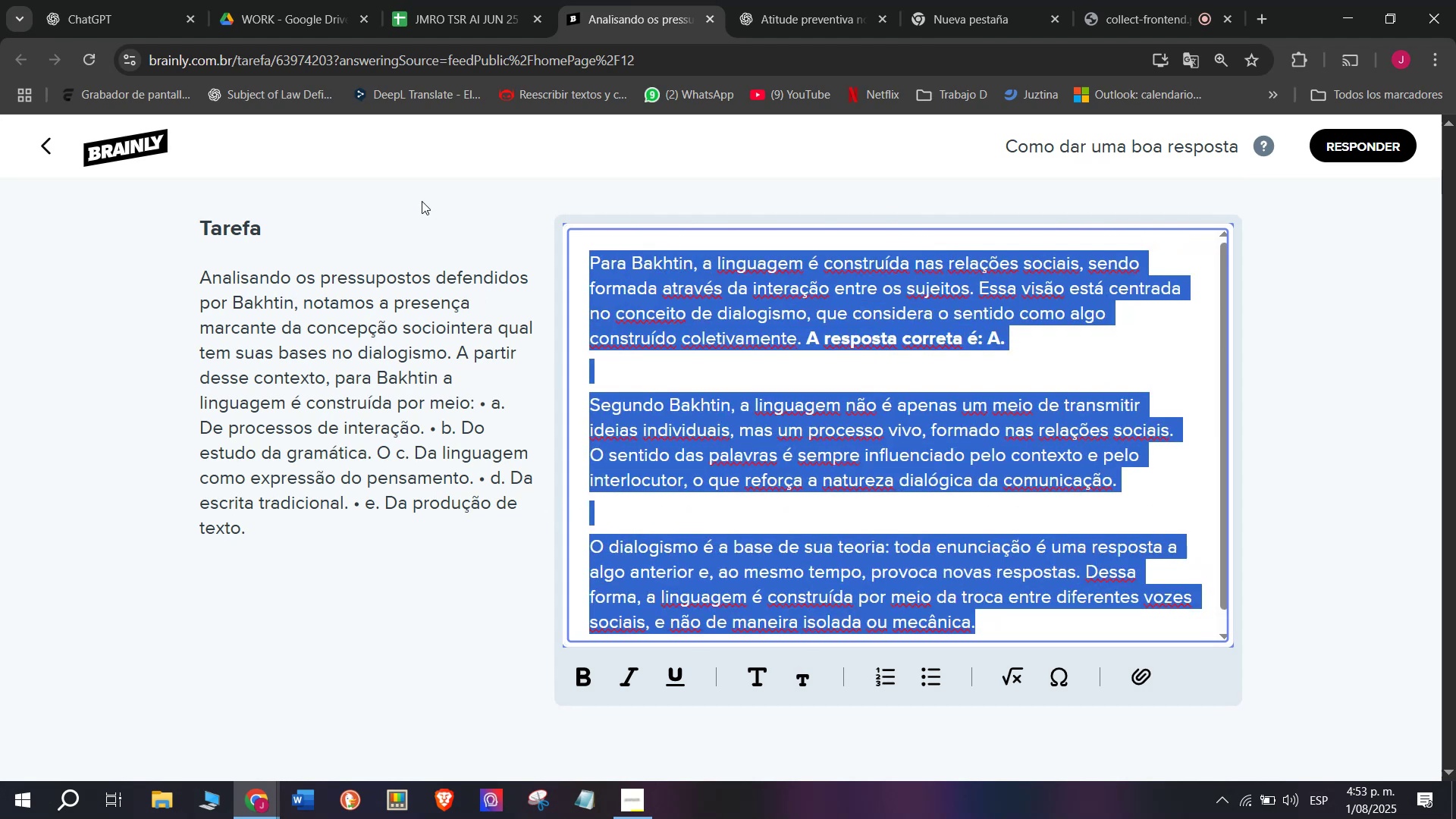 
key(Control+C)
 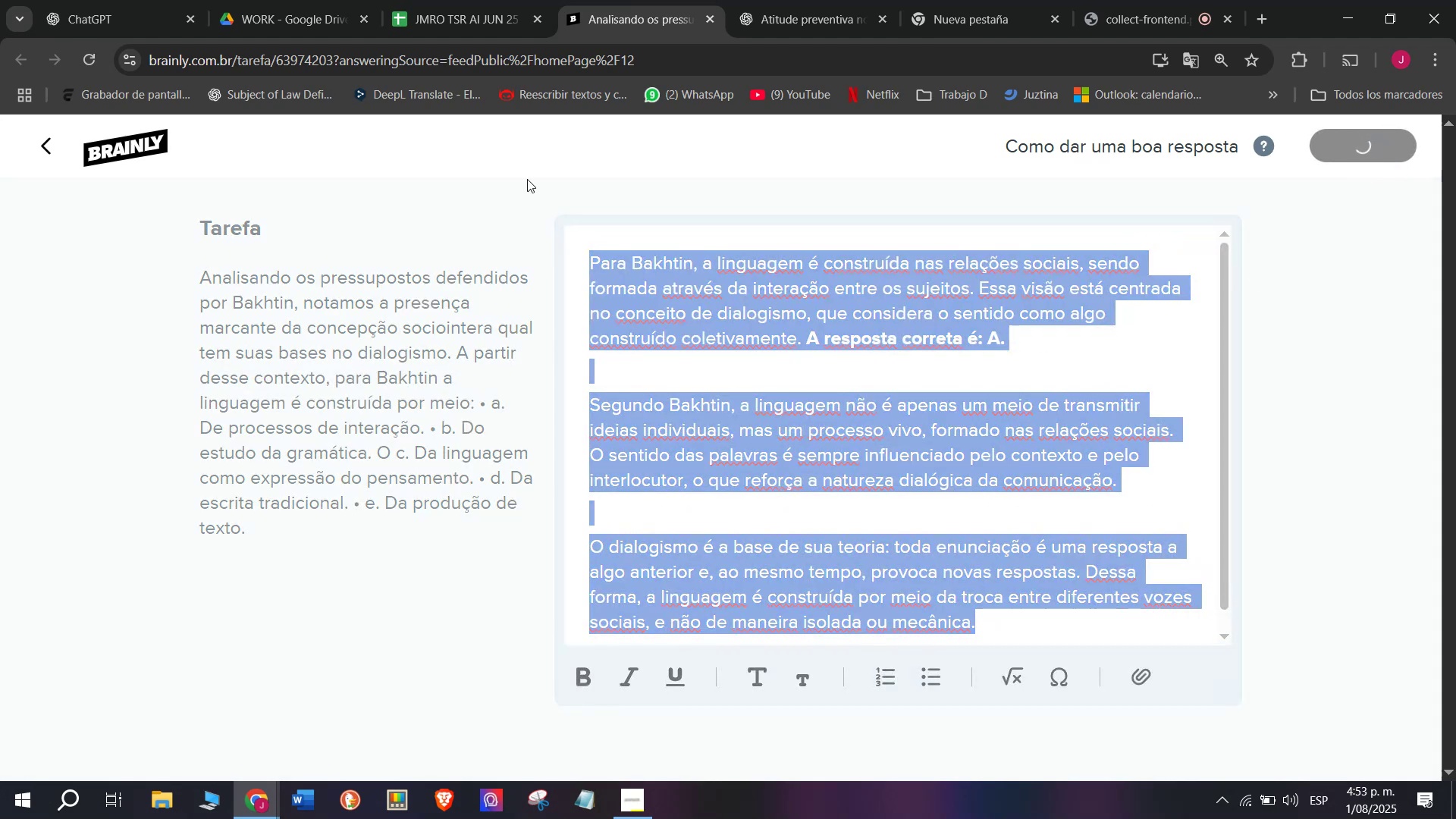 
left_click([466, 17])
 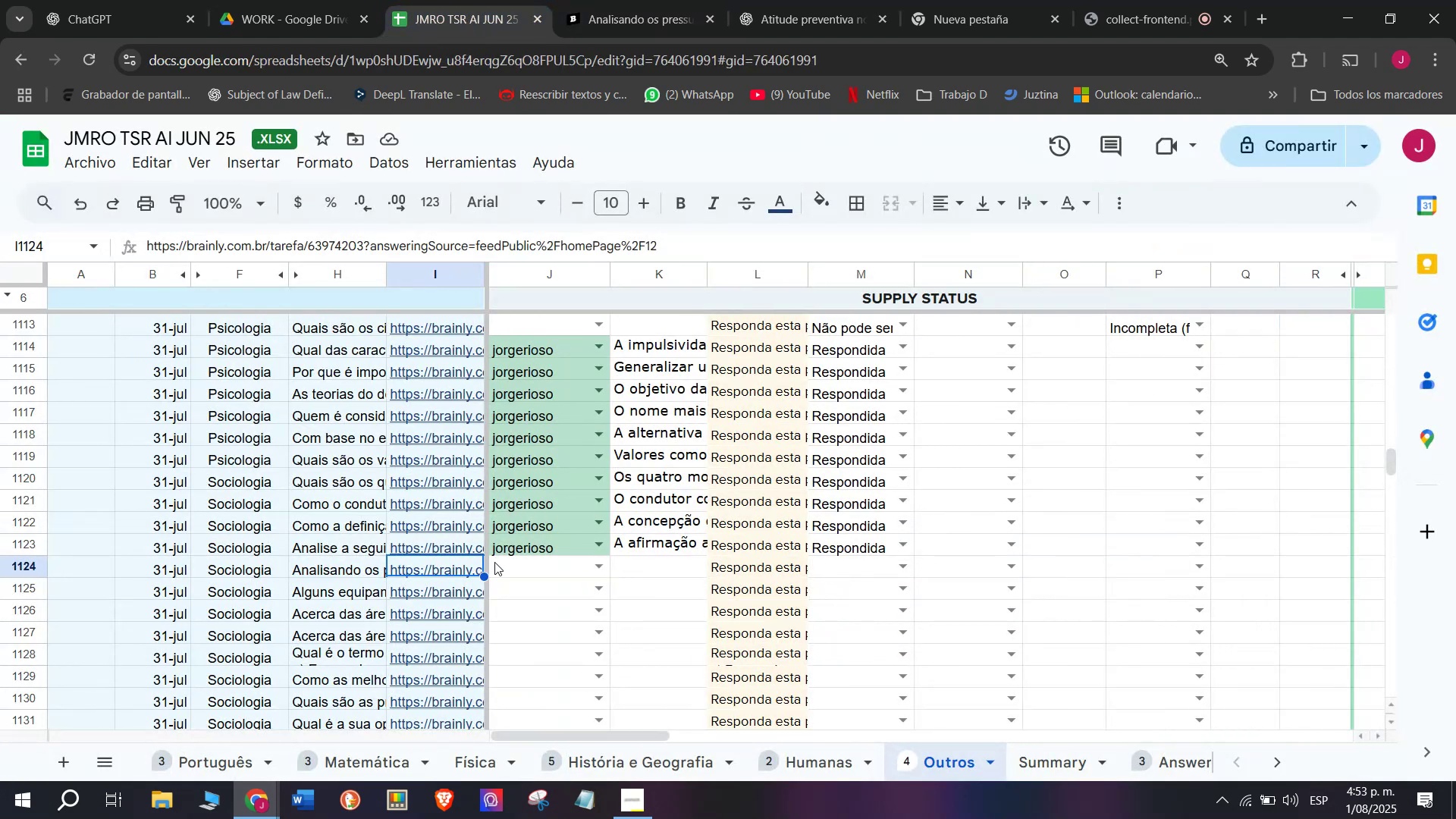 
left_click([505, 563])
 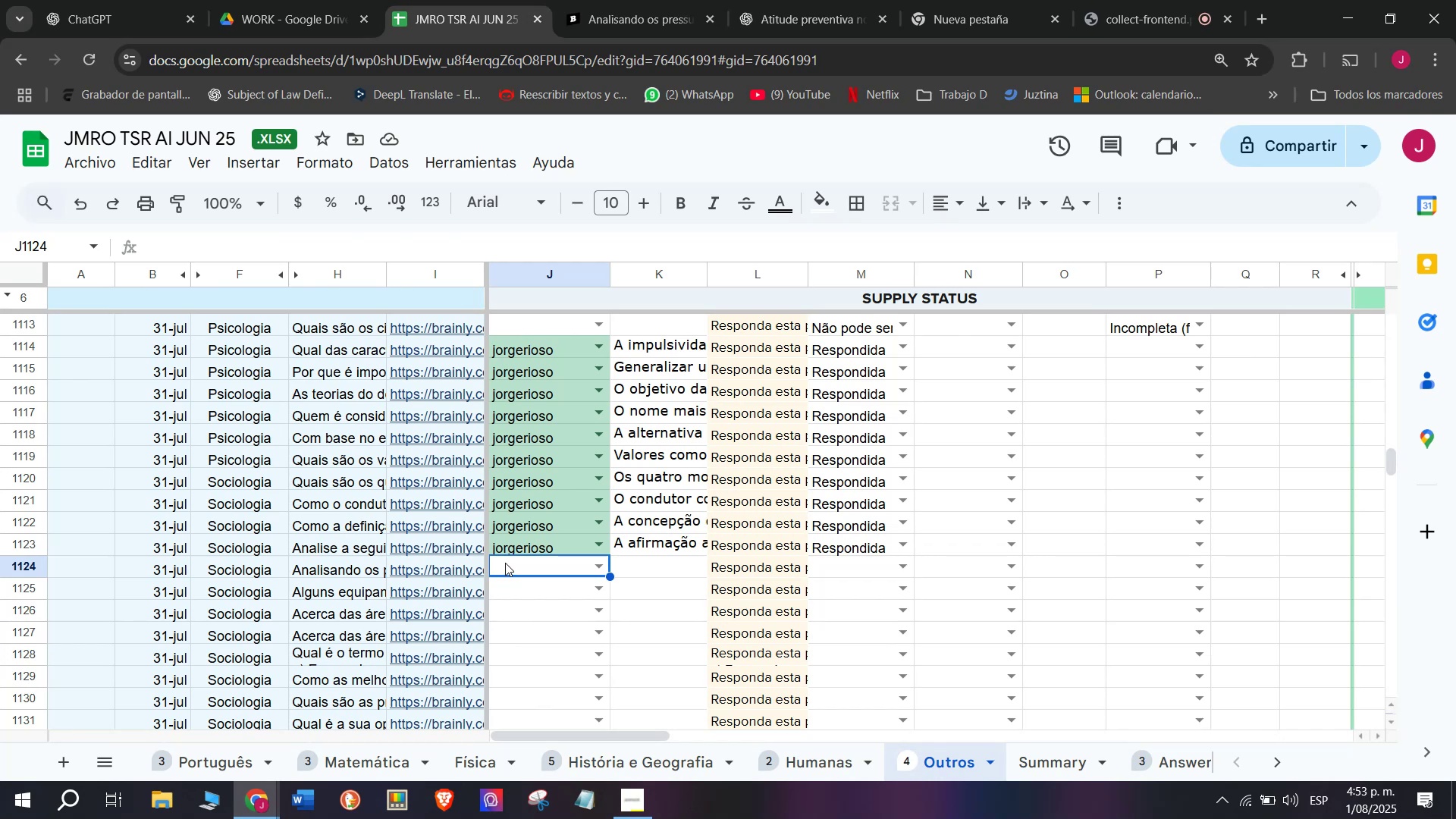 
key(J)
 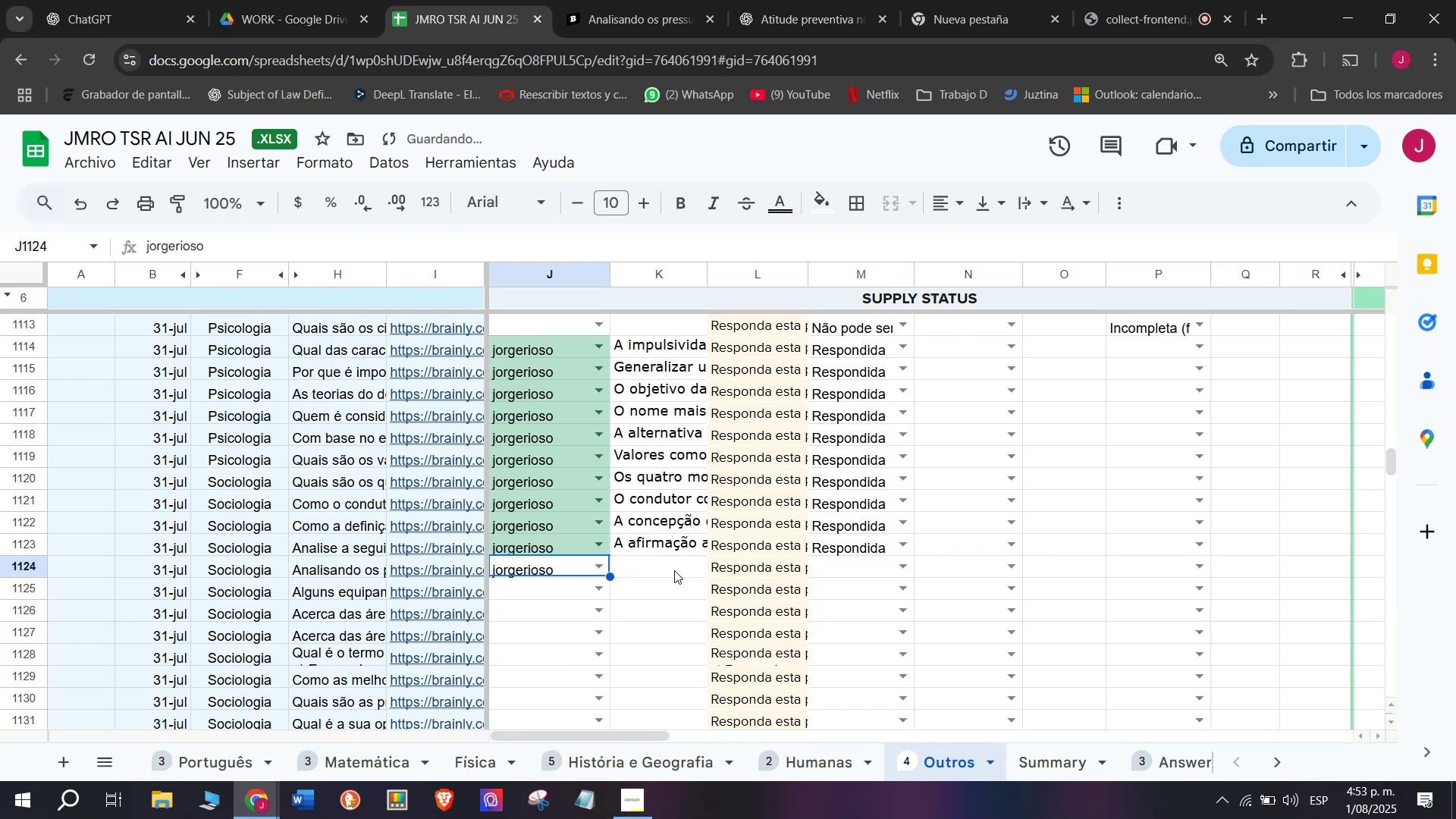 
double_click([678, 564])
 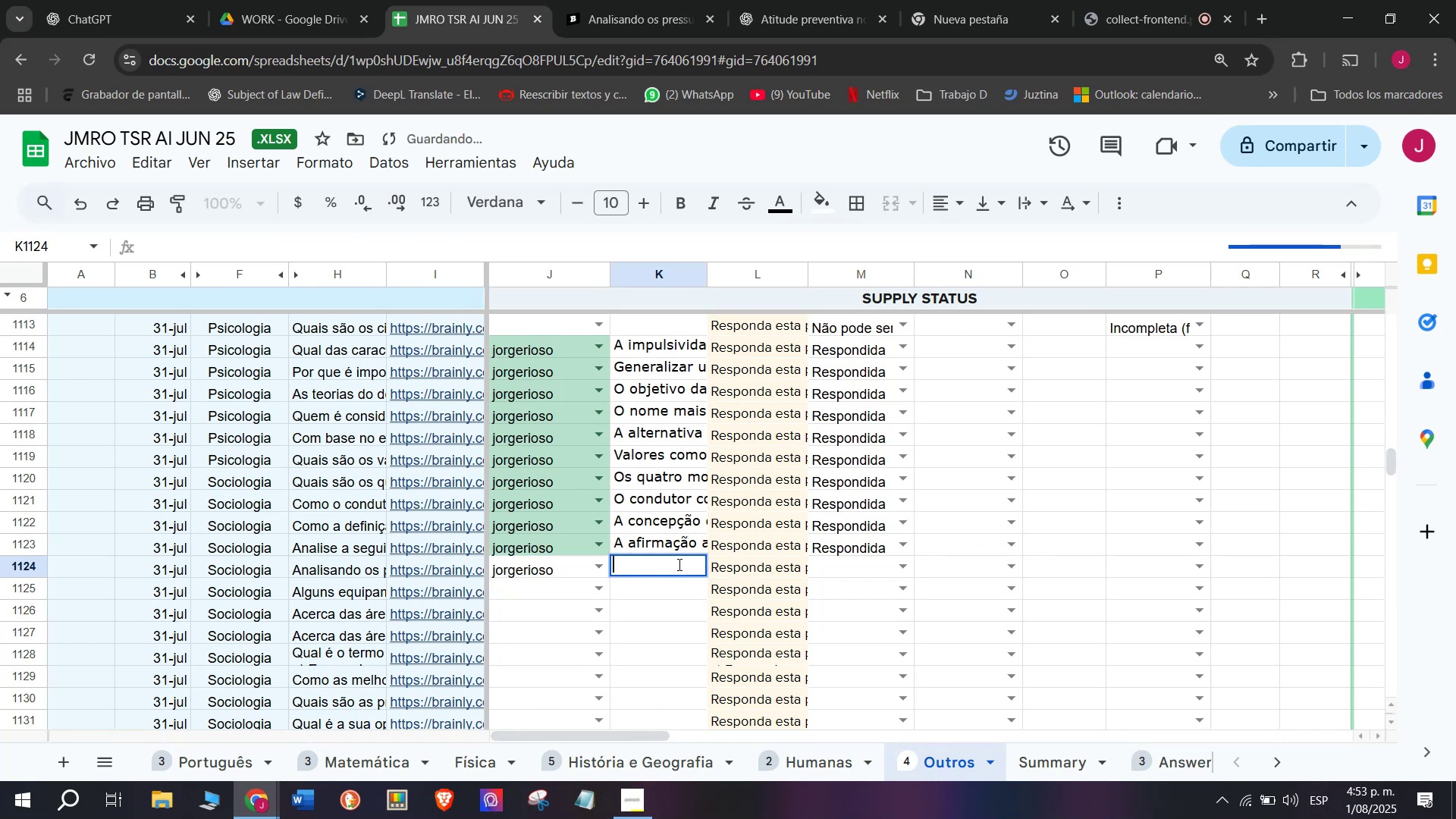 
key(Control+V)
 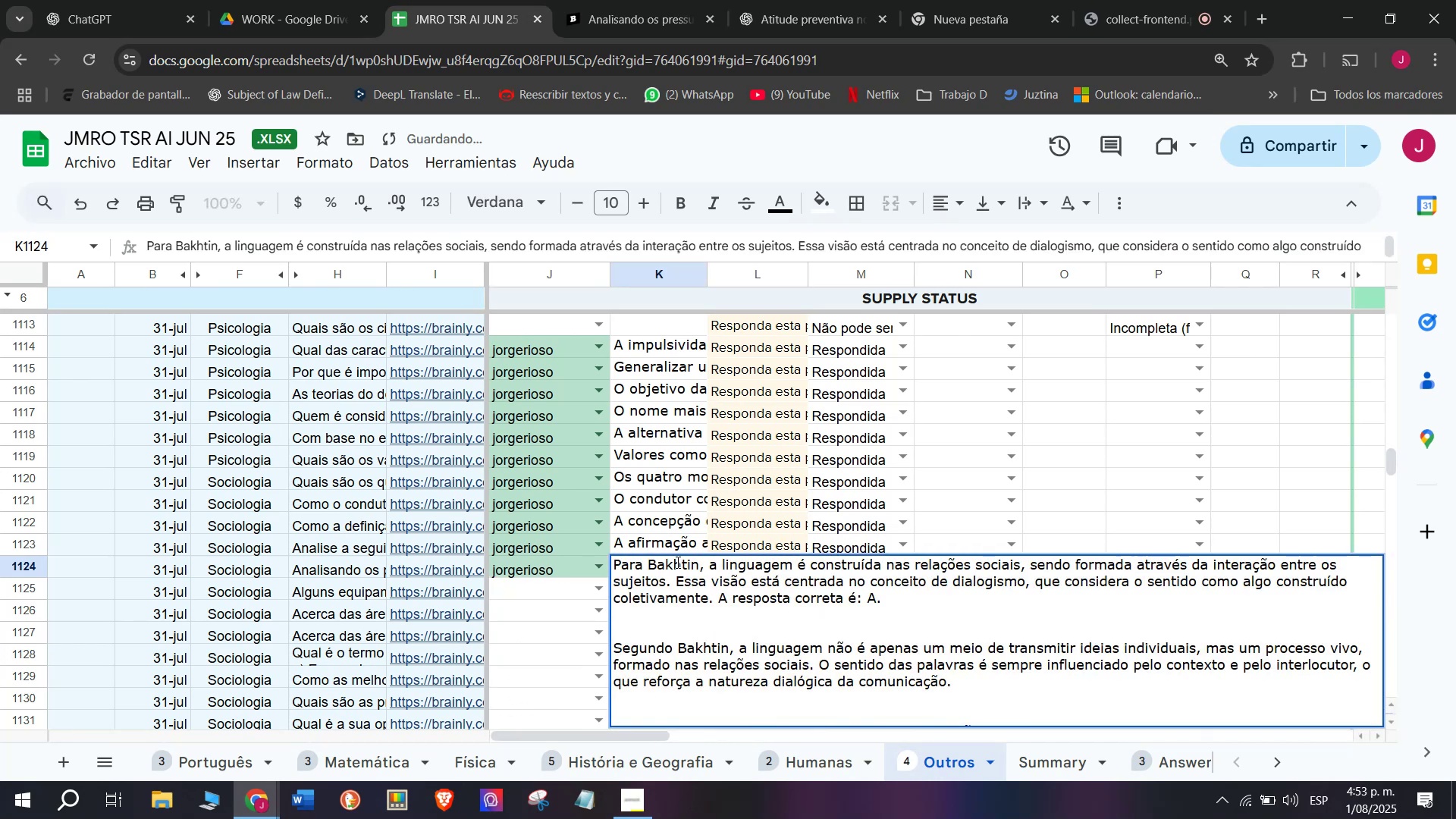 
key(Enter)
 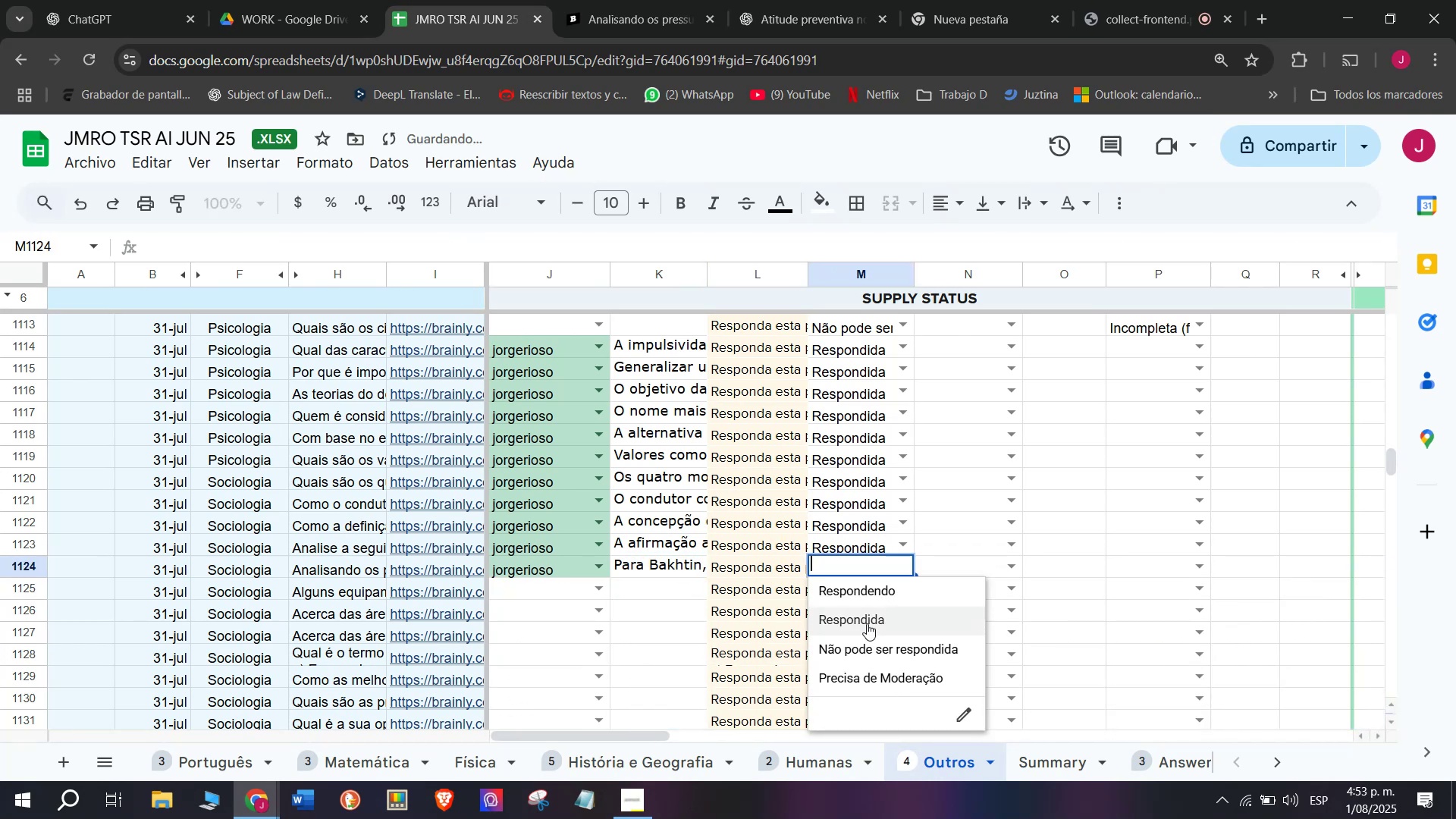 
scroll: coordinate [631, 566], scroll_direction: down, amount: 1.0
 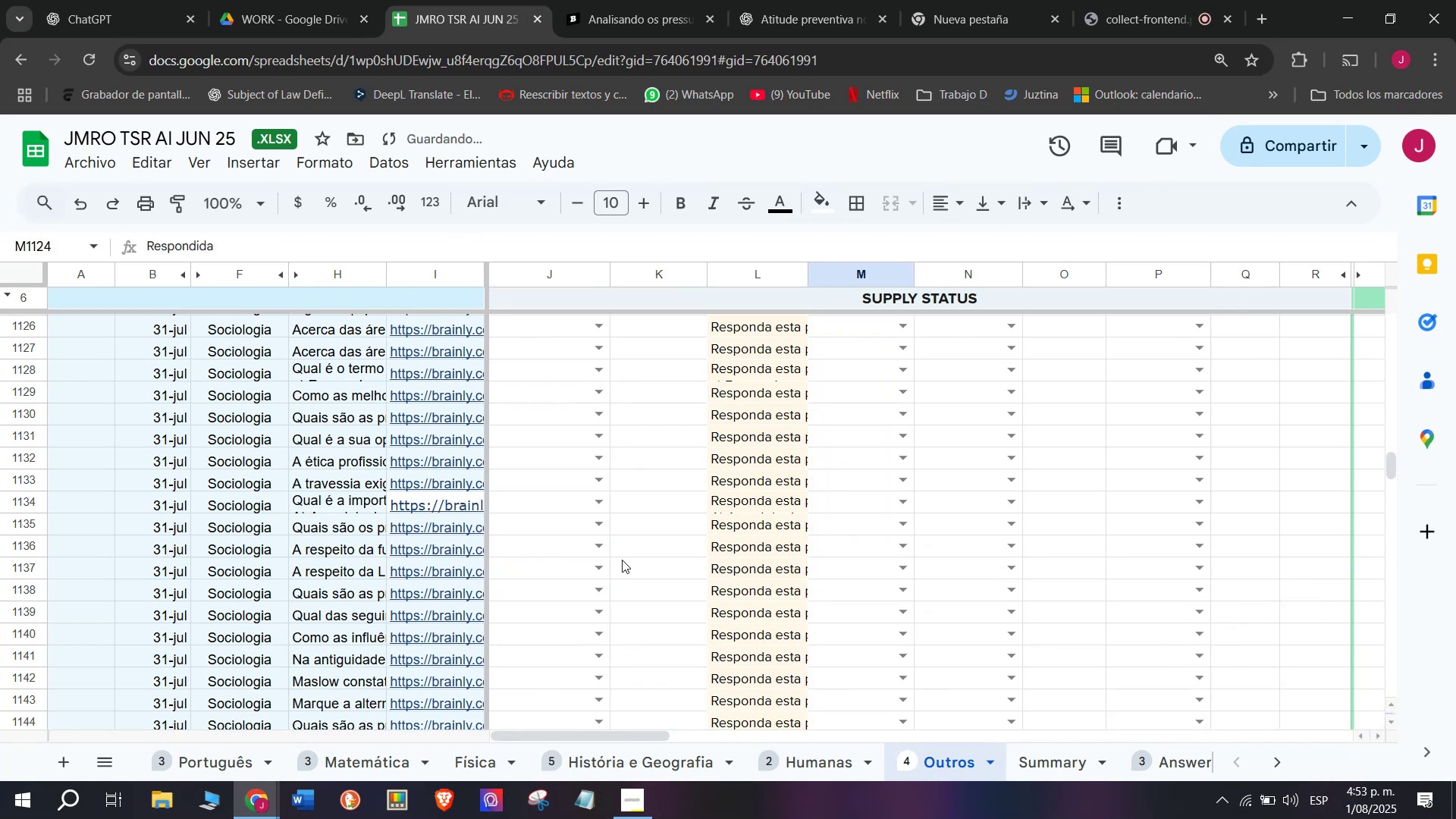 
scroll: coordinate [620, 557], scroll_direction: up, amount: 1.0
 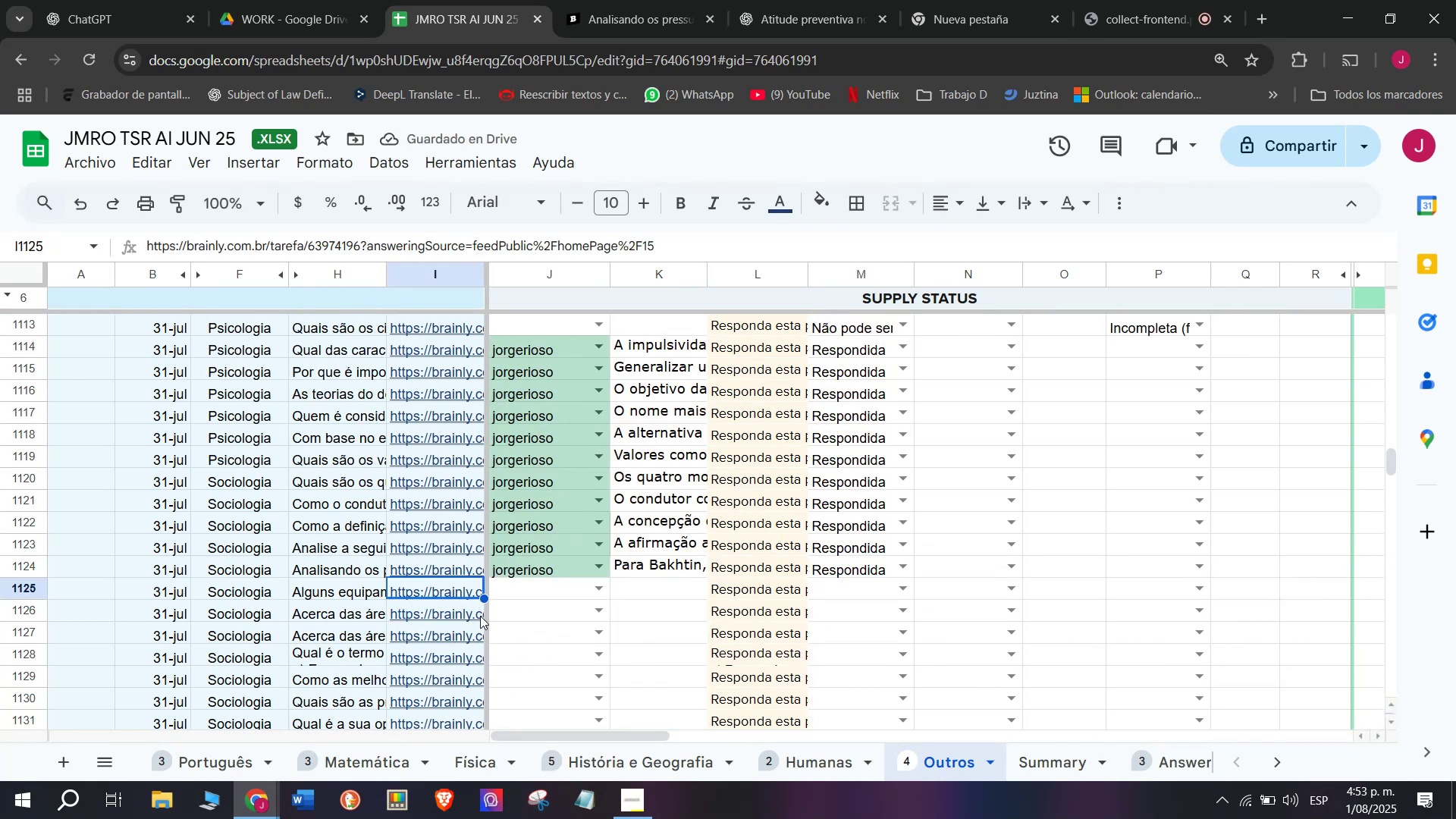 
left_click([719, 0])
 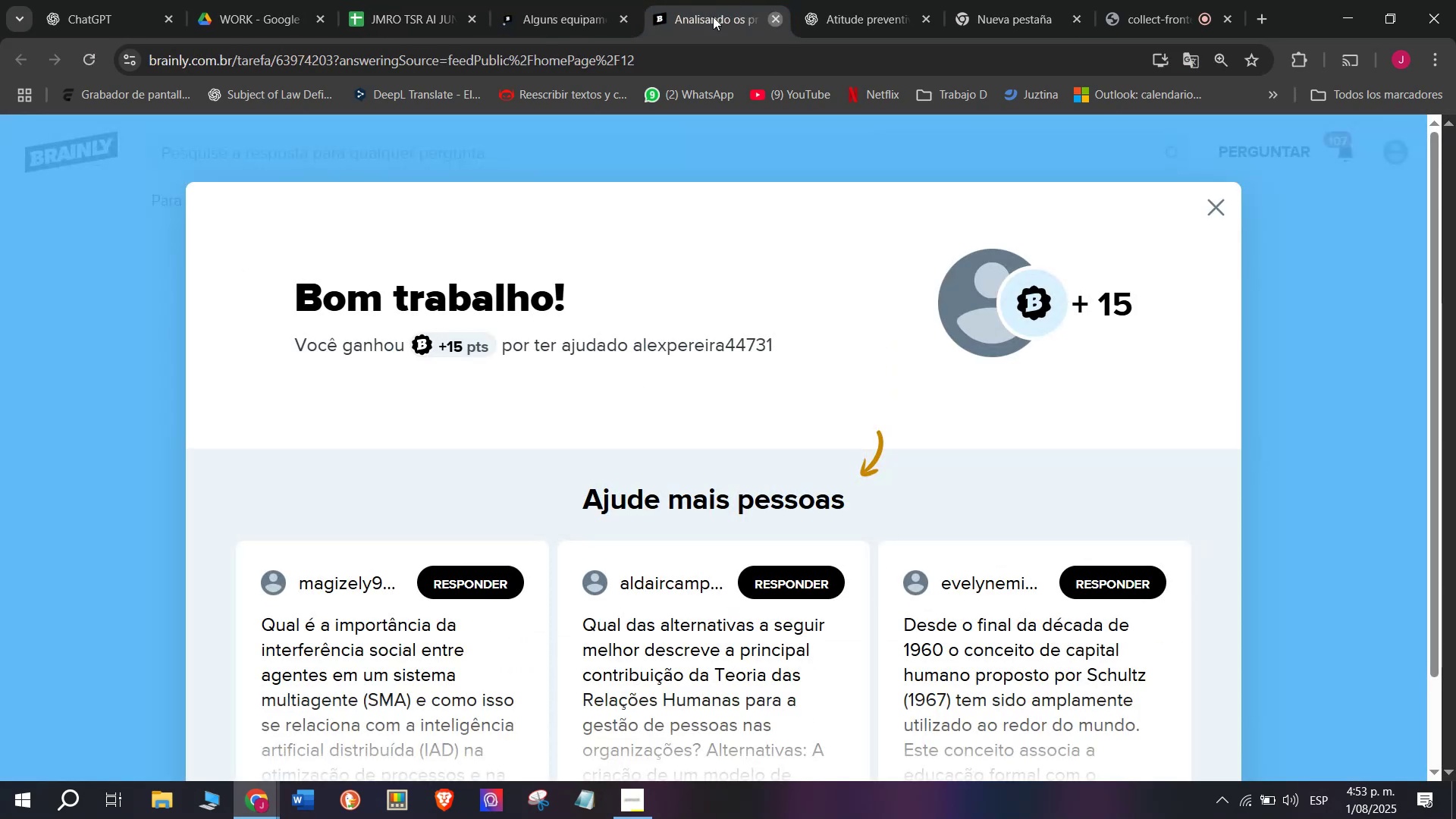 
double_click([569, 0])
 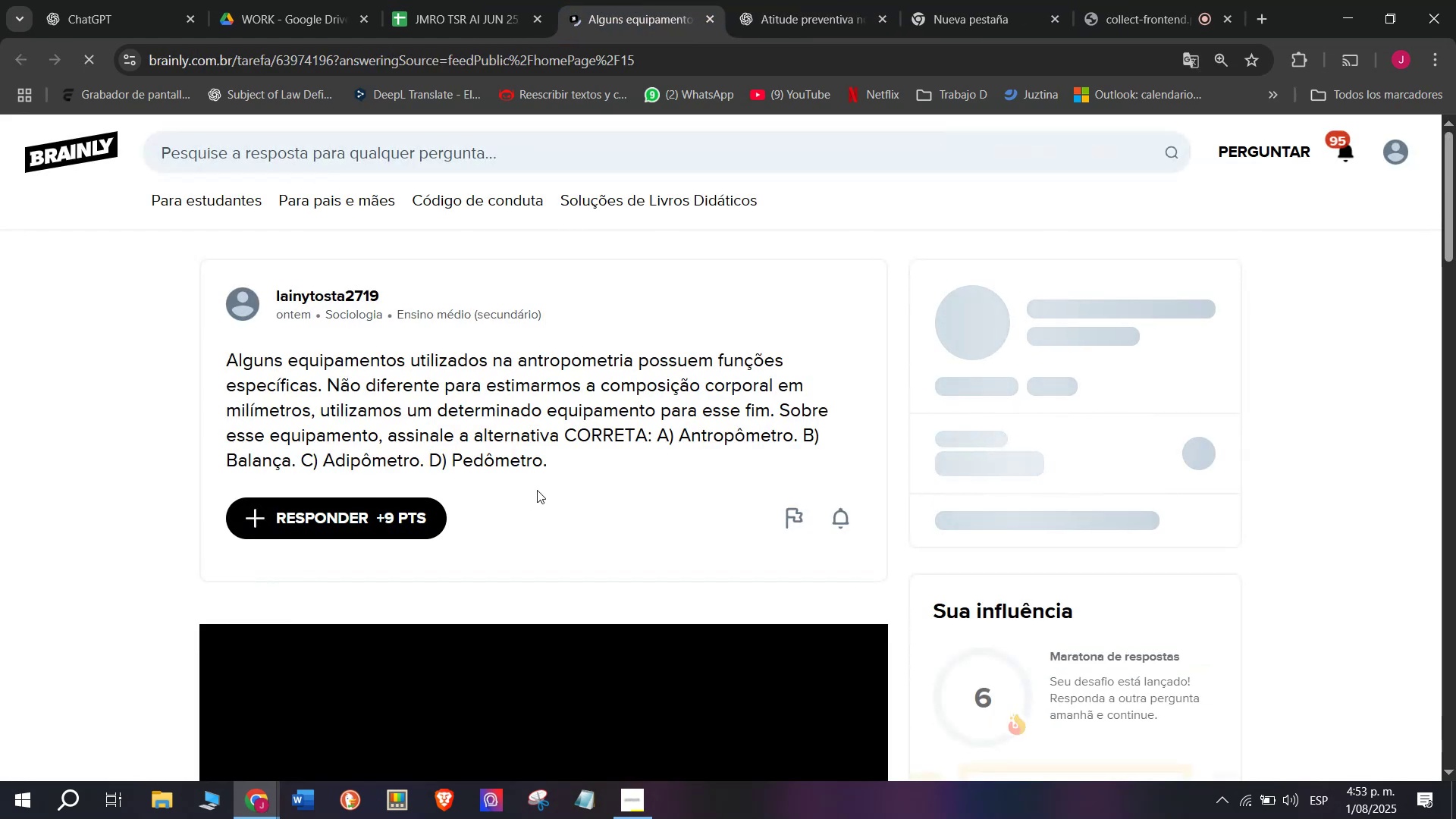 
left_click_drag(start_coordinate=[551, 473], to_coordinate=[218, 355])
 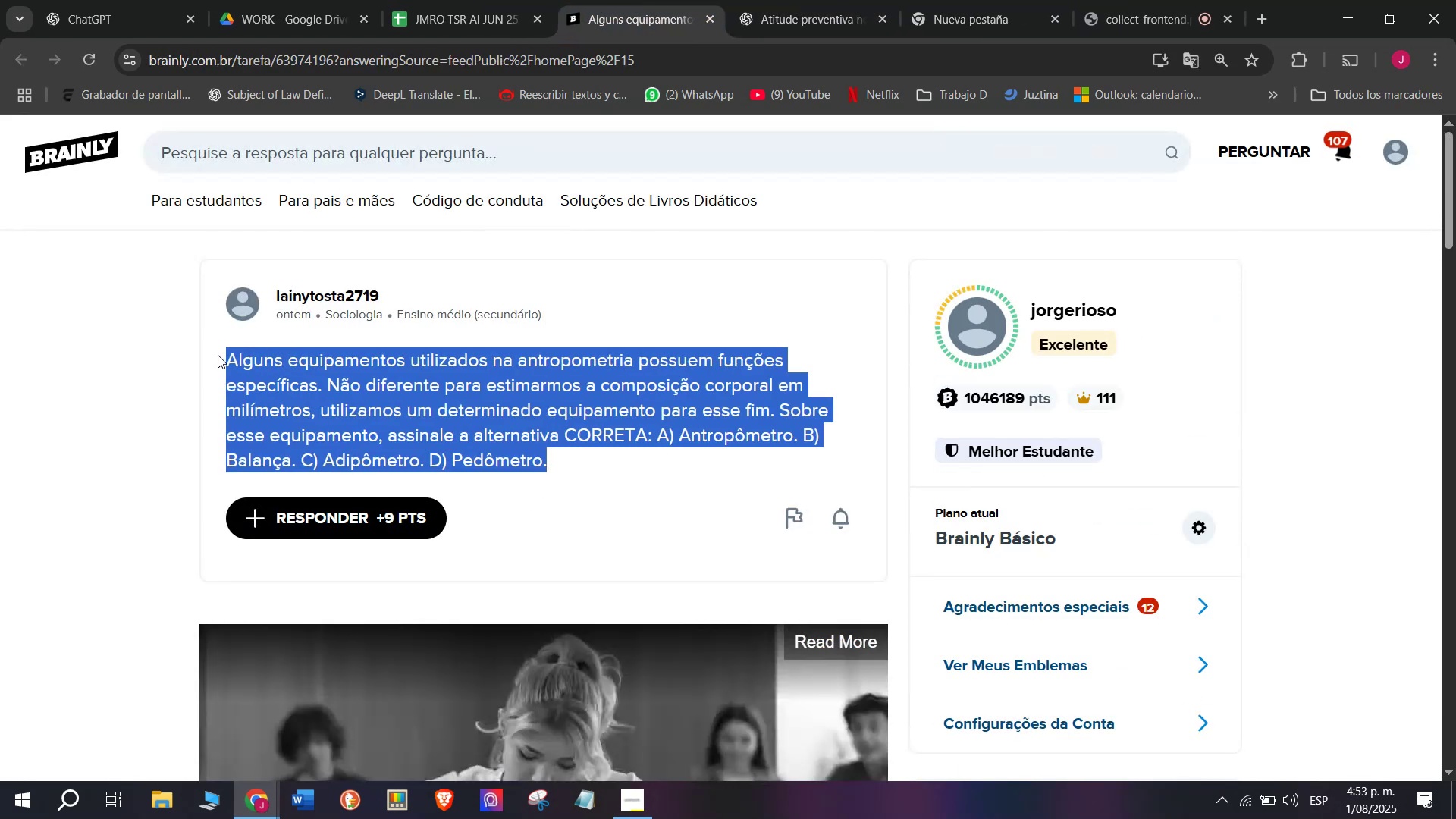 
key(Control+C)
 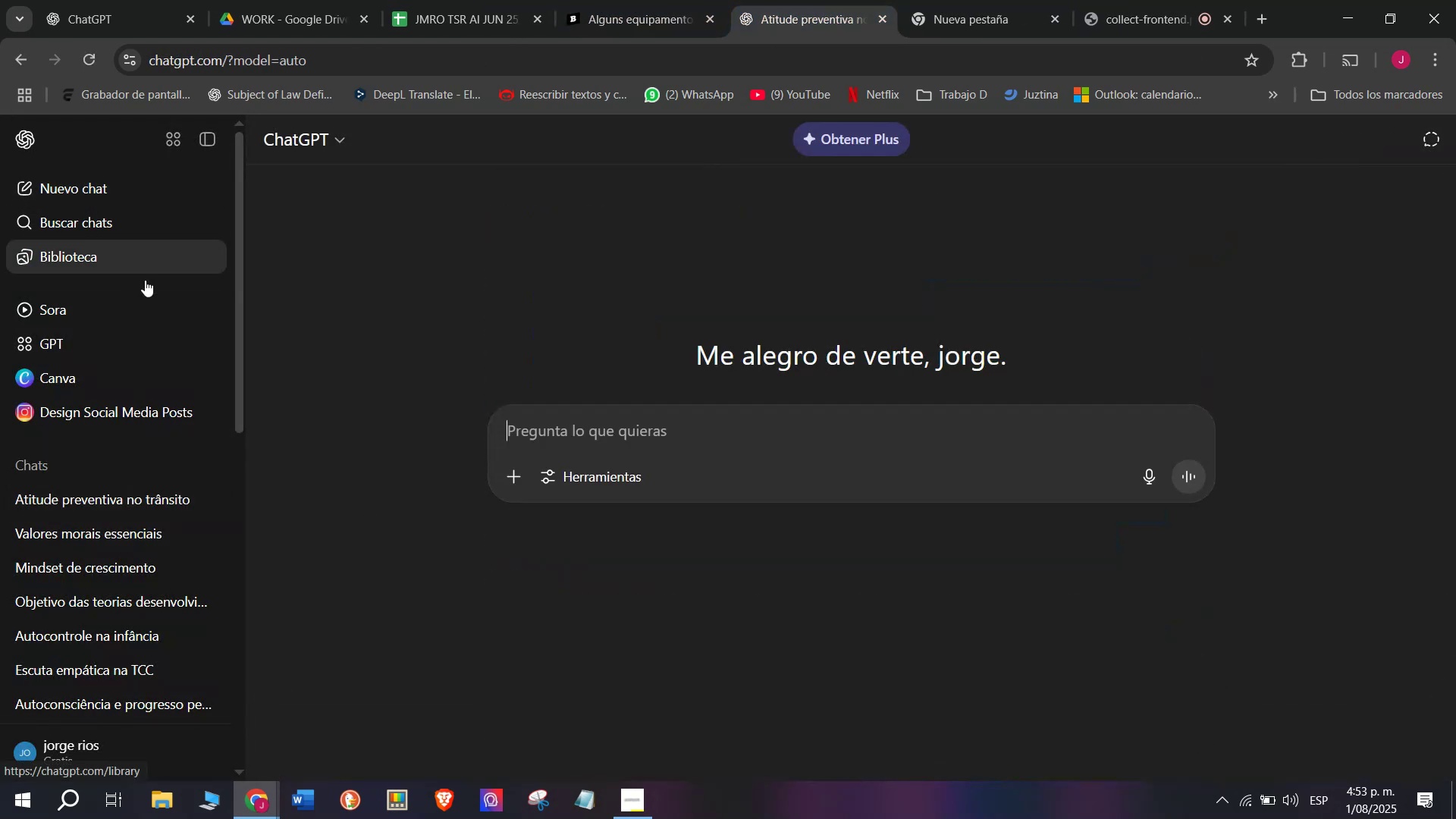 
key(Meta+MetaLeft)
 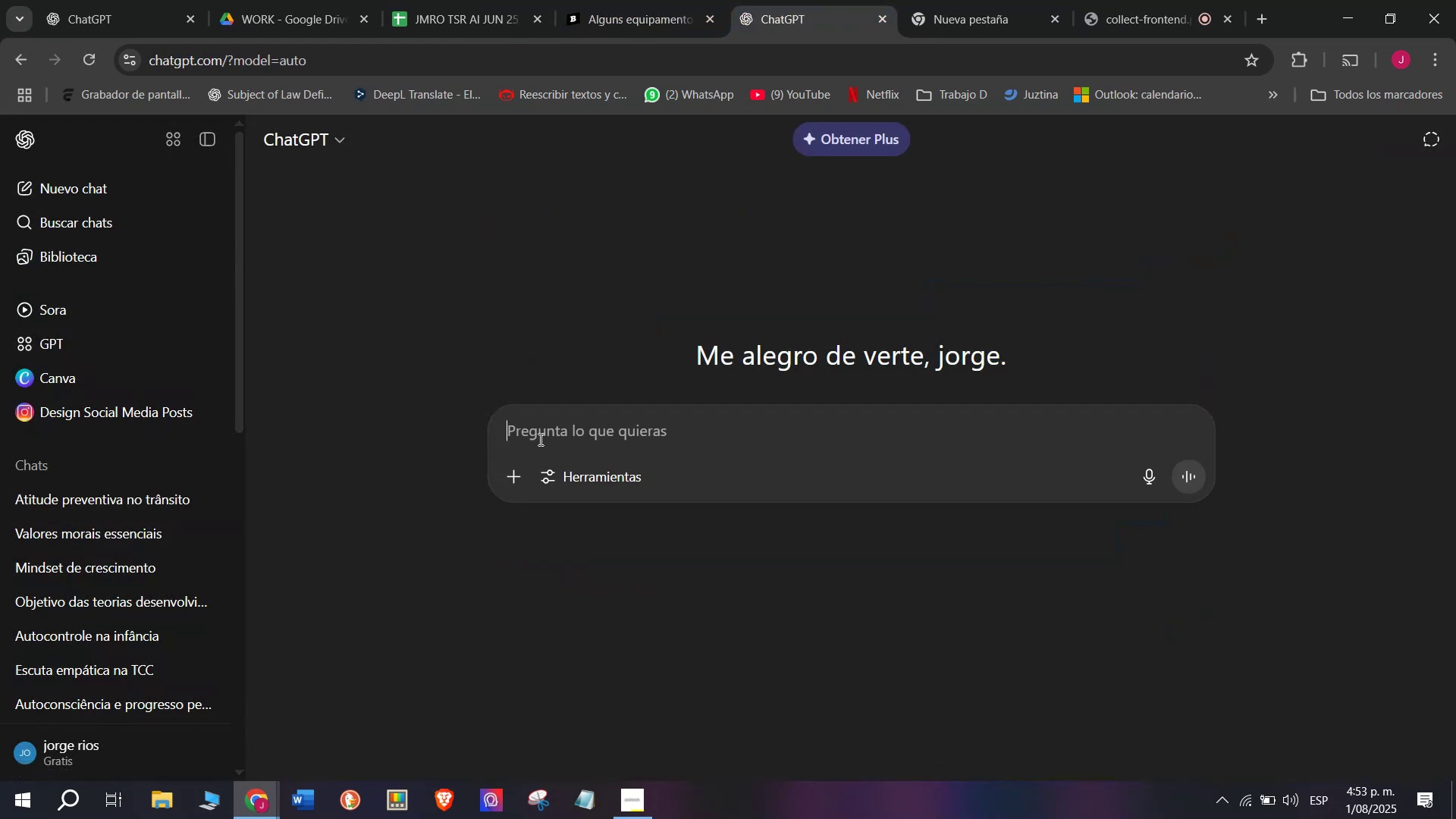 
key(Meta+V)
 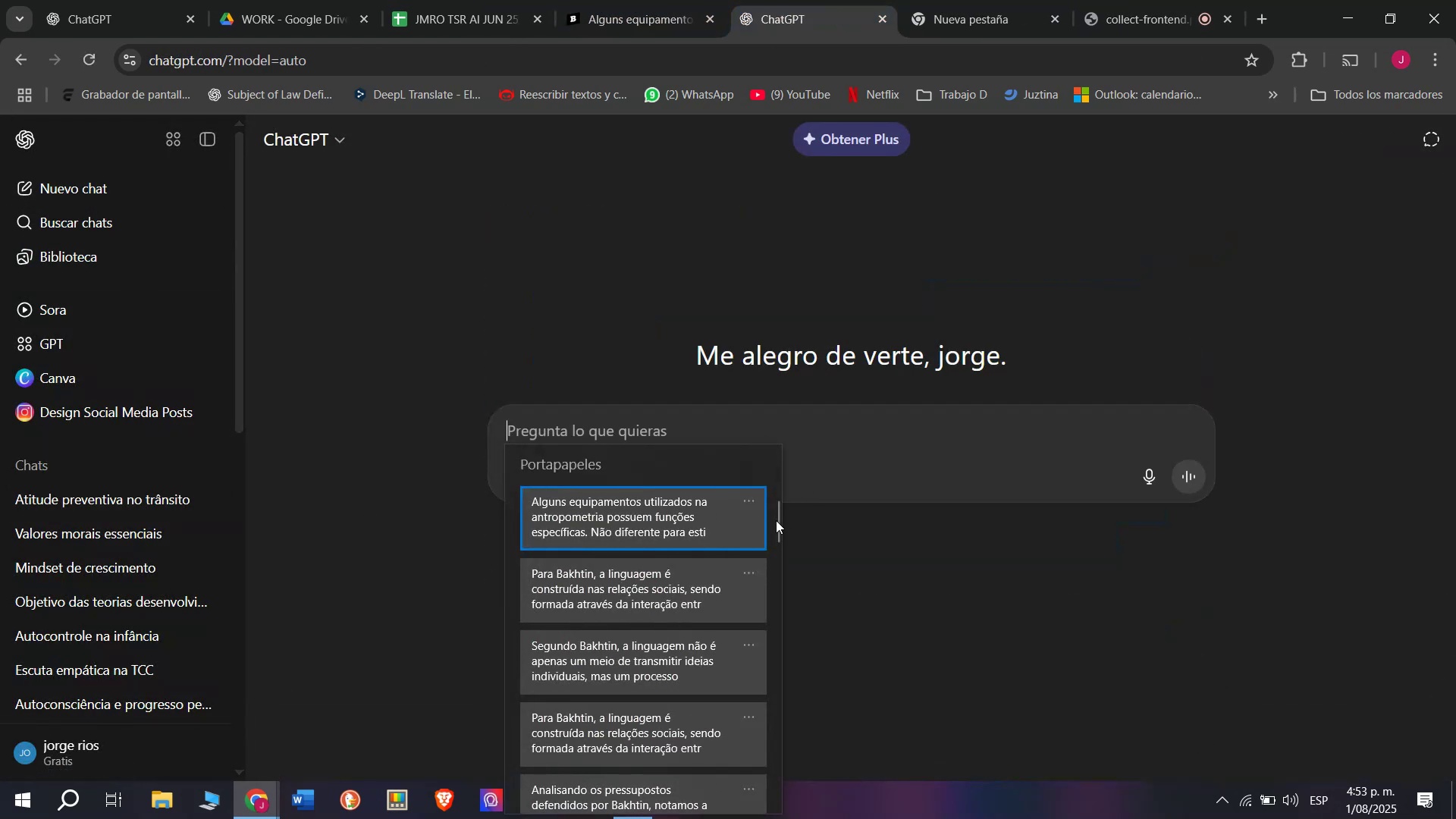 
left_click_drag(start_coordinate=[776, 520], to_coordinate=[783, 811])
 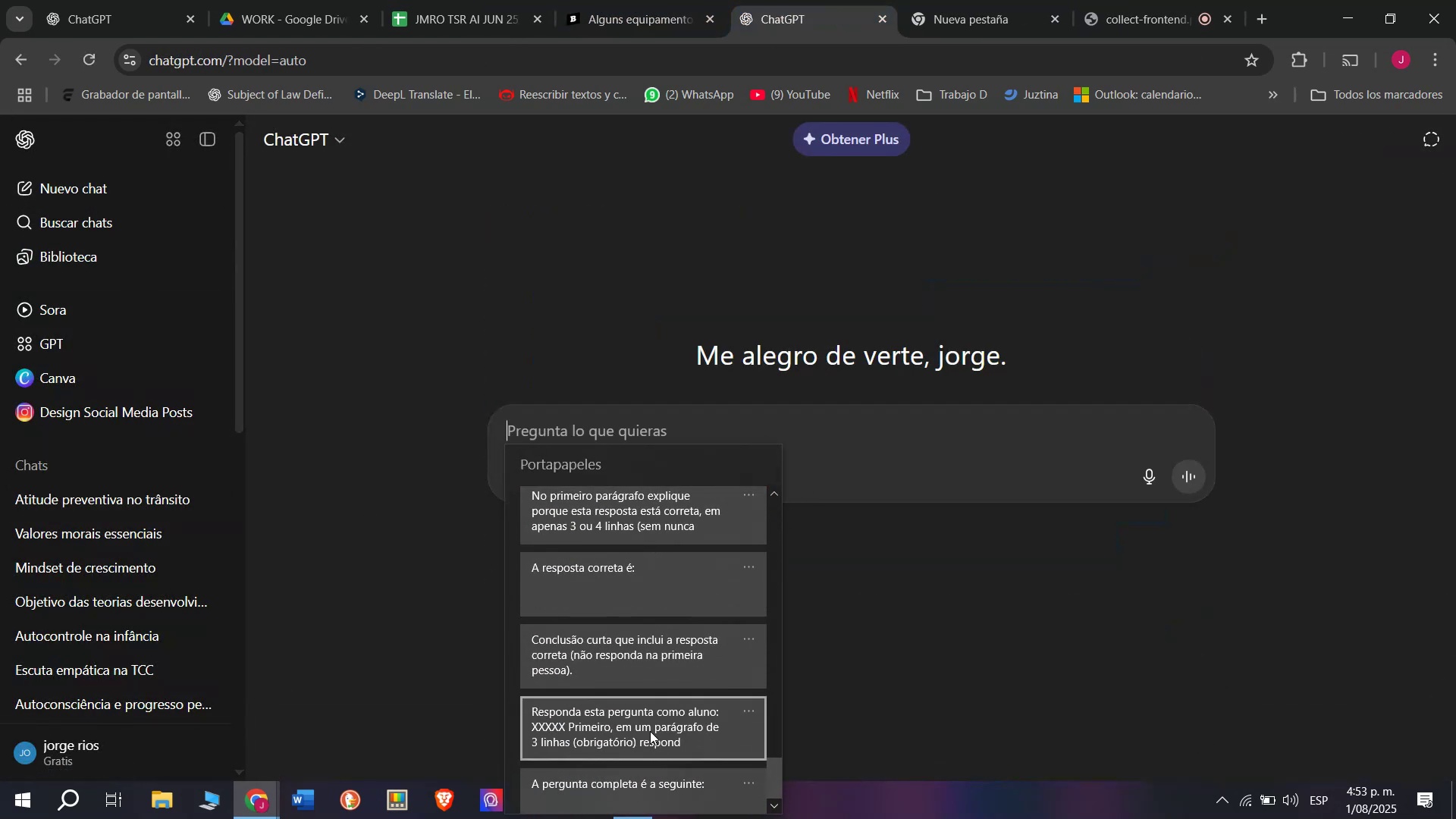 
left_click([648, 718])
 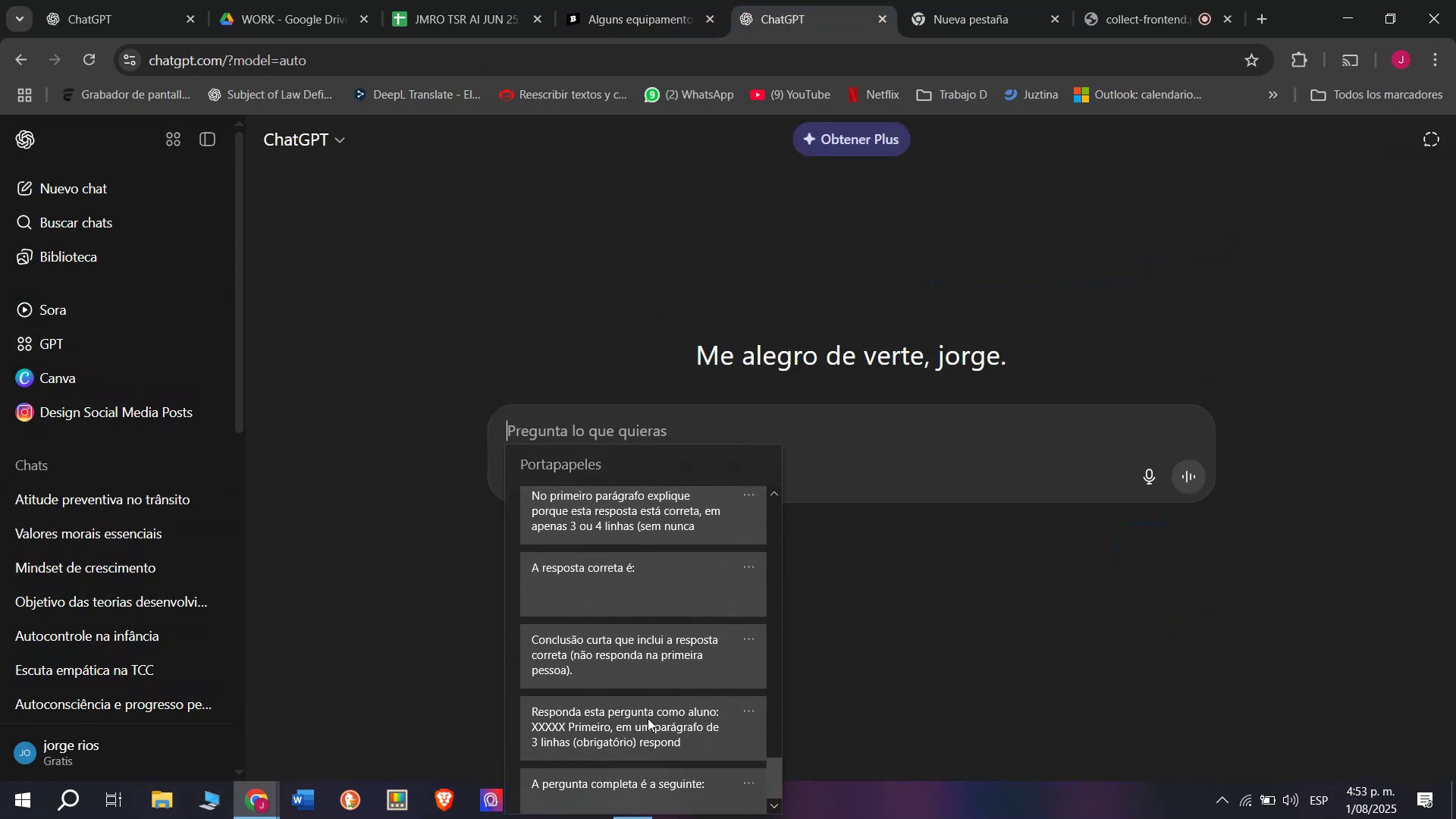 
key(Control+ControlLeft)
 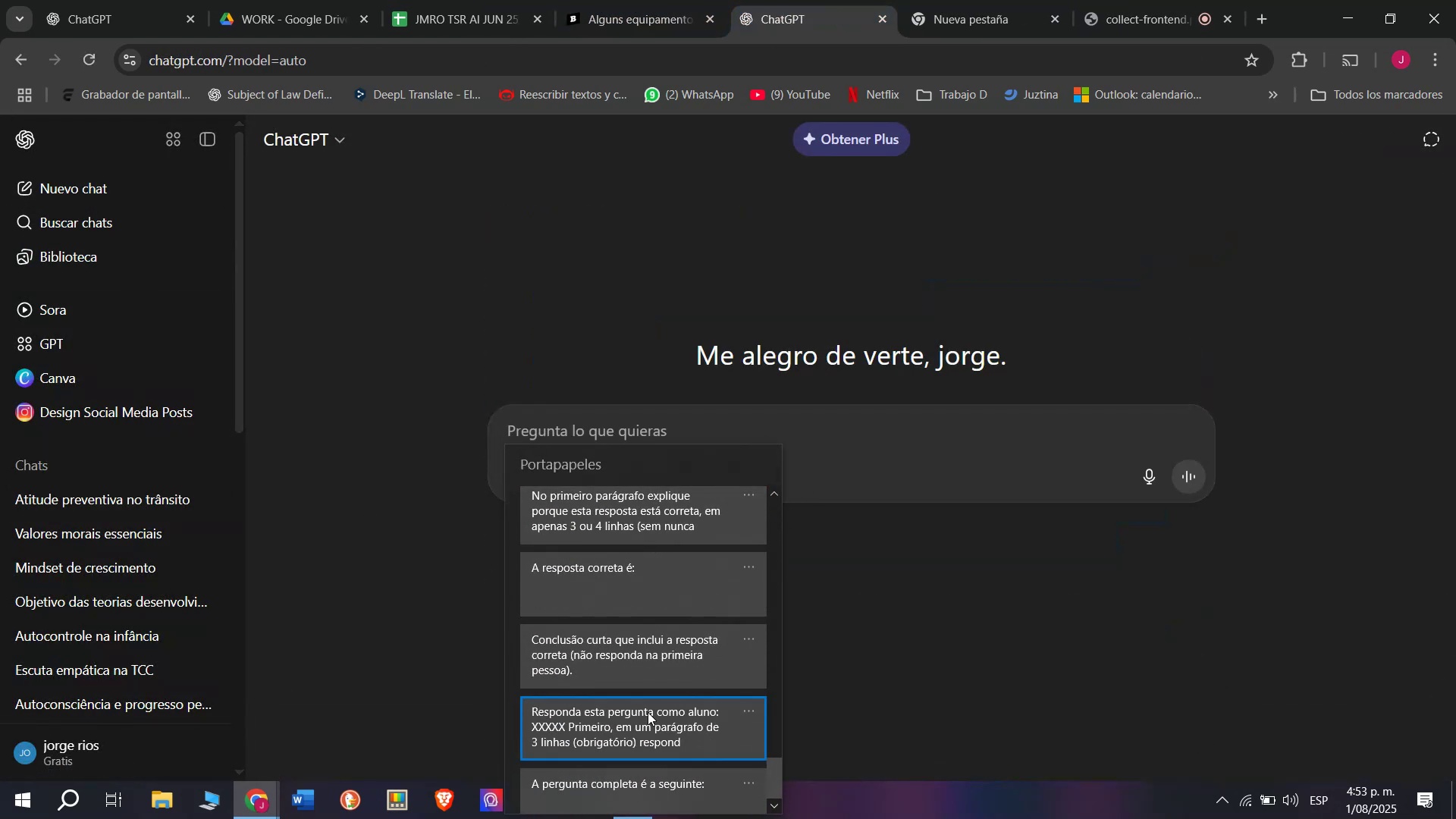 
key(Control+V)
 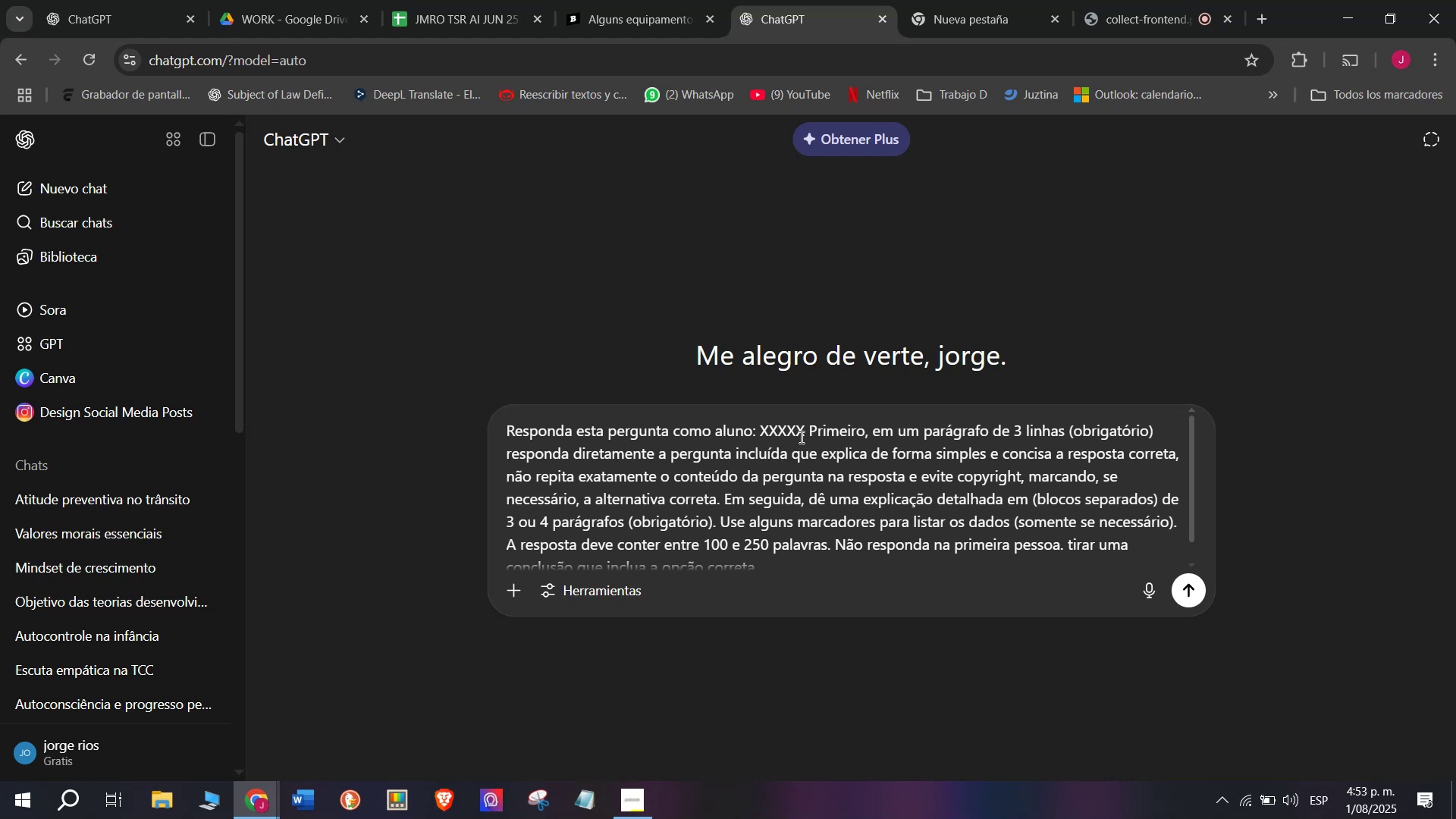 
left_click_drag(start_coordinate=[807, 432], to_coordinate=[761, 438])
 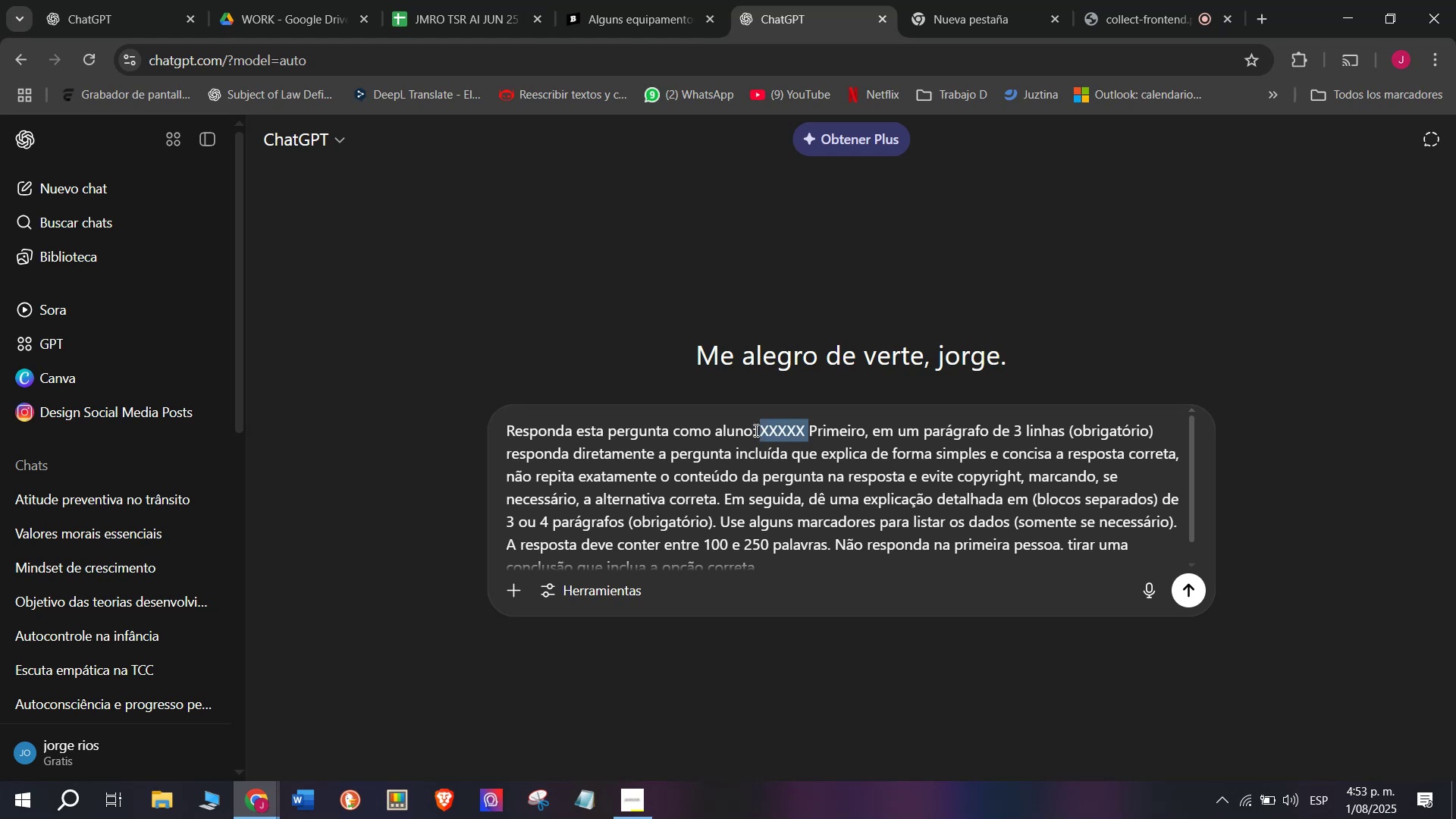 
key(Meta+V)
 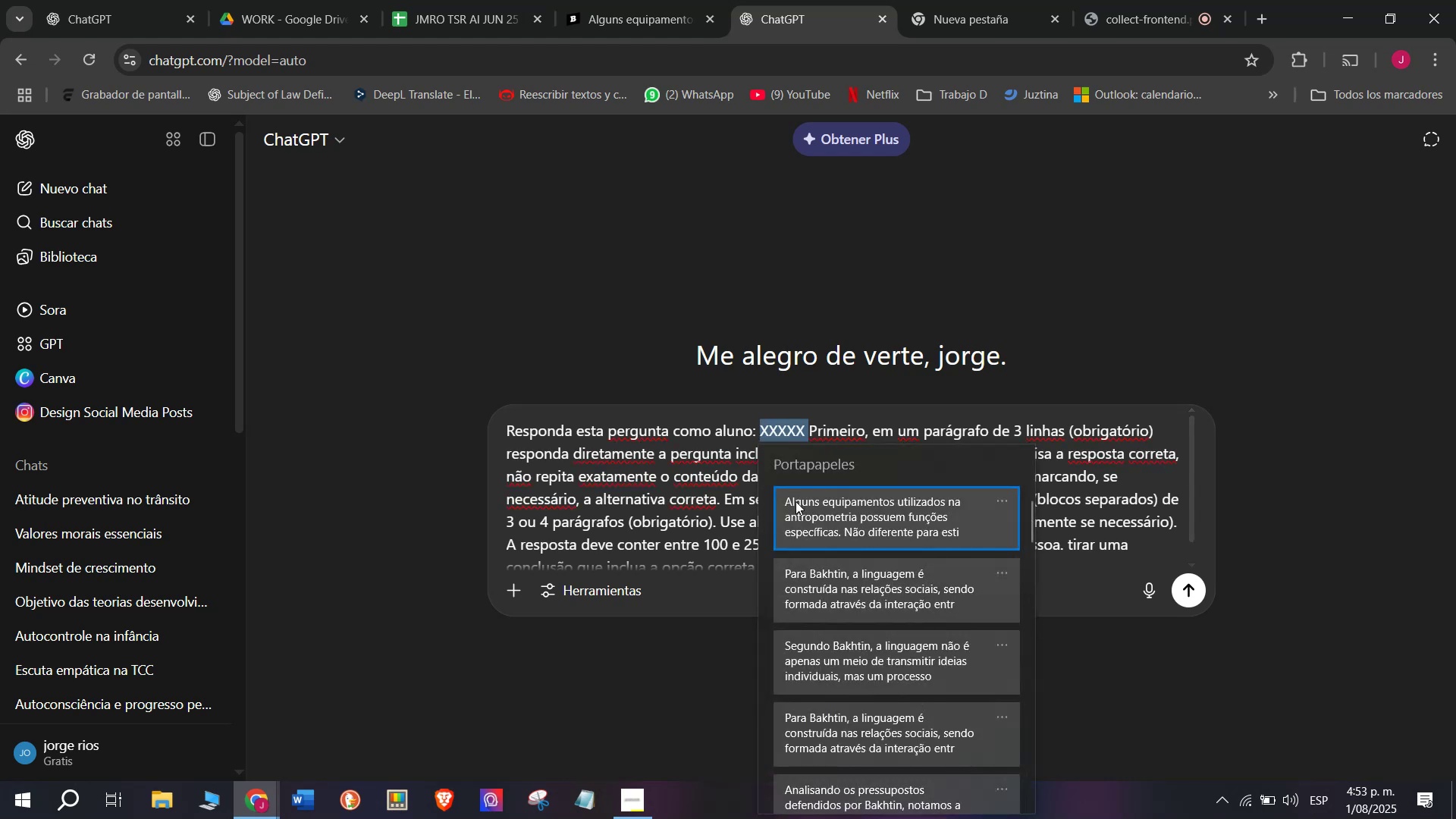 
left_click([808, 519])
 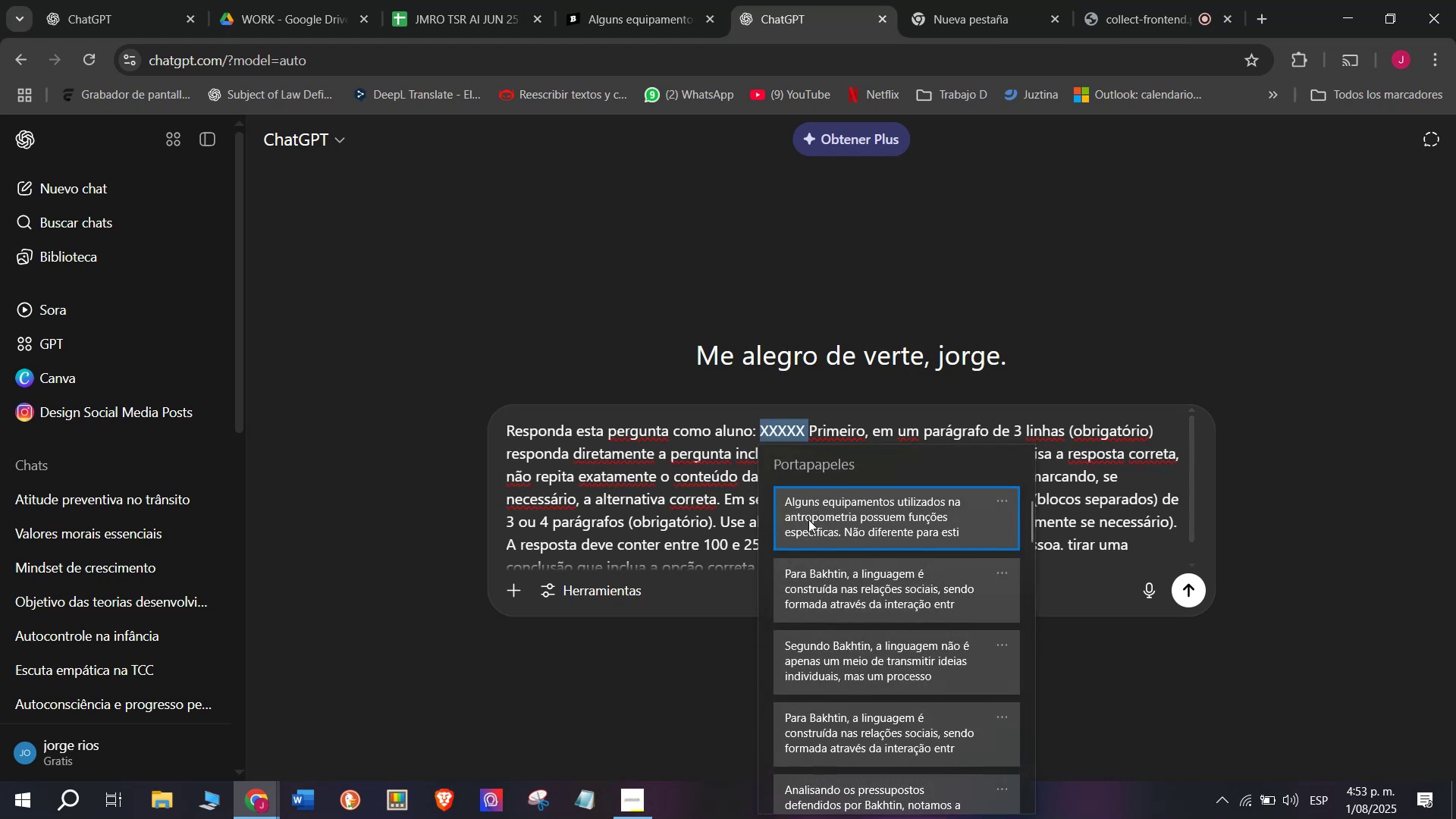 
key(Control+ControlLeft)
 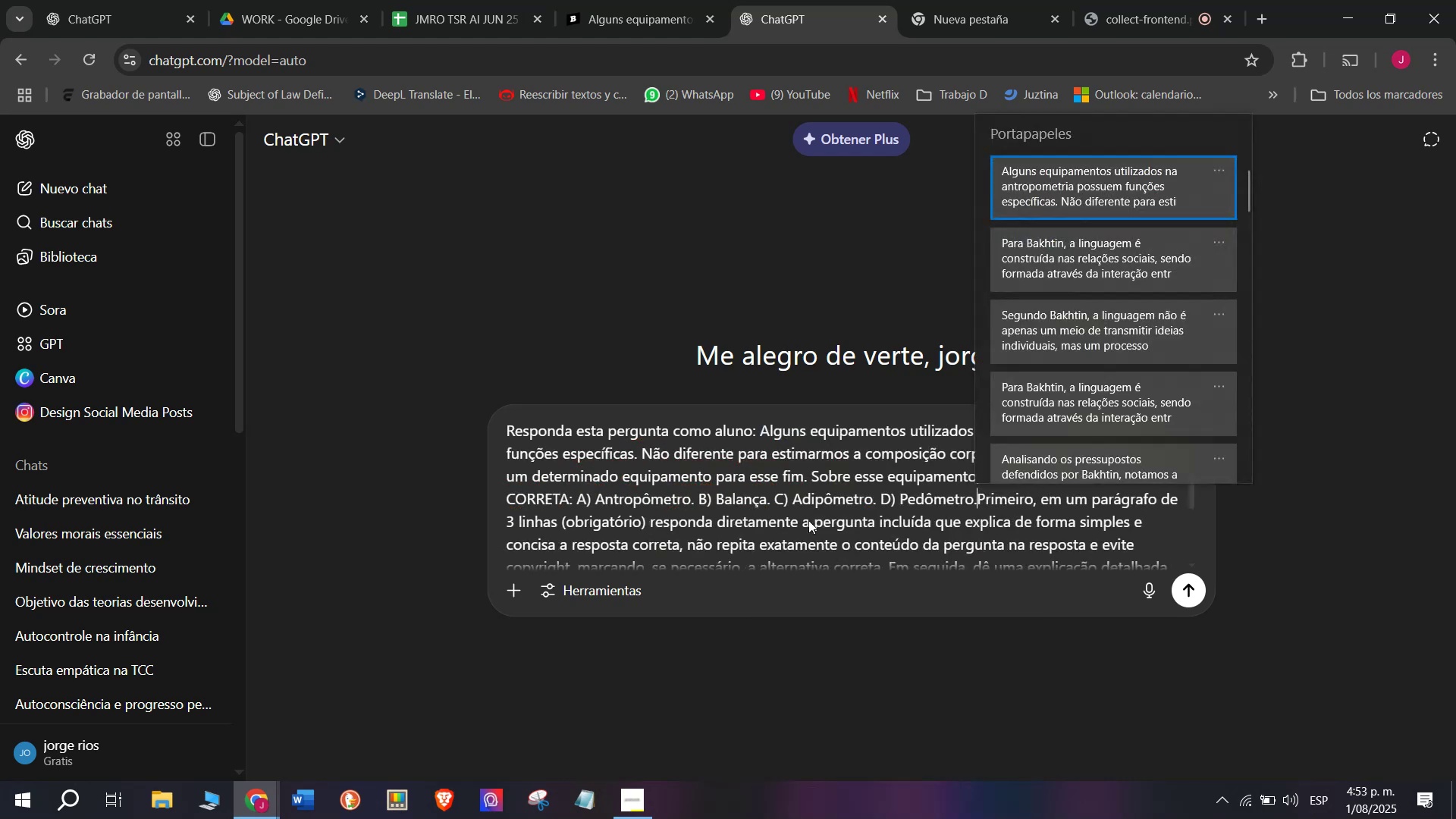 
key(Control+V)
 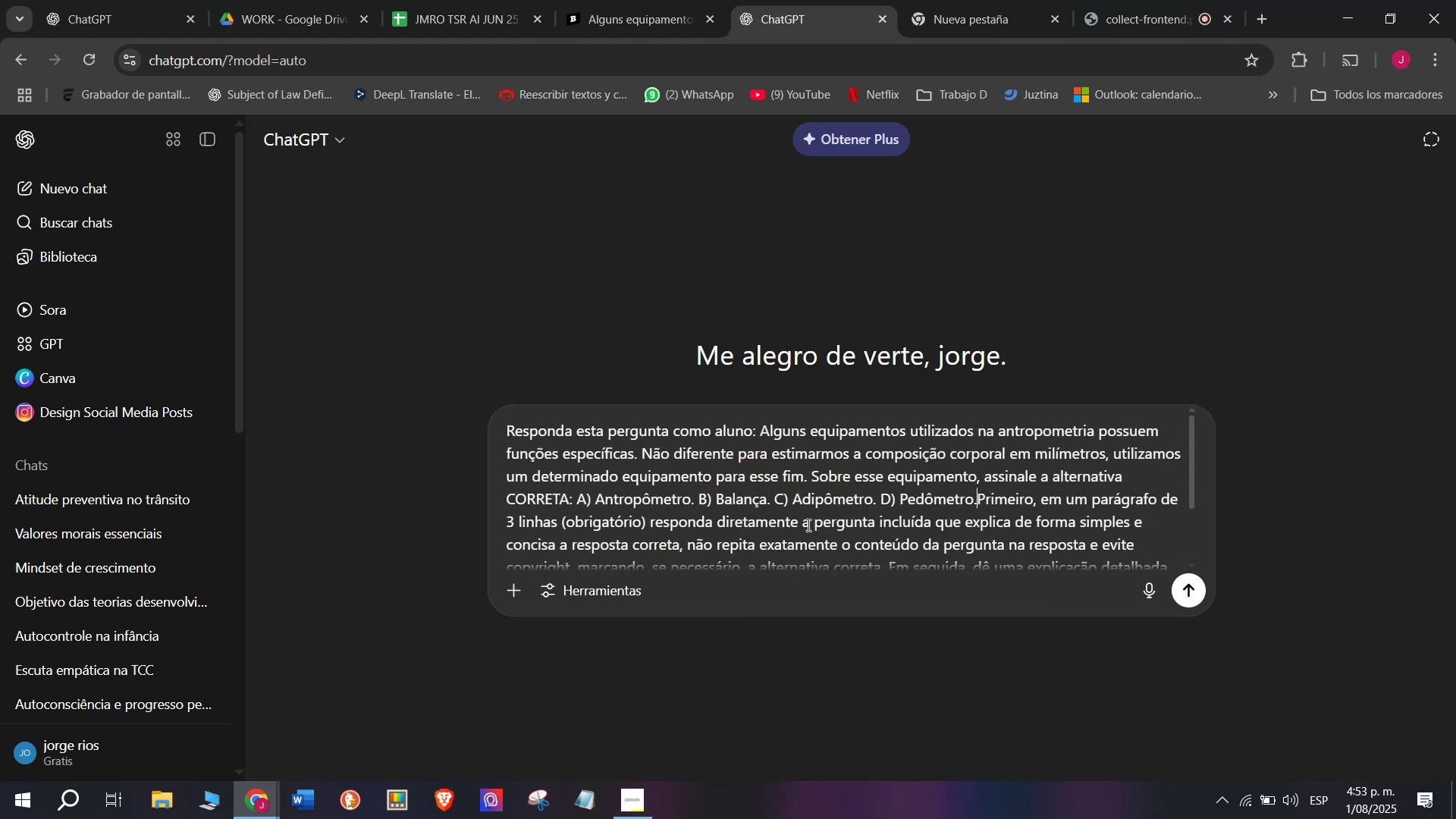 
key(Enter)
 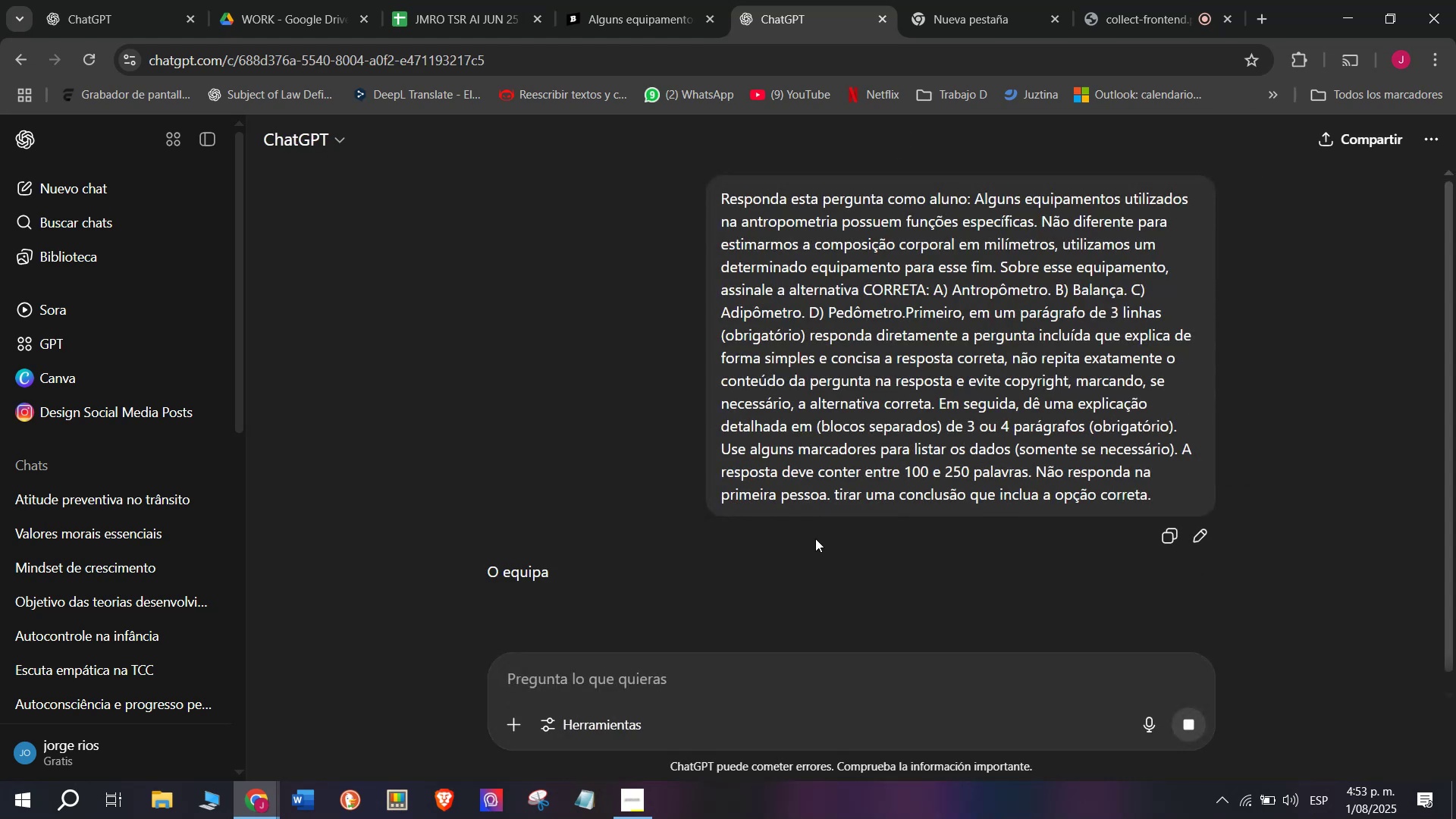 
scroll: coordinate [765, 418], scroll_direction: down, amount: 3.0
 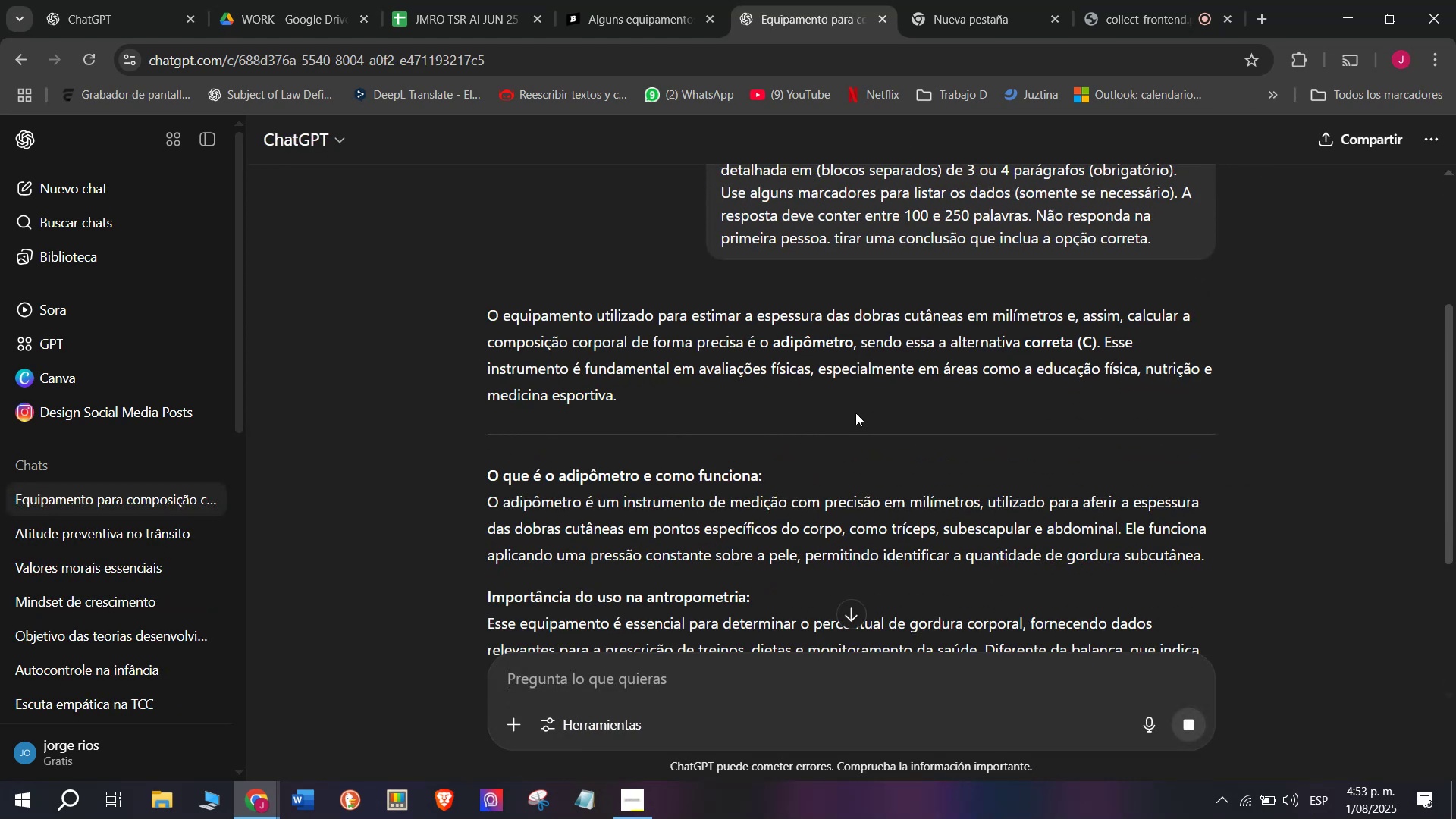 
left_click_drag(start_coordinate=[623, 393], to_coordinate=[487, 323])
 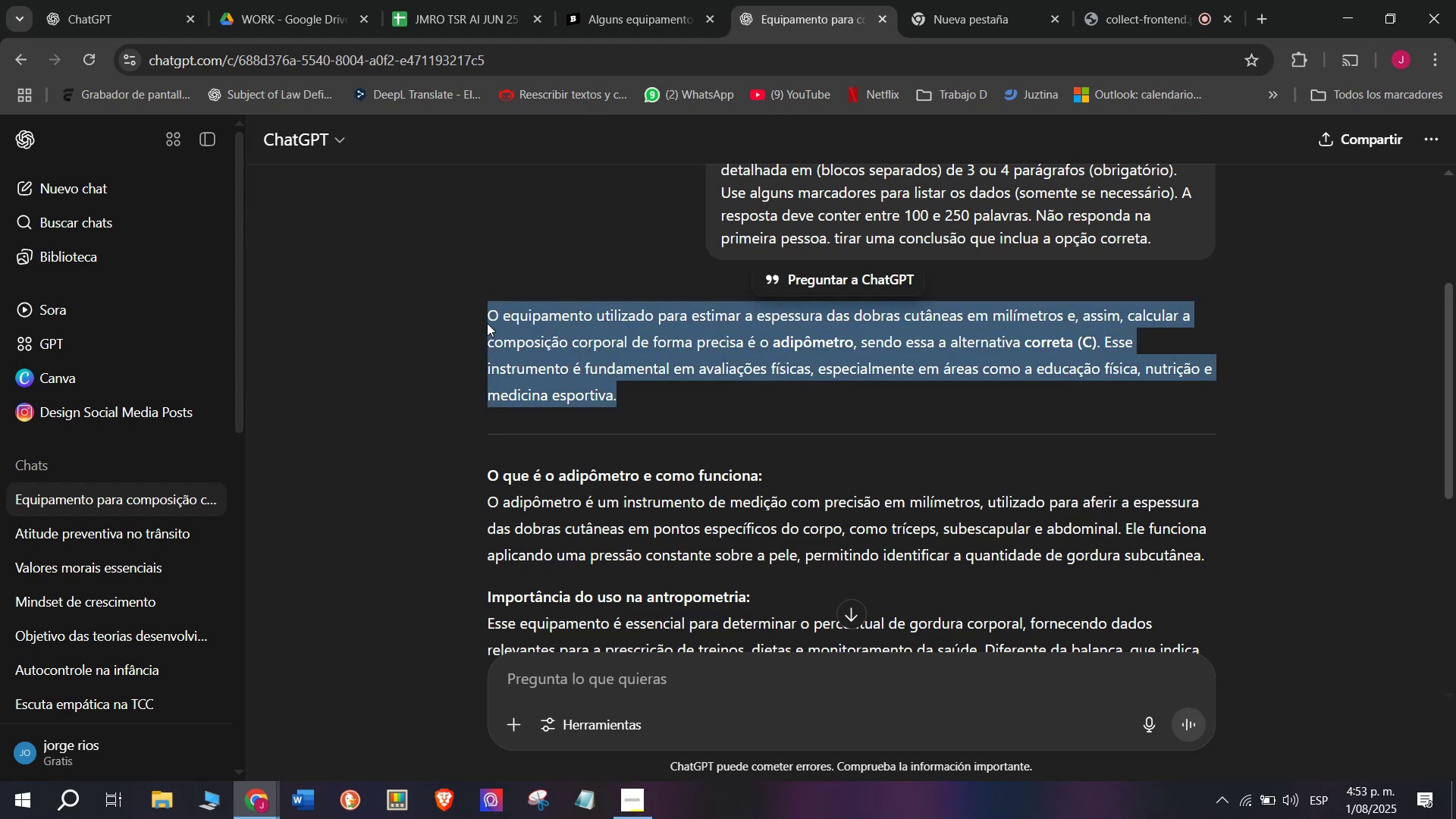 
key(Control+C)
 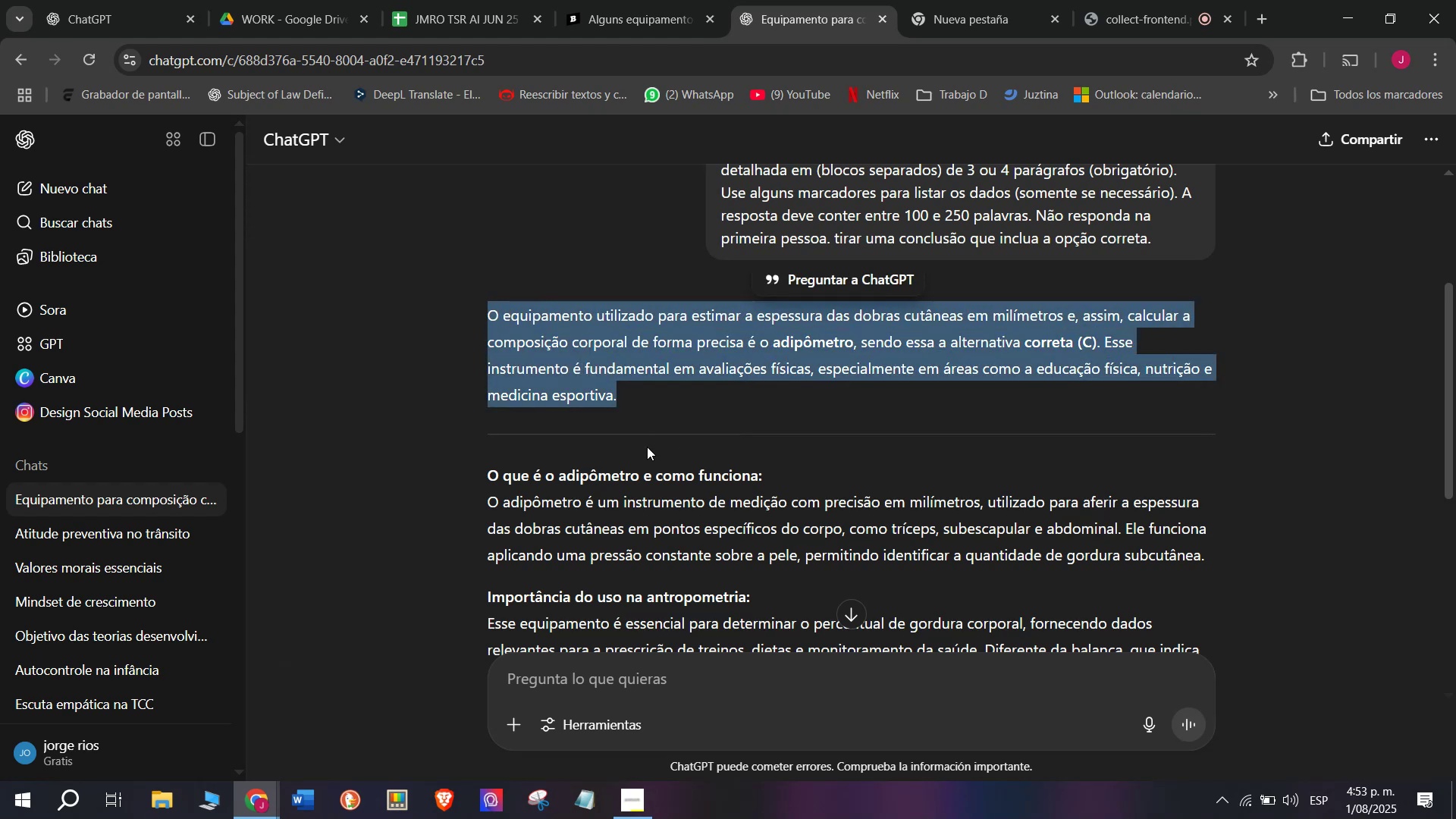 
scroll: coordinate [585, 476], scroll_direction: down, amount: 1.0
 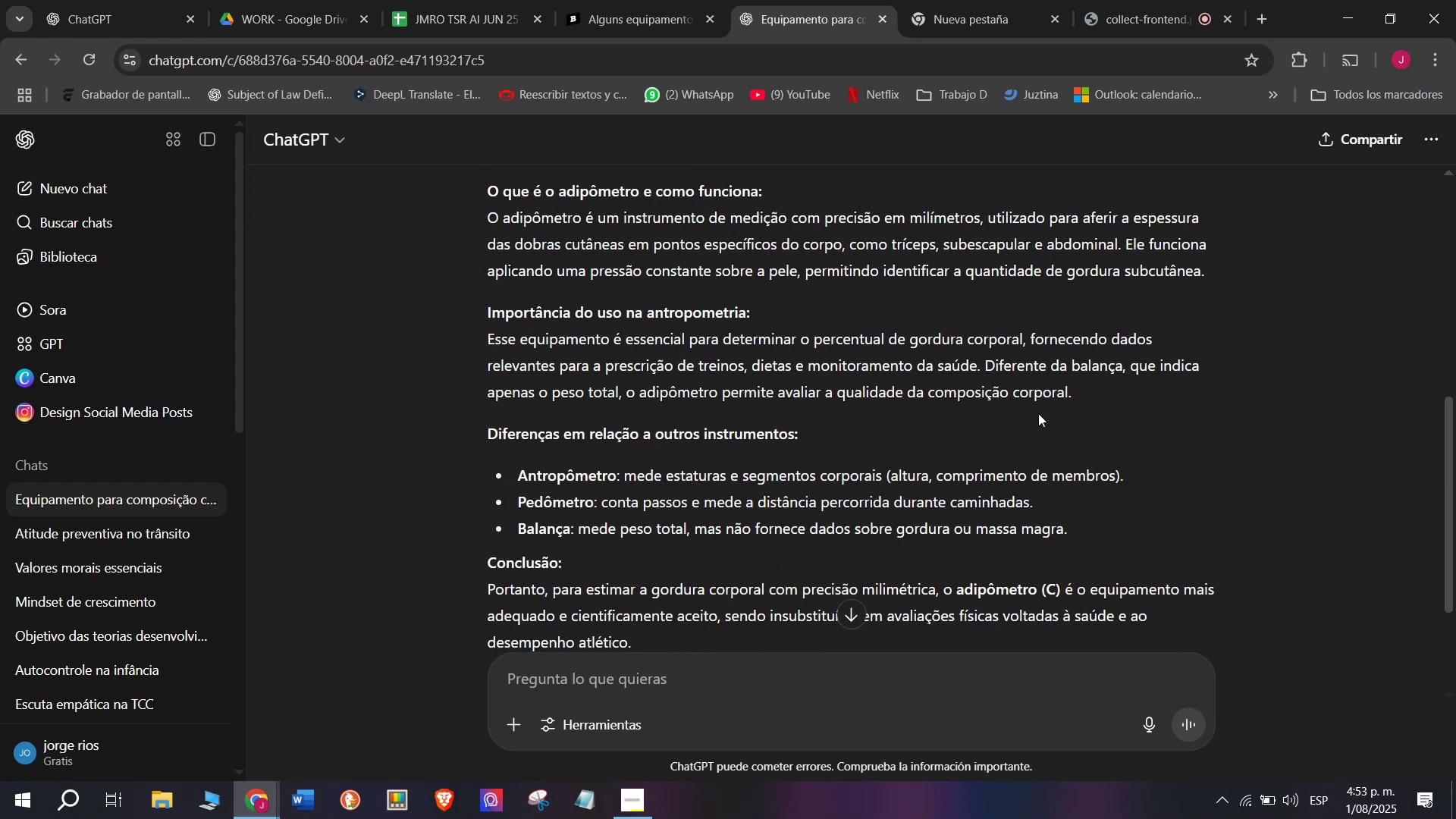 
left_click_drag(start_coordinate=[1076, 393], to_coordinate=[485, 215])
 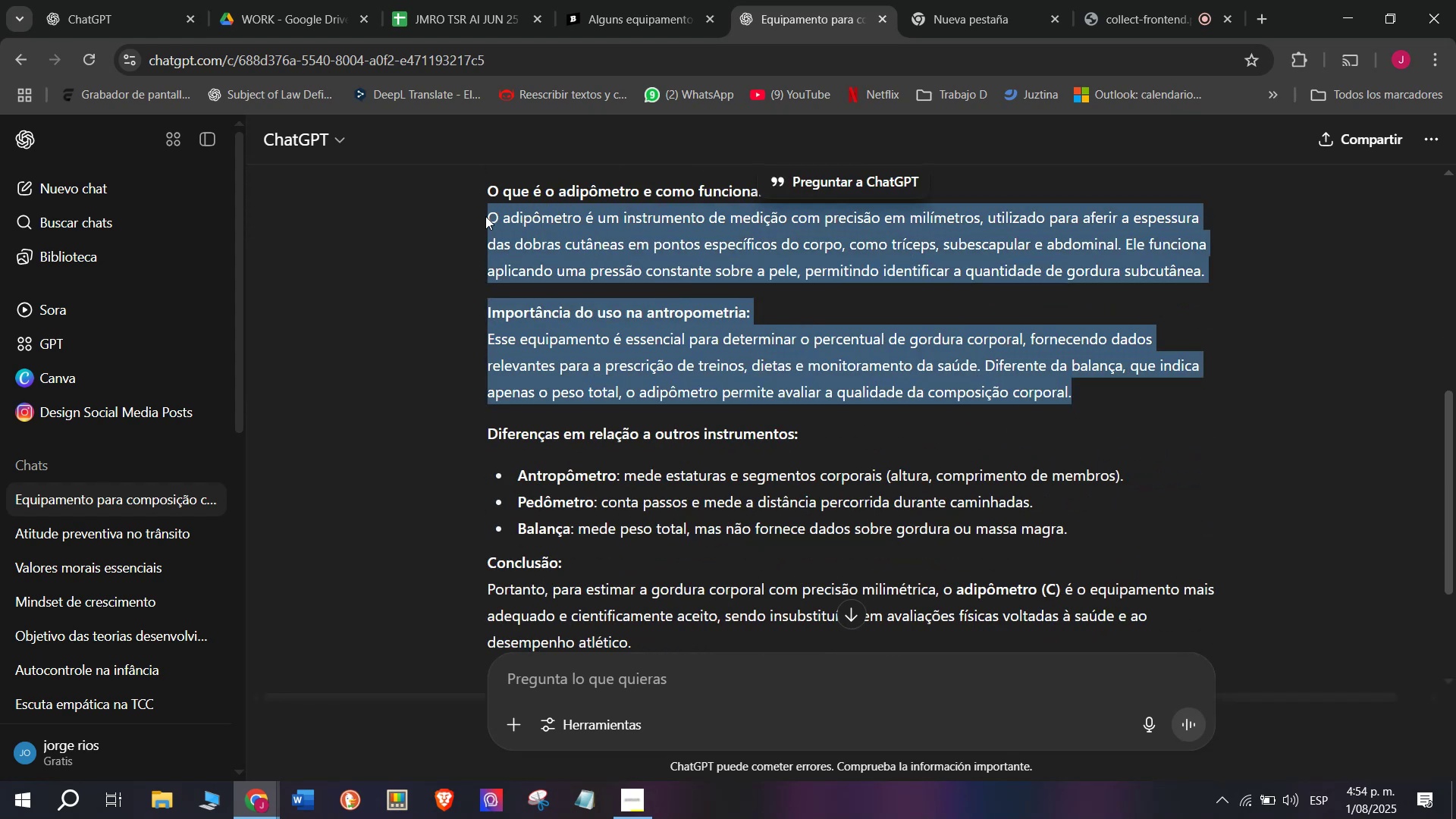 
key(Control+ControlLeft)
 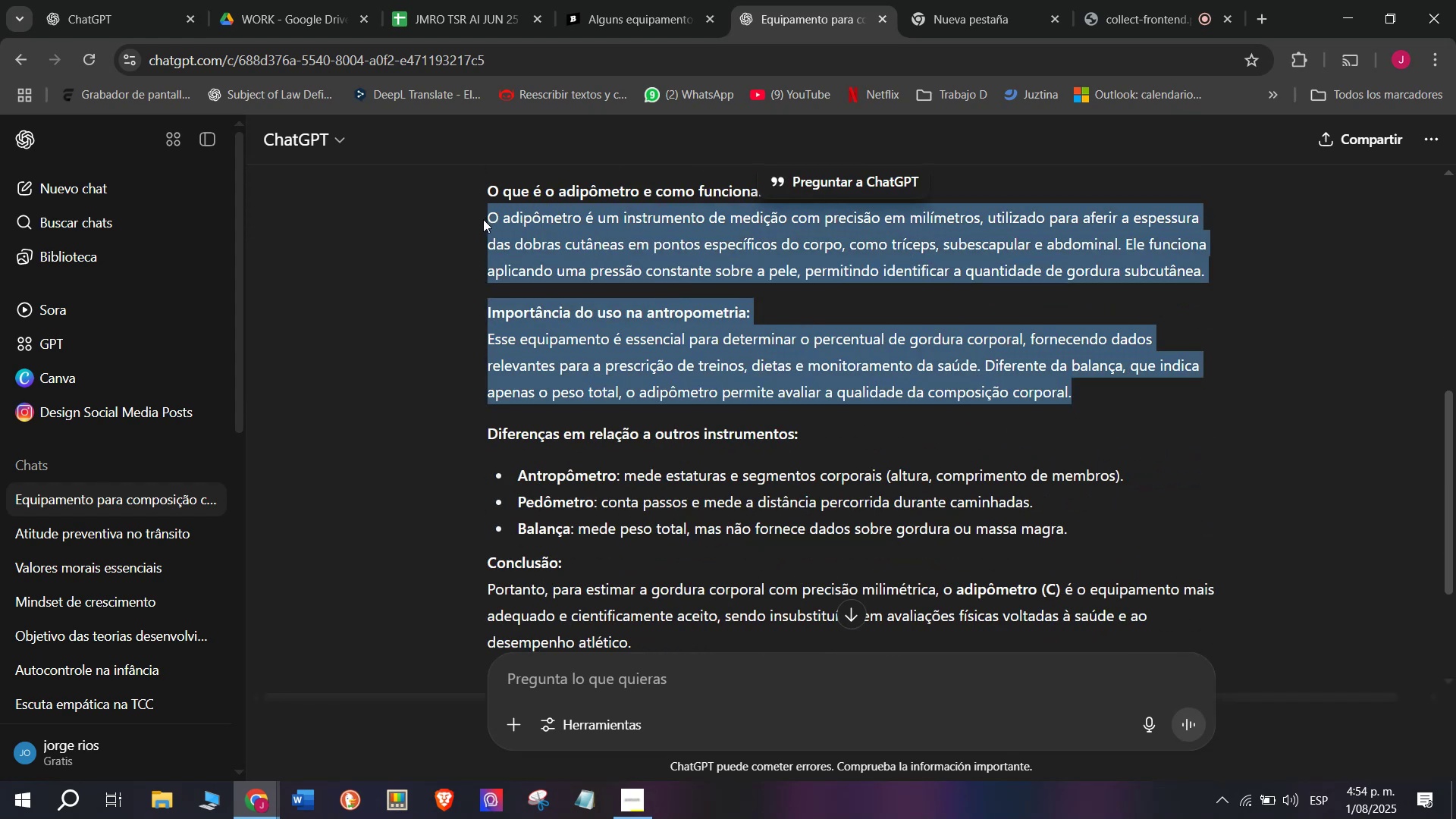 
key(Control+C)
 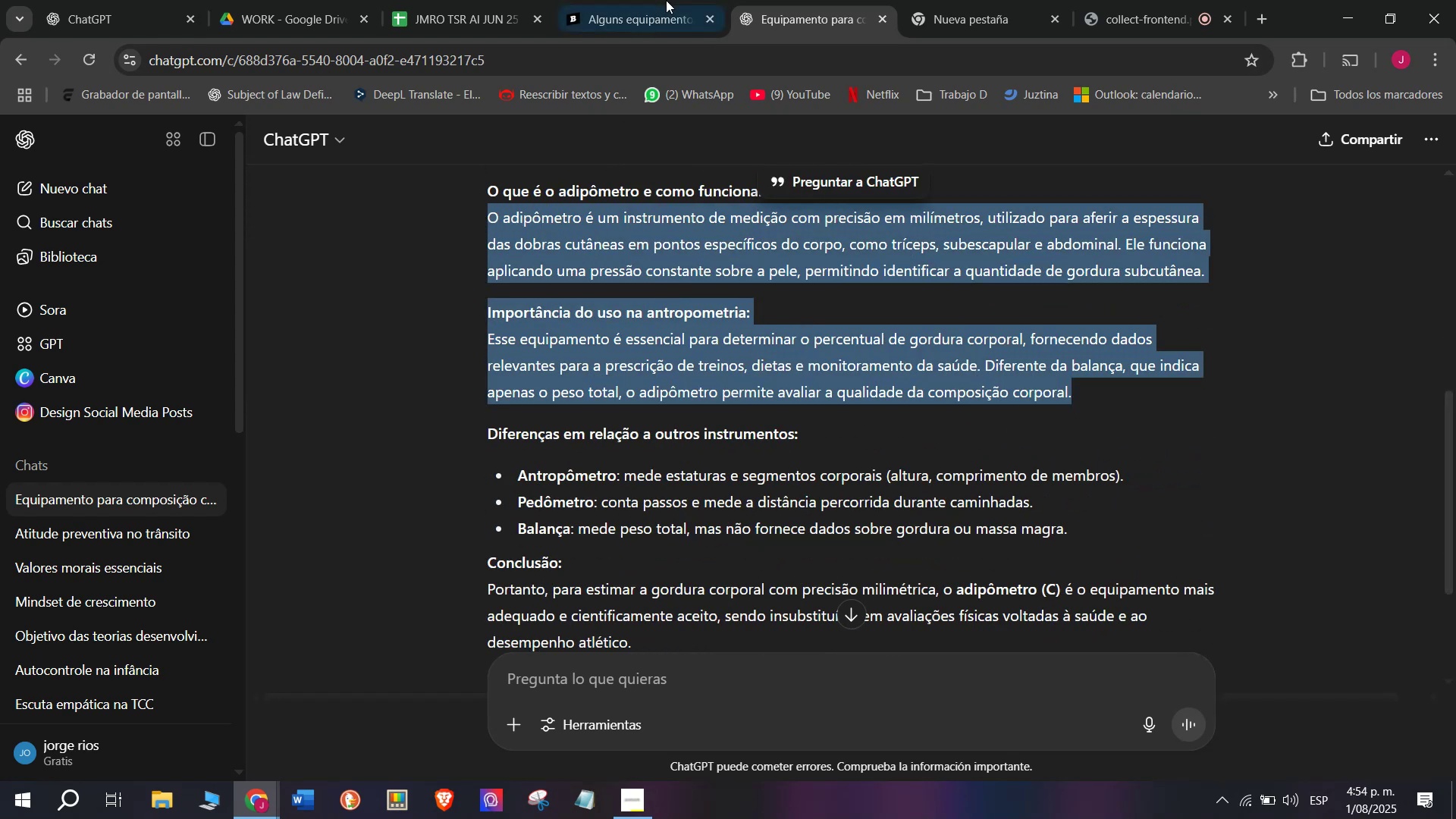 
left_click([658, 0])
 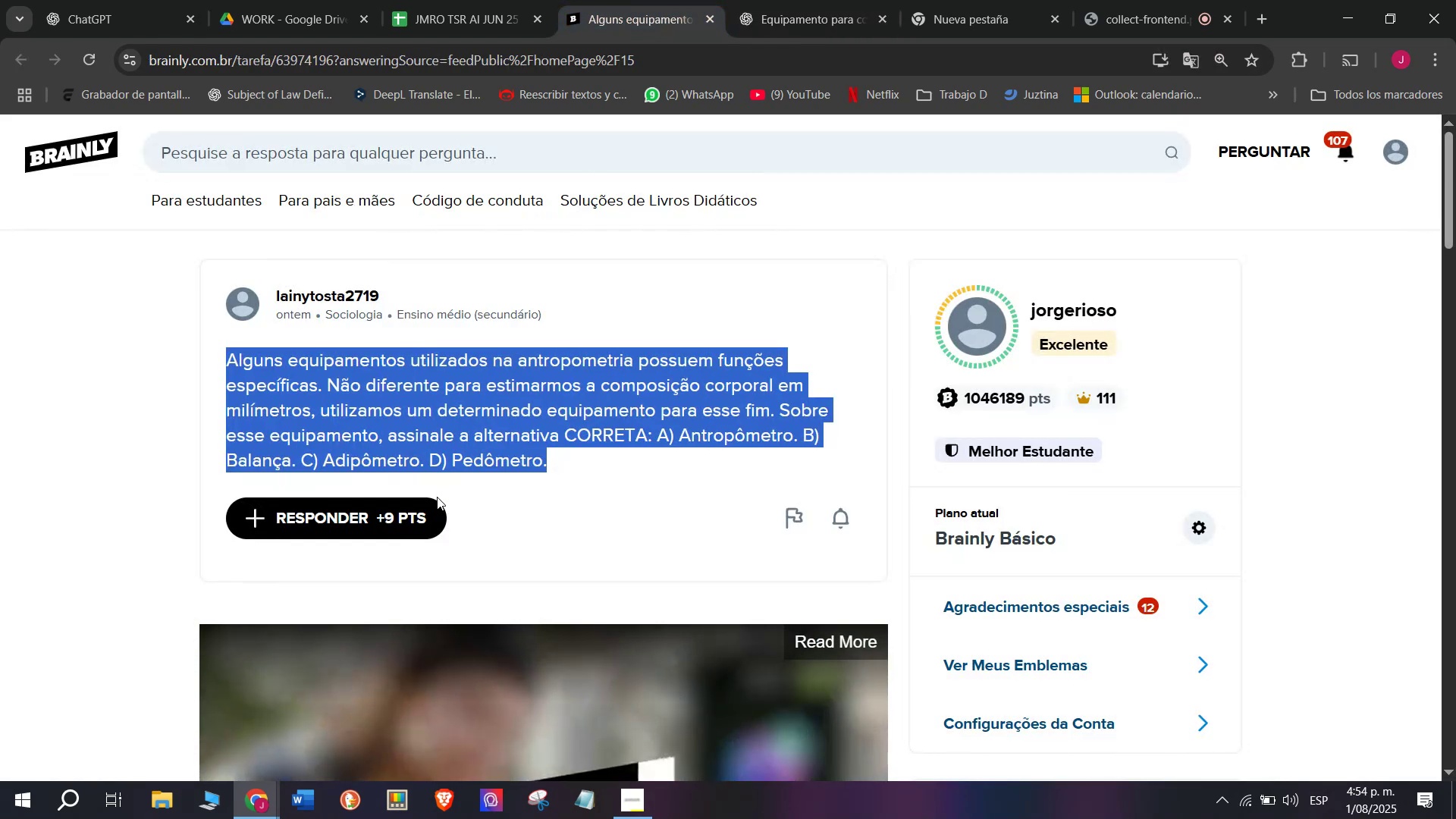 
left_click([428, 507])
 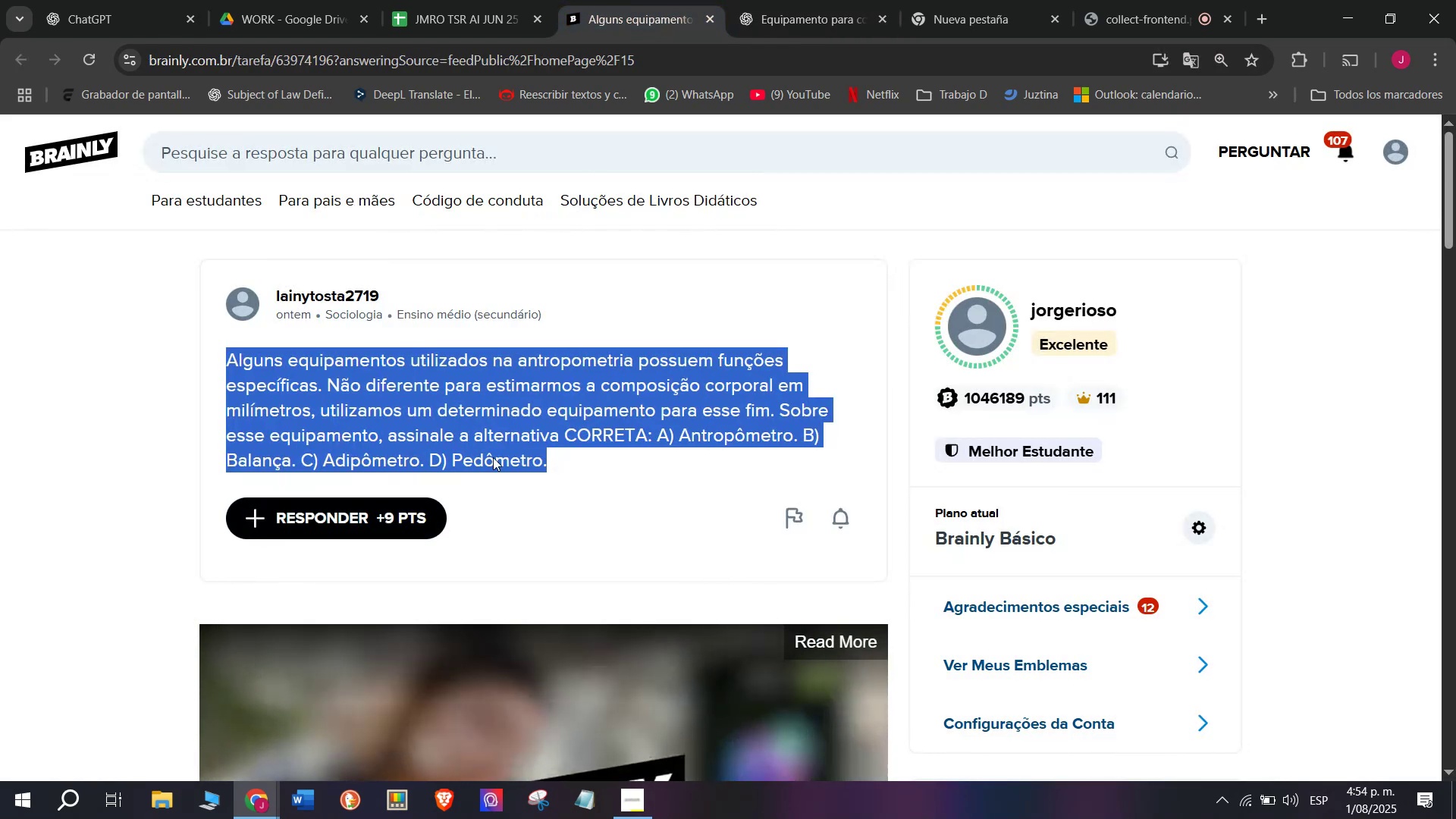 
left_click_drag(start_coordinate=[731, 454], to_coordinate=[539, 227])
 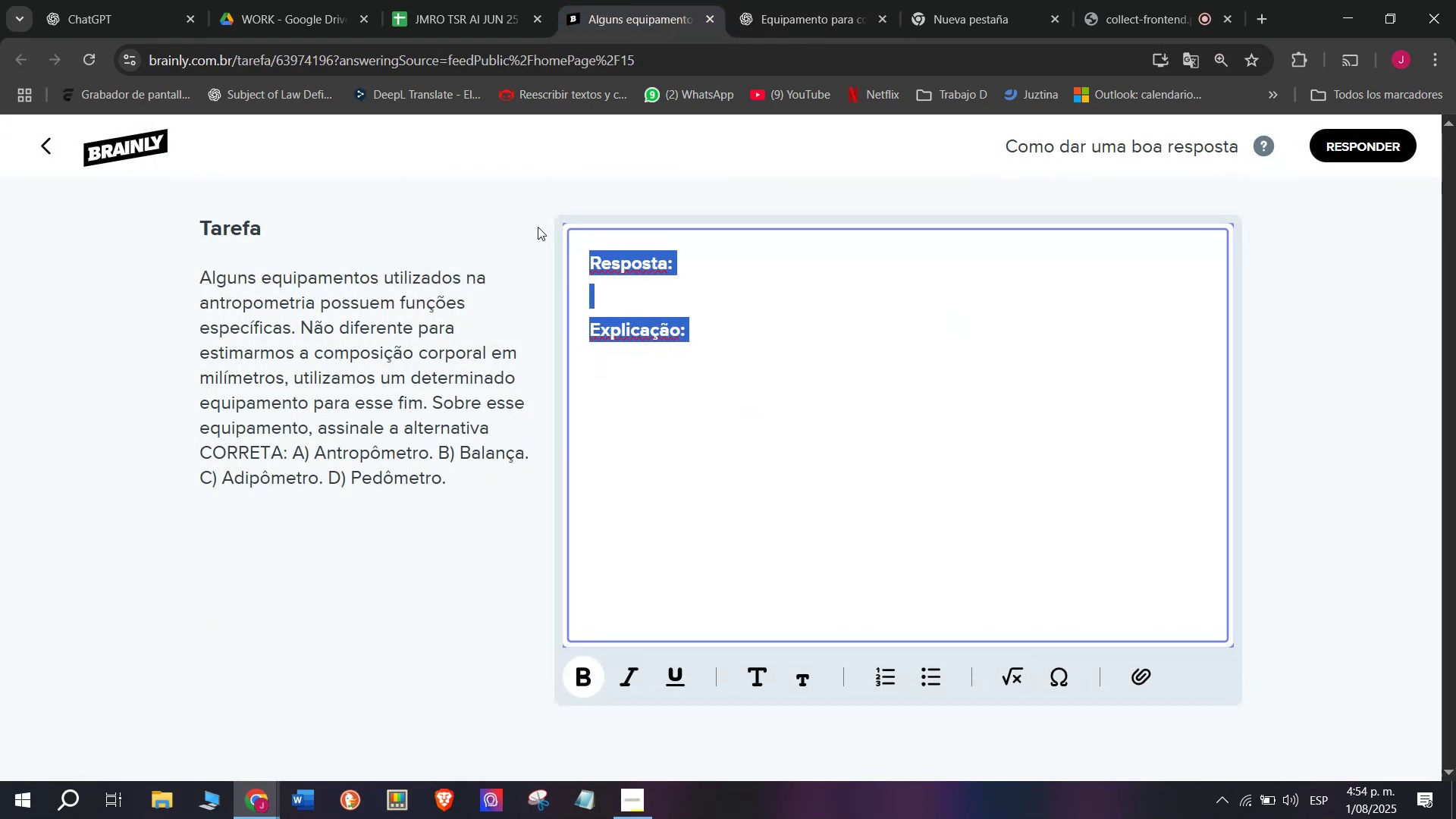 
key(Meta+V)
 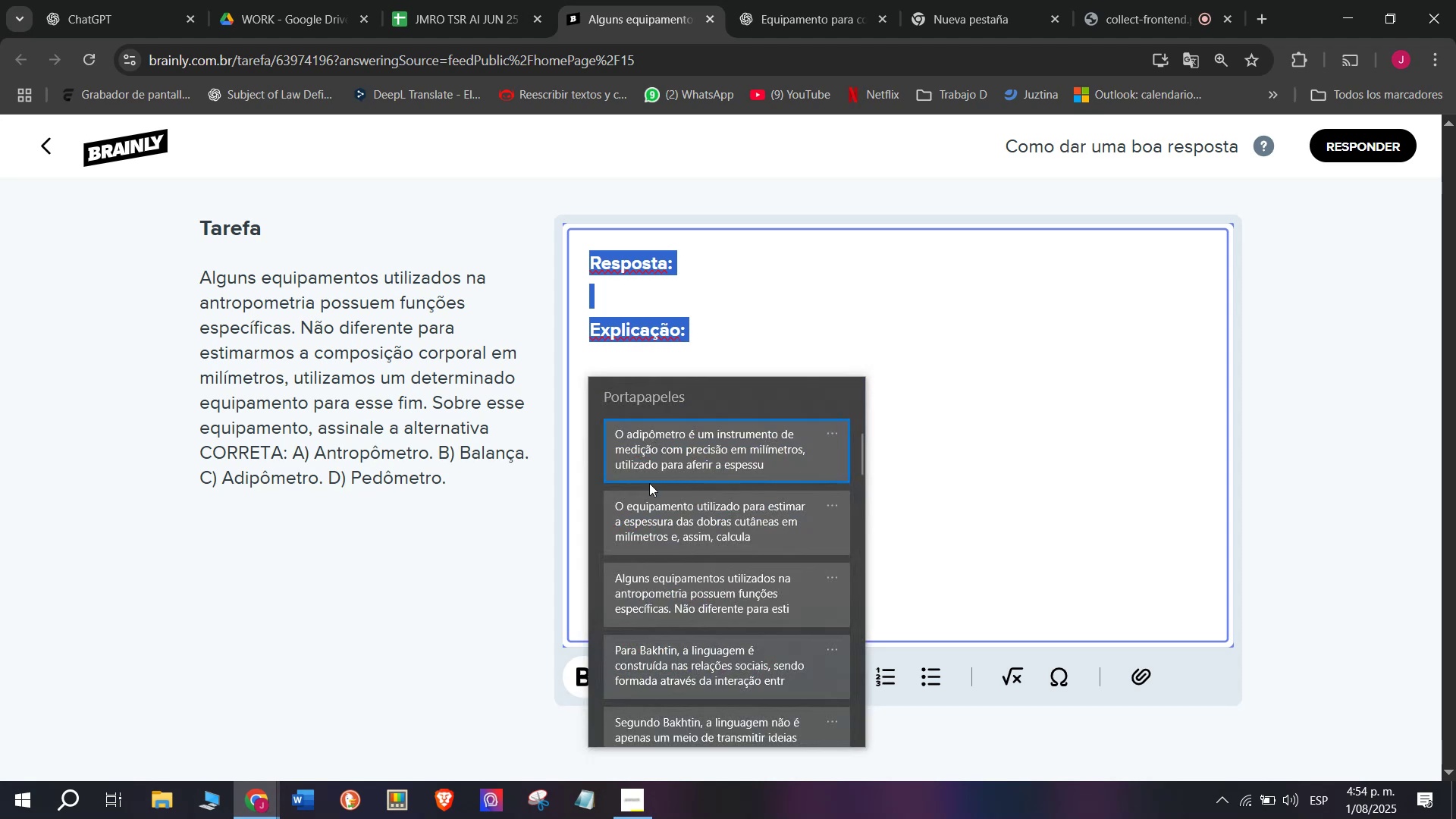 
left_click([634, 511])
 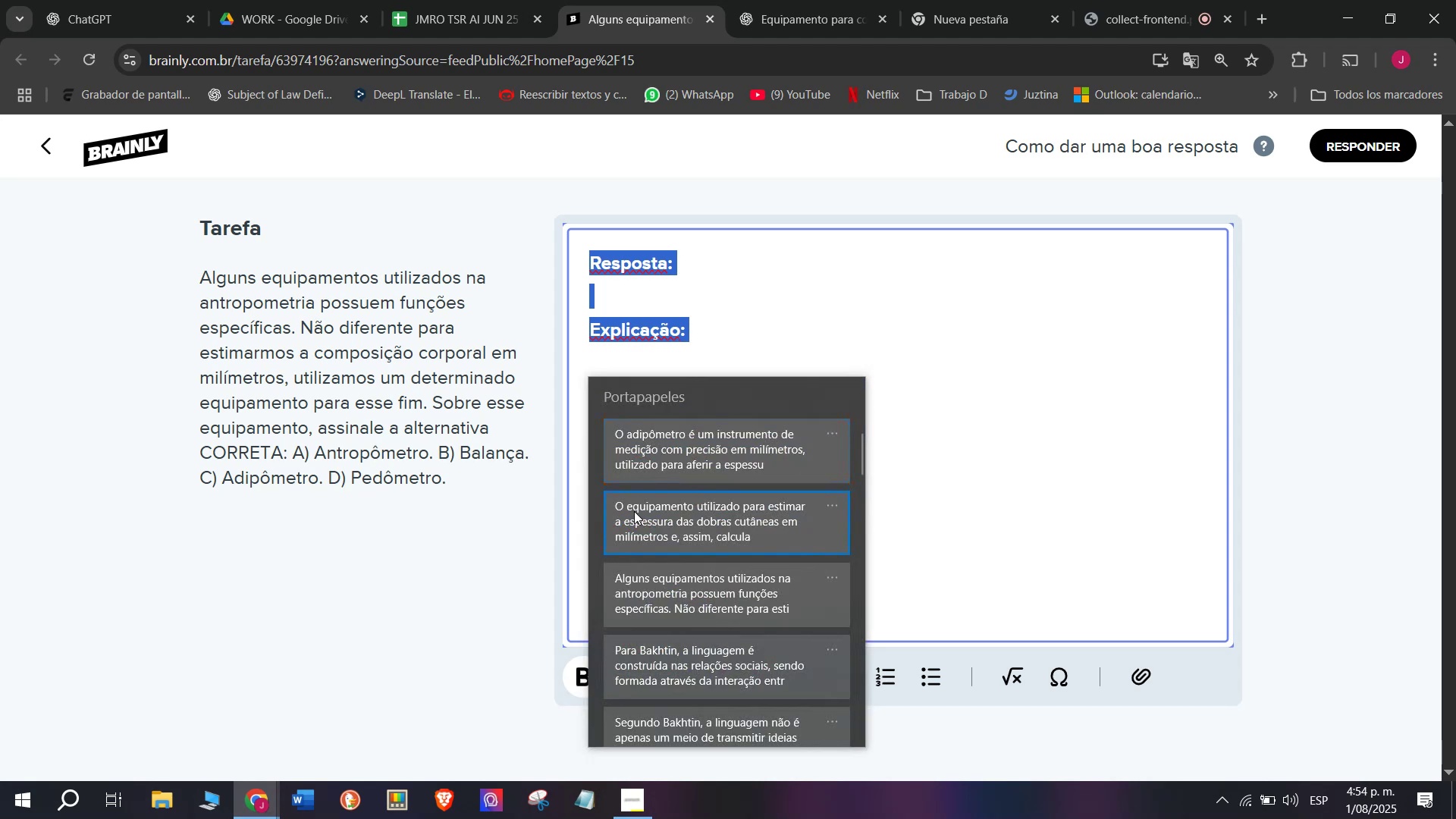 
key(Control+ControlLeft)
 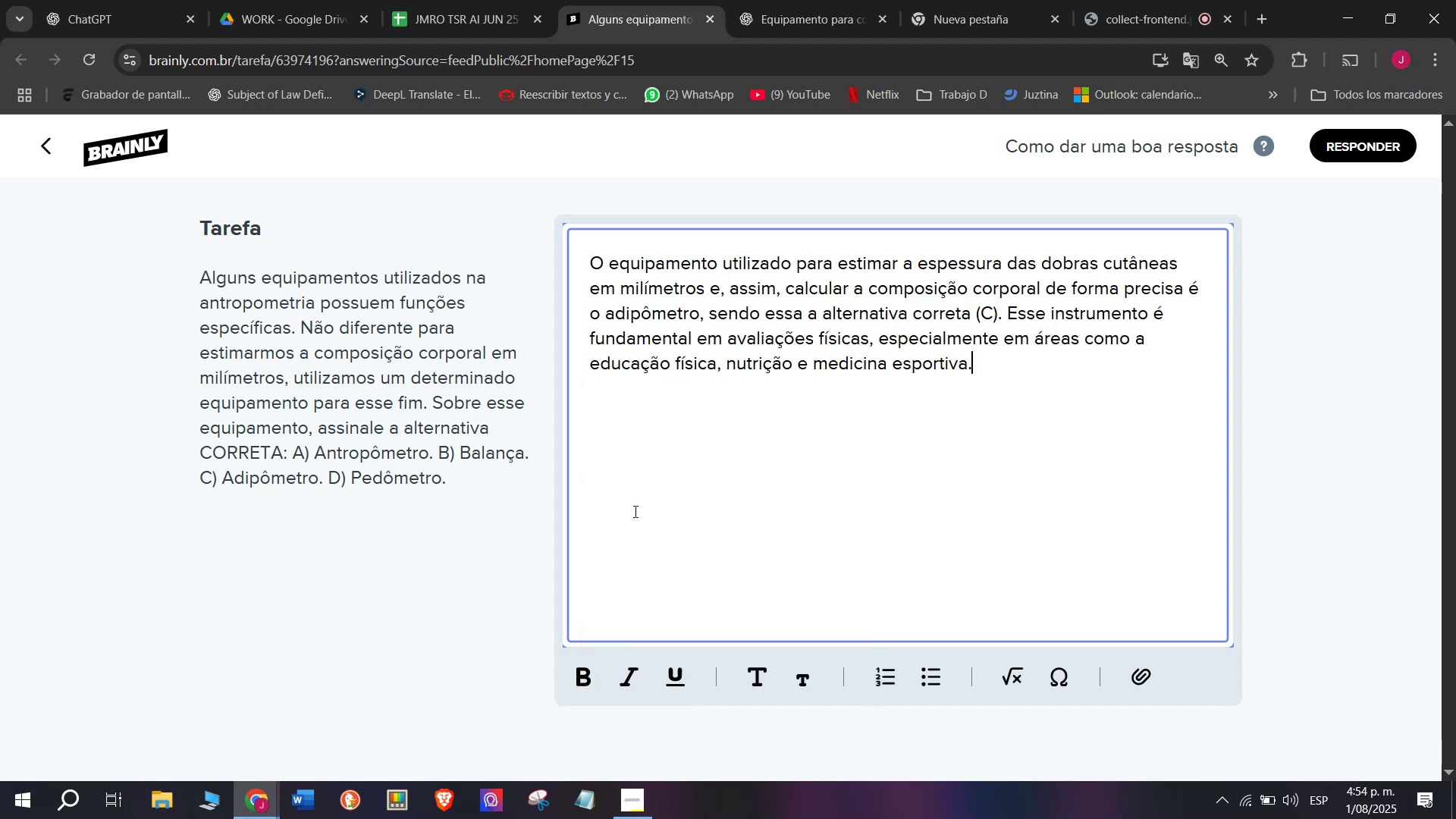 
key(Control+V)
 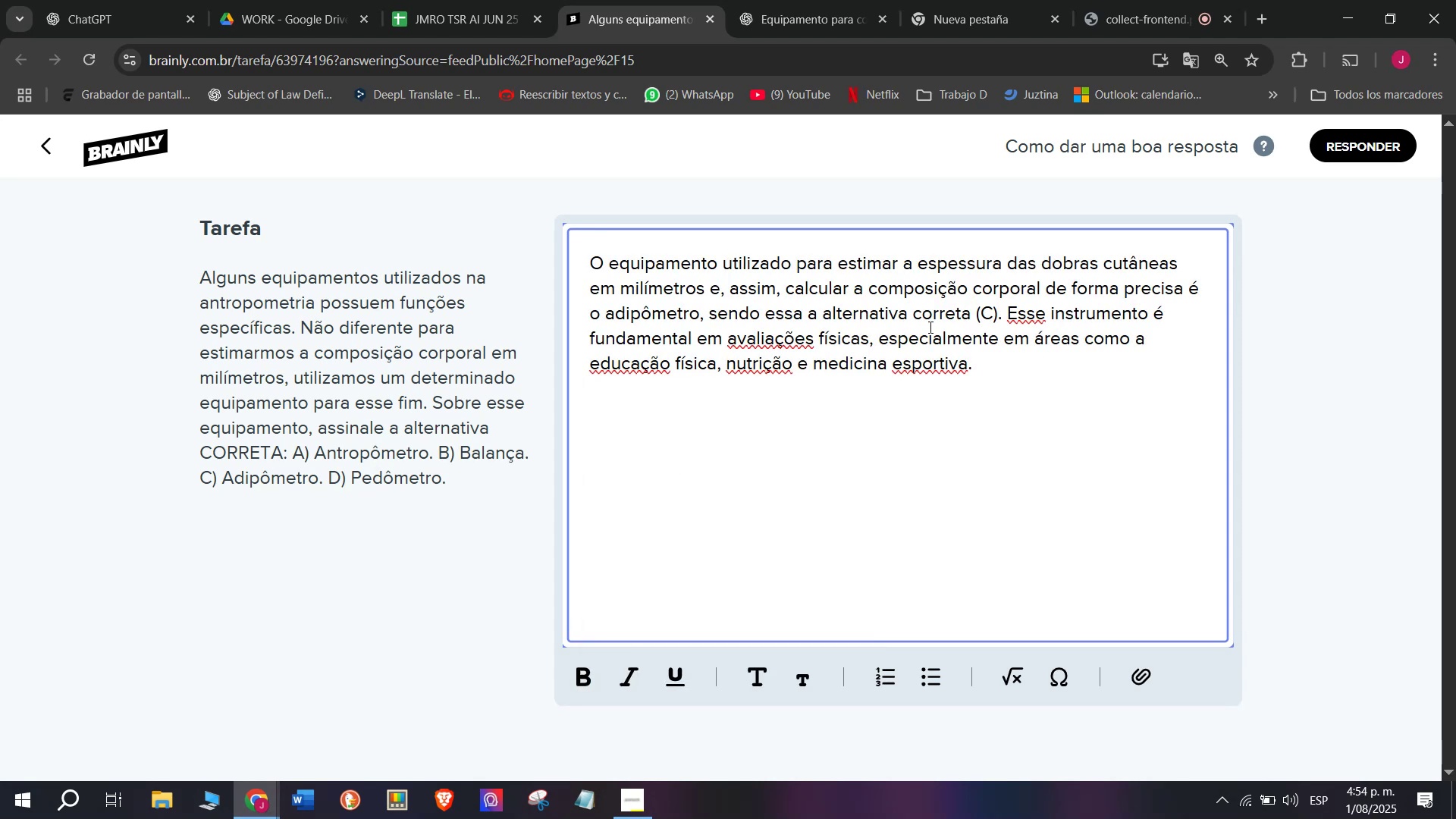 
left_click_drag(start_coordinate=[974, 310], to_coordinate=[809, 303])
 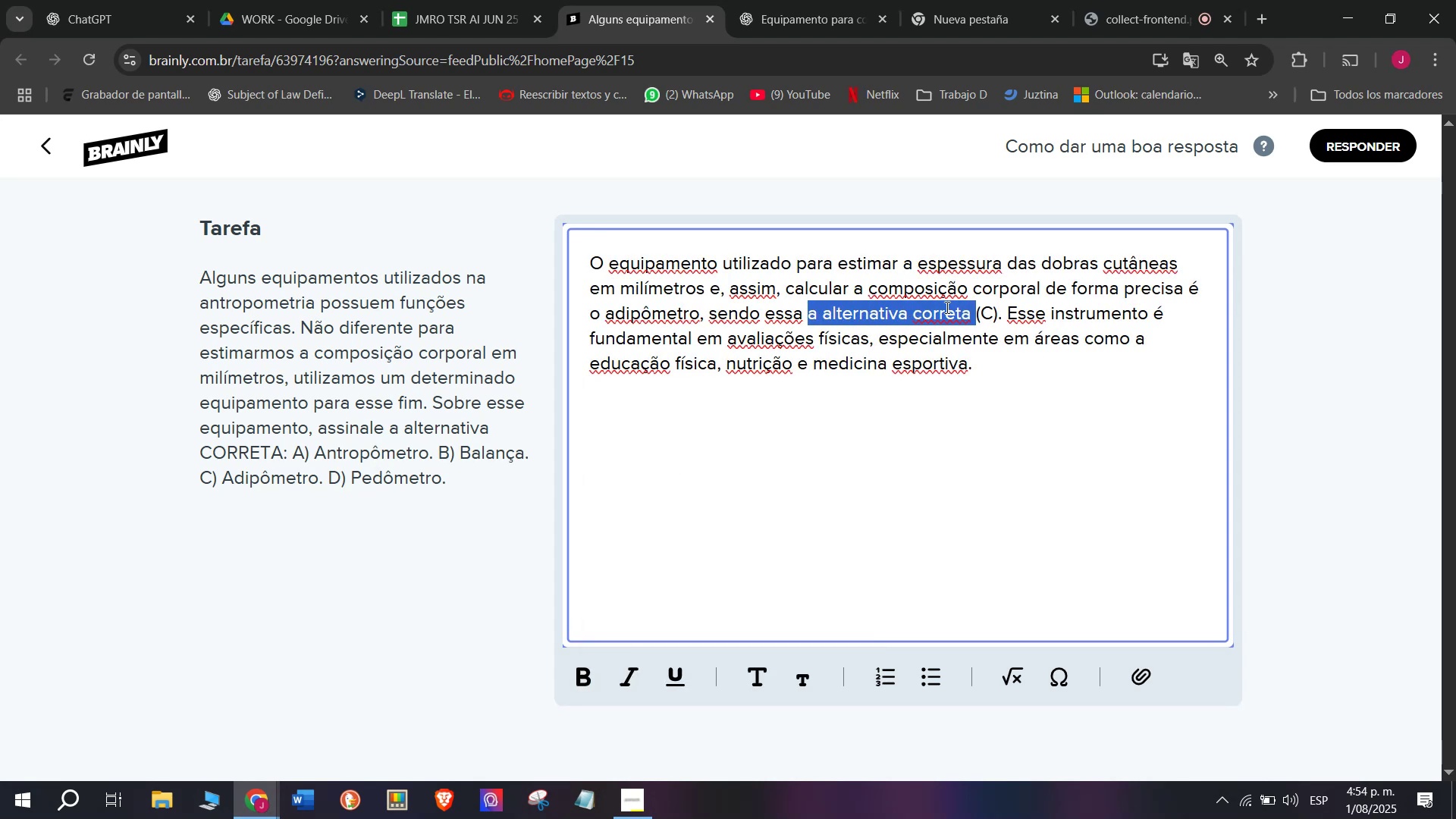 
left_click([981, 310])
 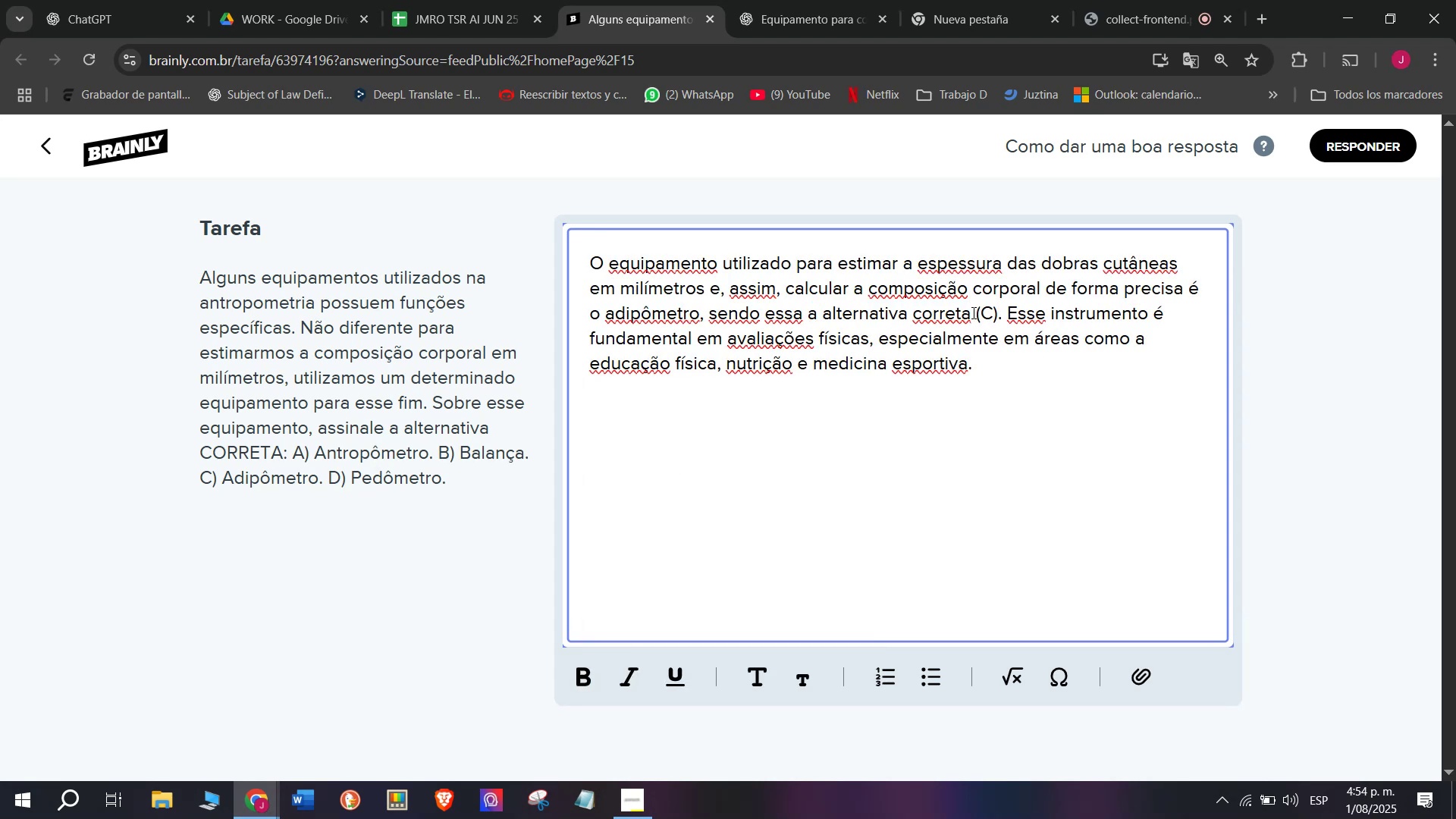 
key(Backspace)
 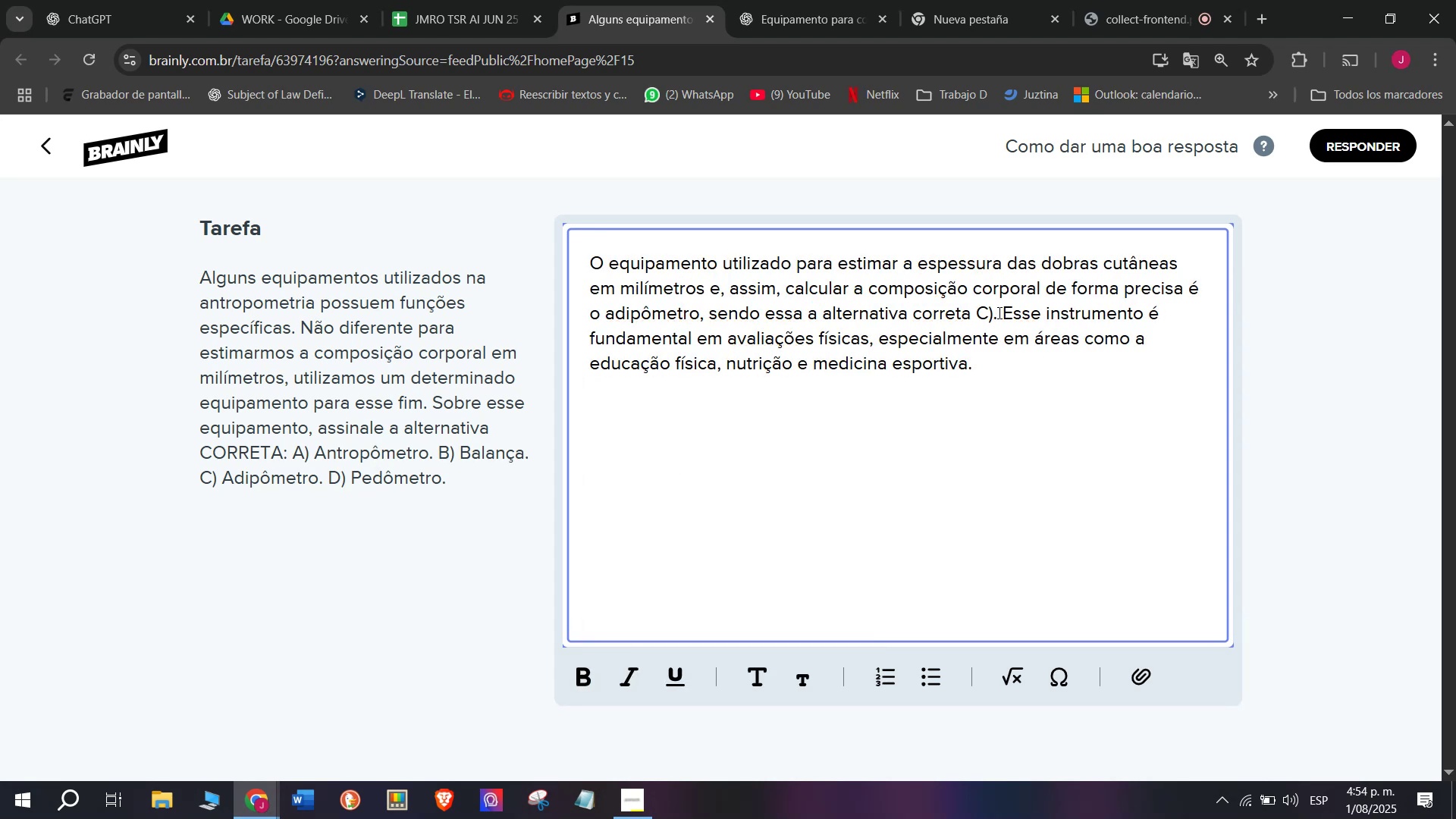 
left_click_drag(start_coordinate=[999, 315], to_coordinate=[810, 313])
 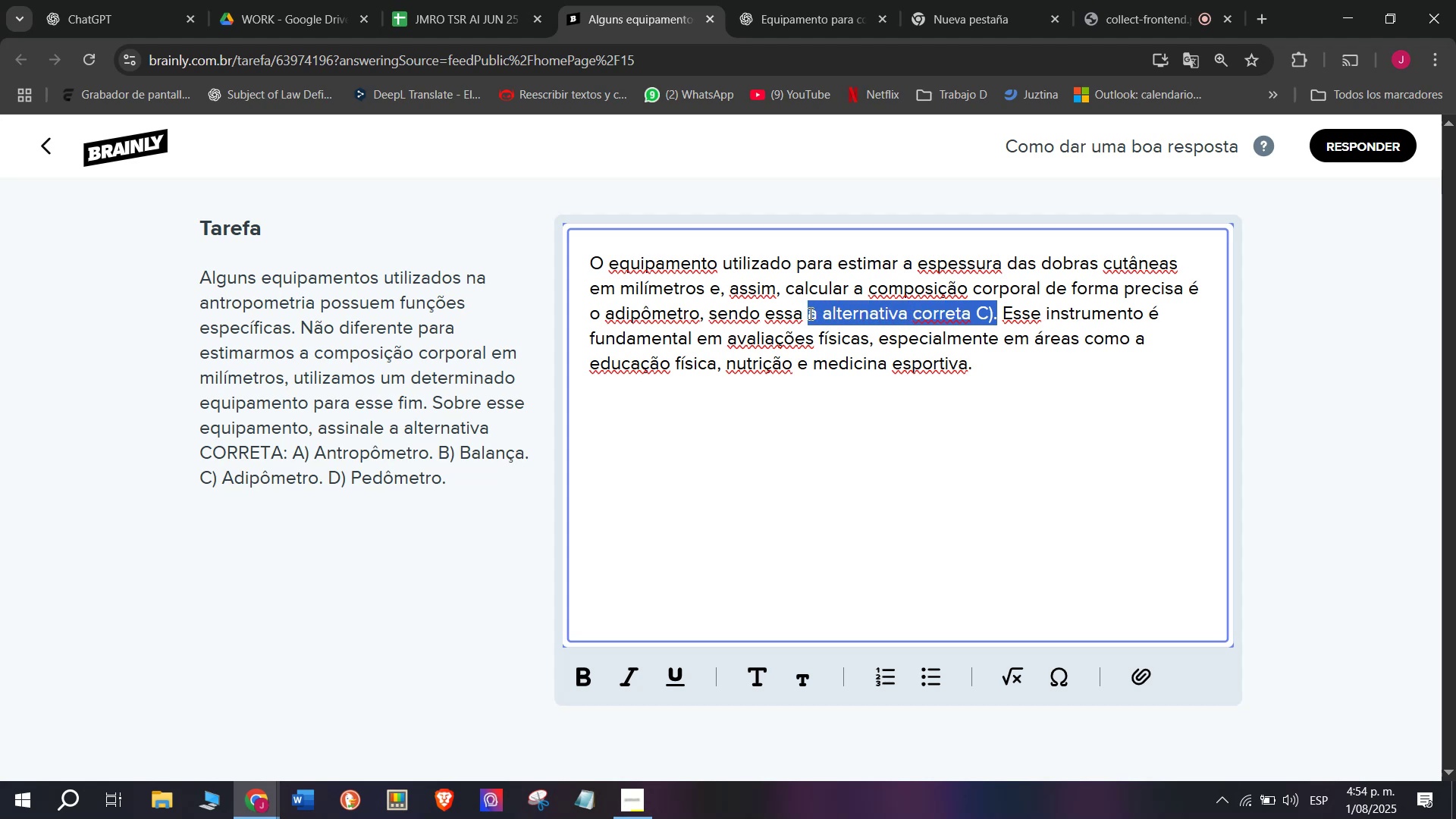 
key(Control+B)
 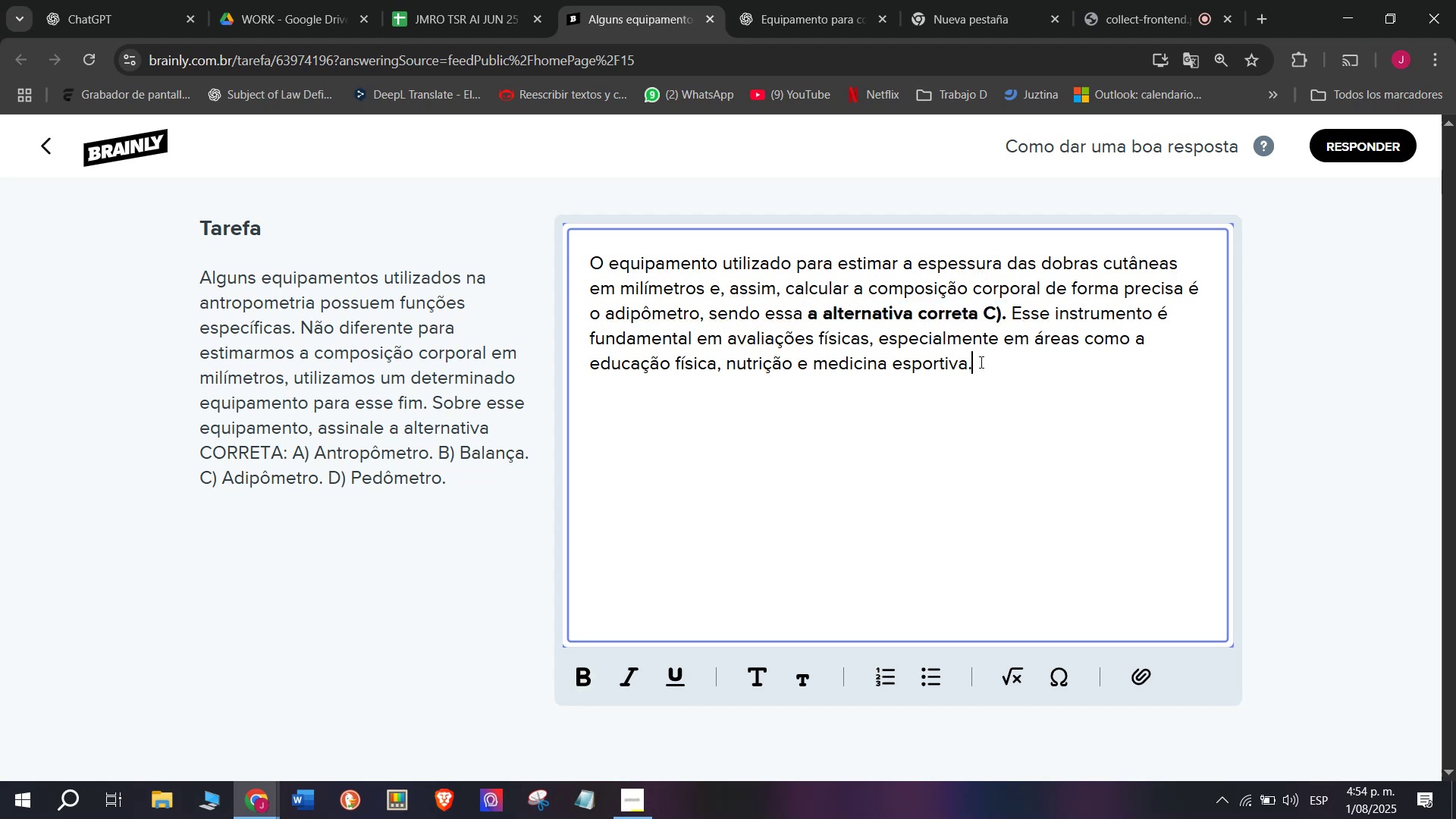 
key(Enter)
 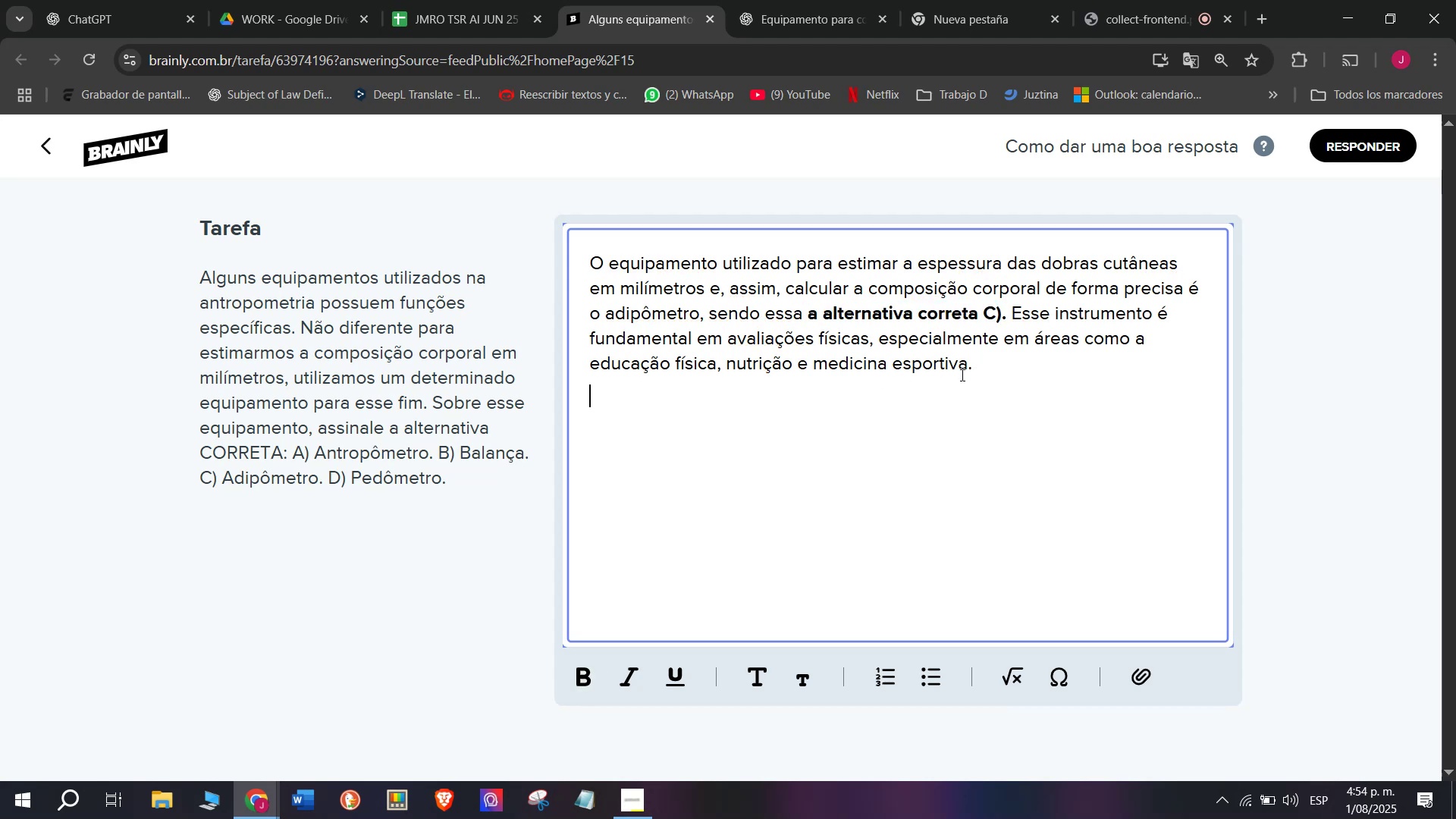 
key(Enter)
 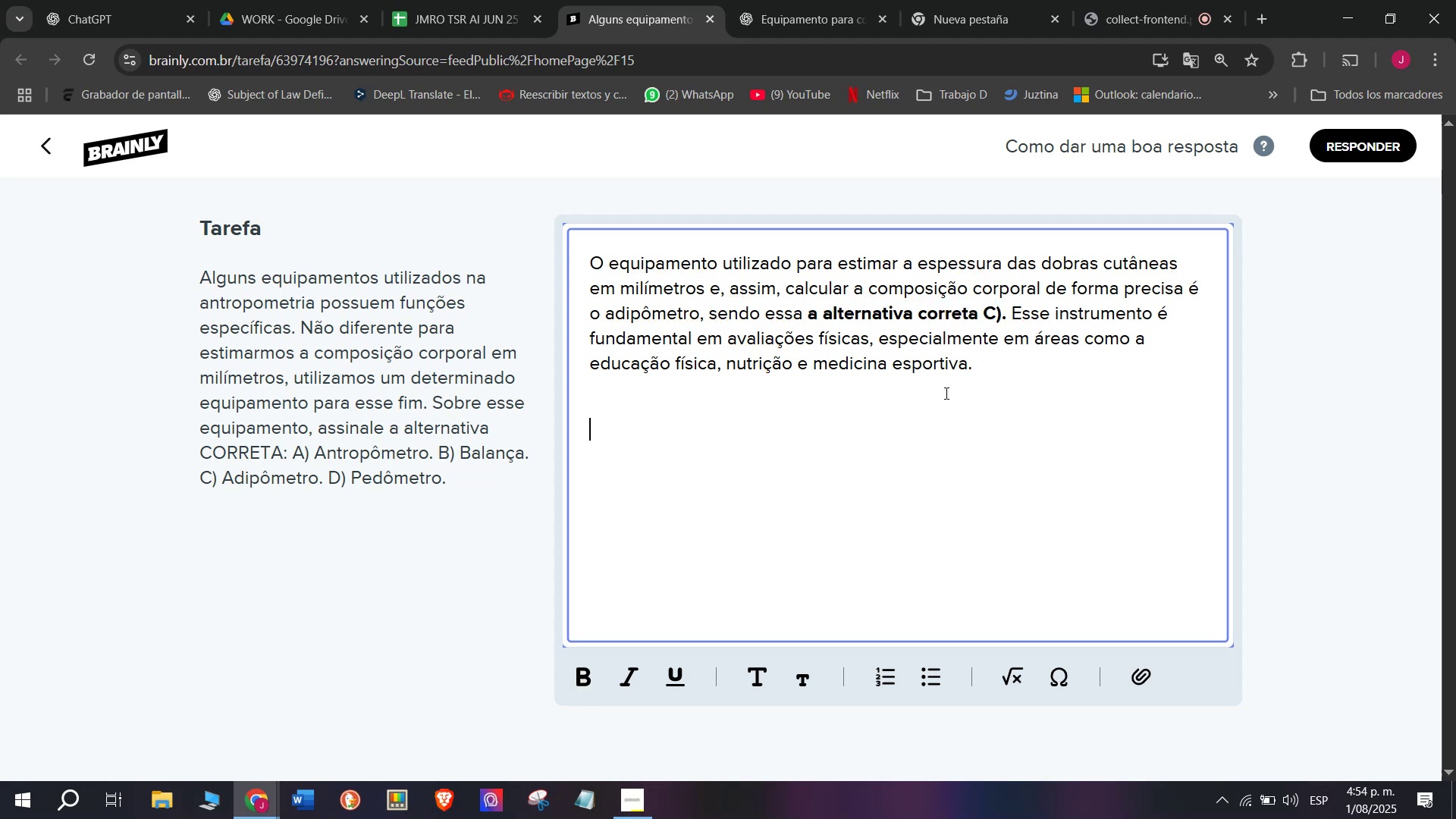 
key(Meta+MetaLeft)
 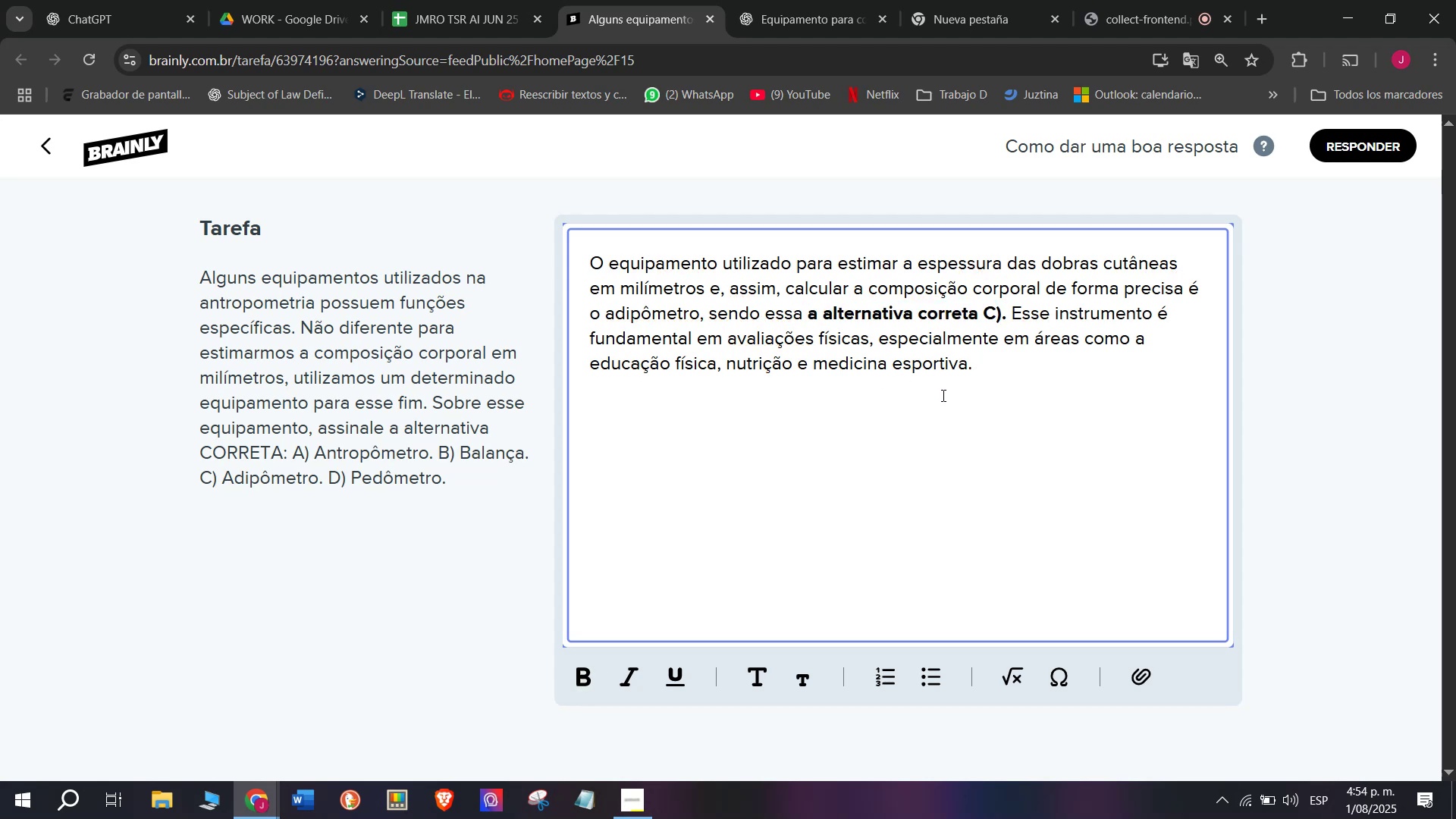 
key(Meta+V)
 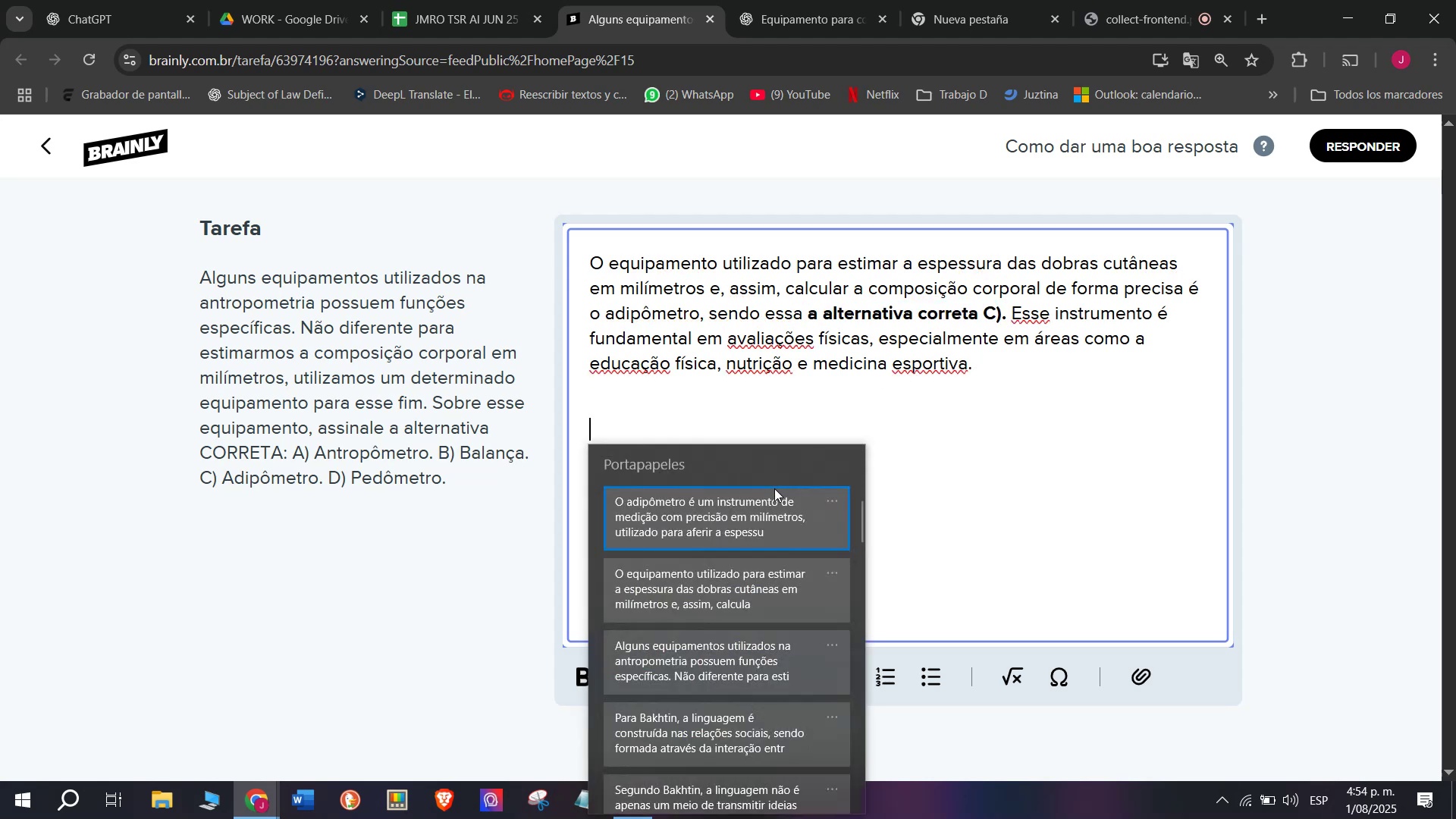 
key(Control+ControlLeft)
 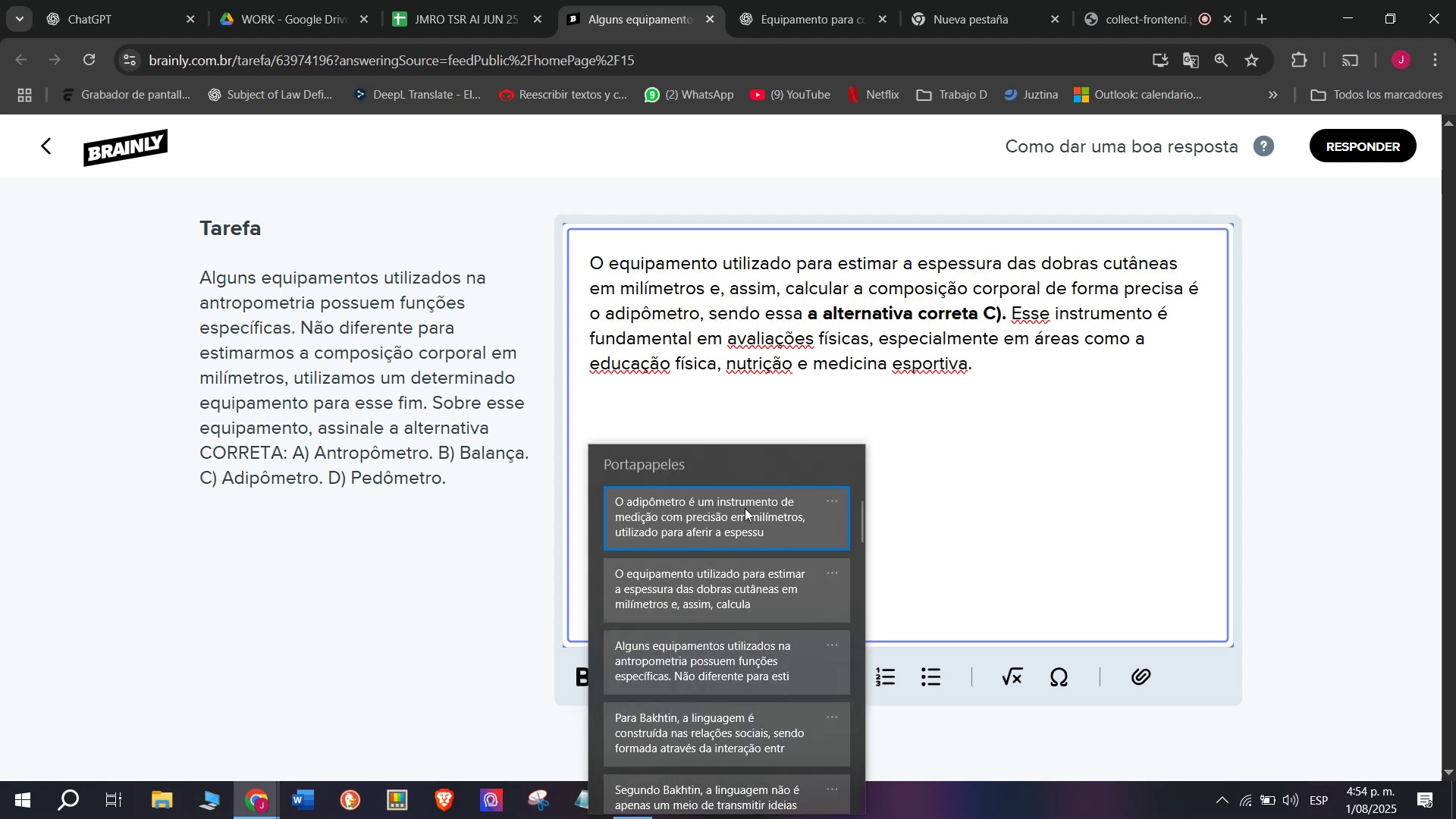 
key(Control+V)
 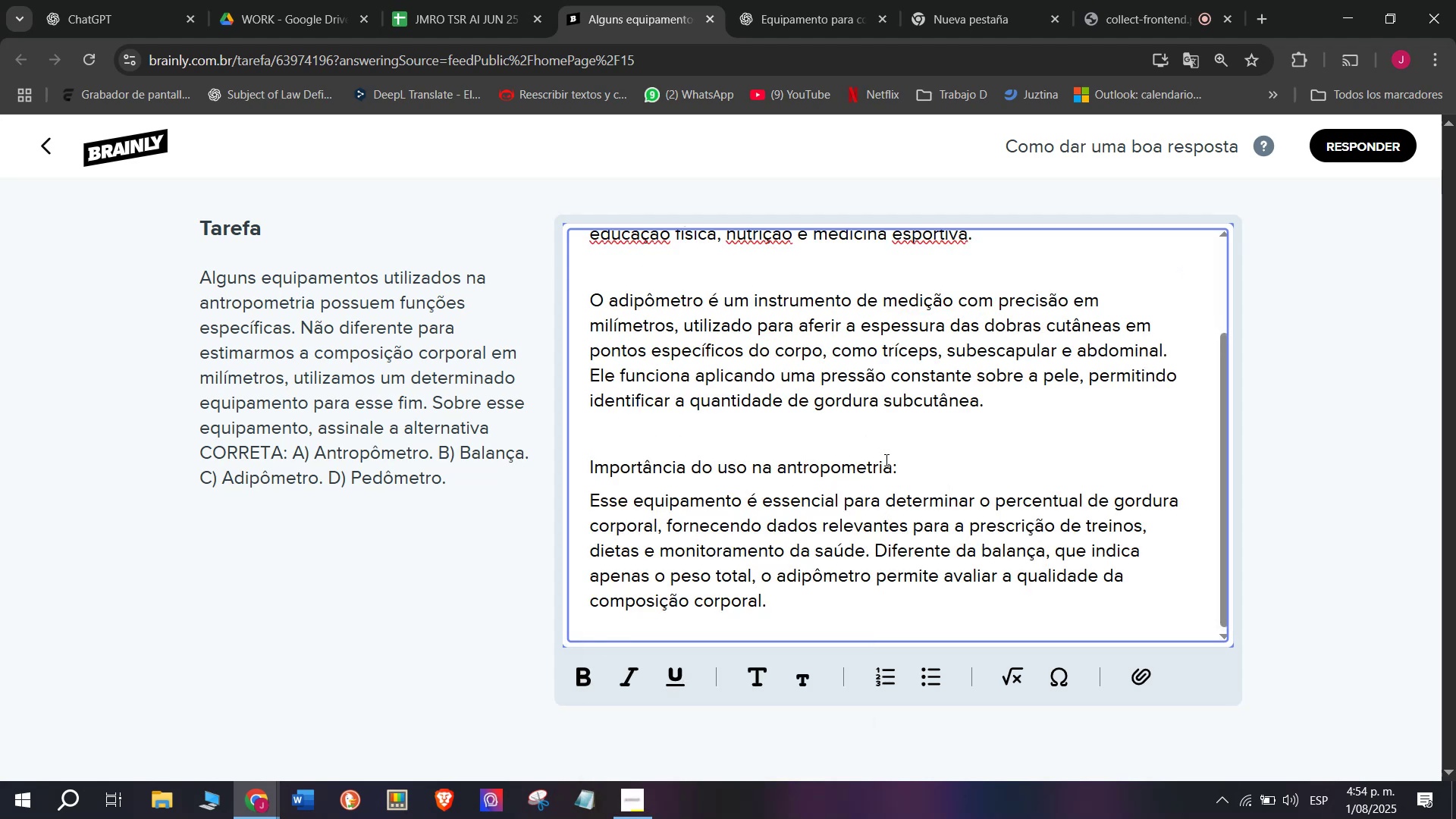 
left_click_drag(start_coordinate=[899, 464], to_coordinate=[508, 460])
 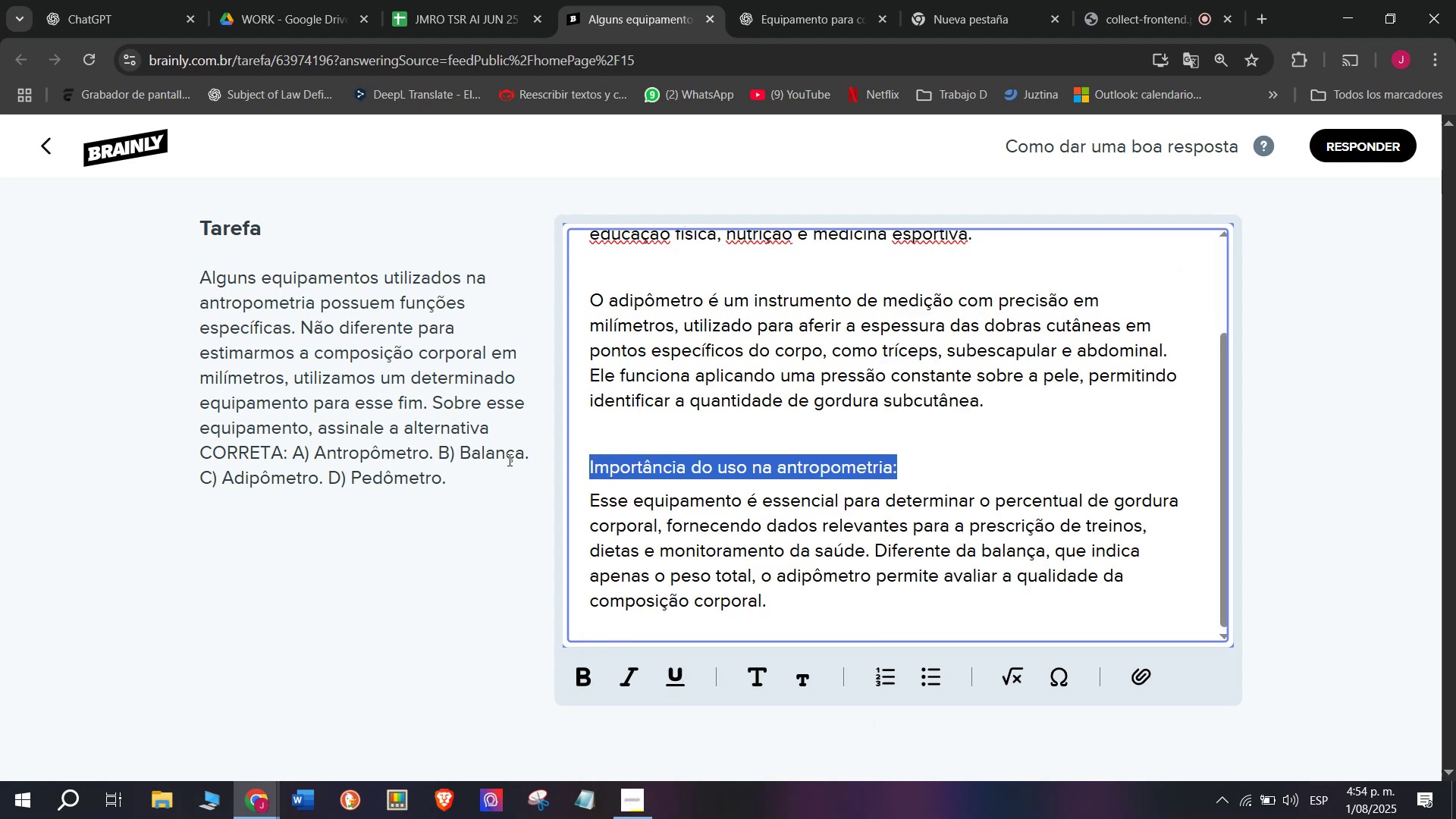 
key(Backspace)
 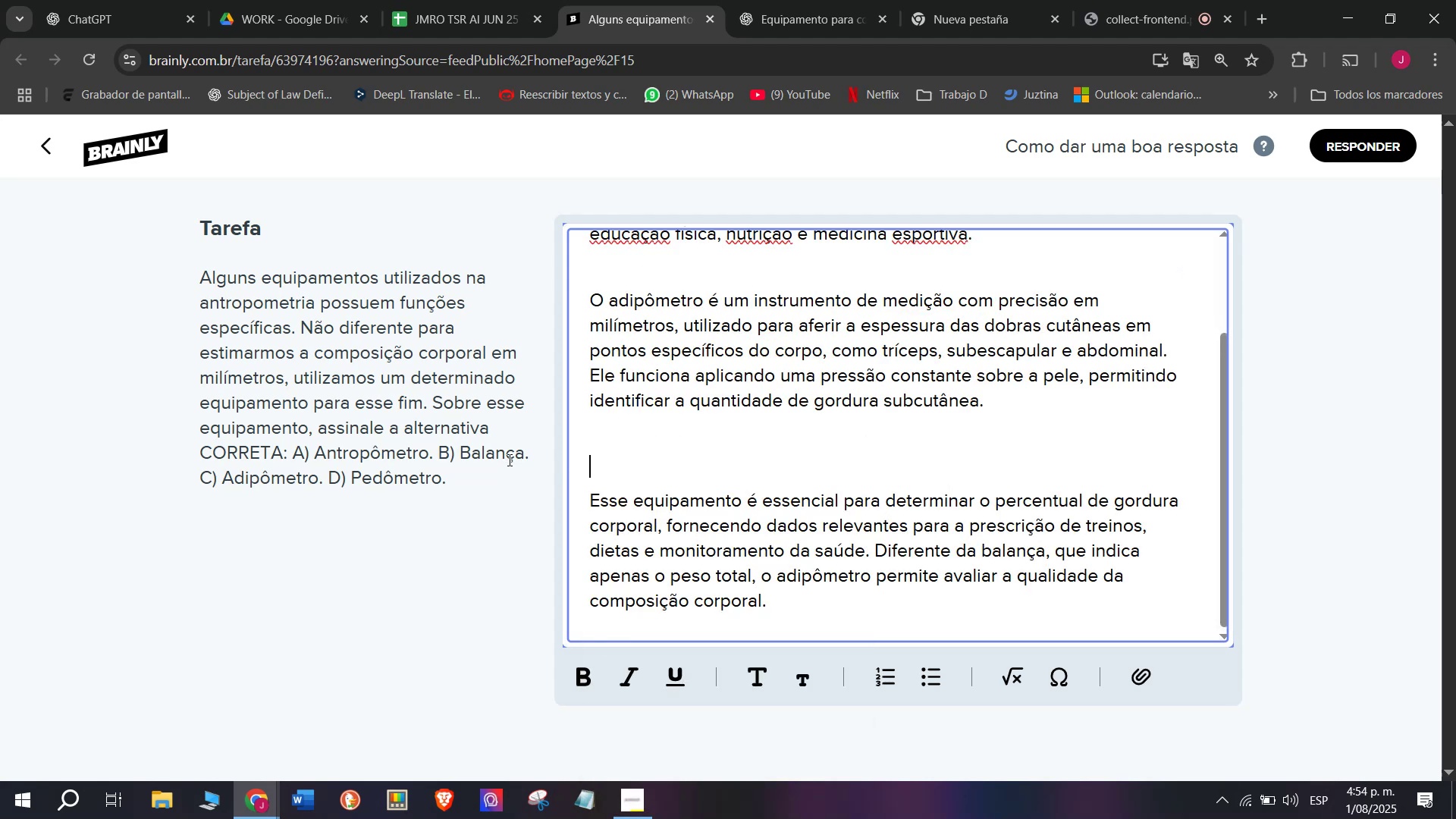 
key(Backspace)
 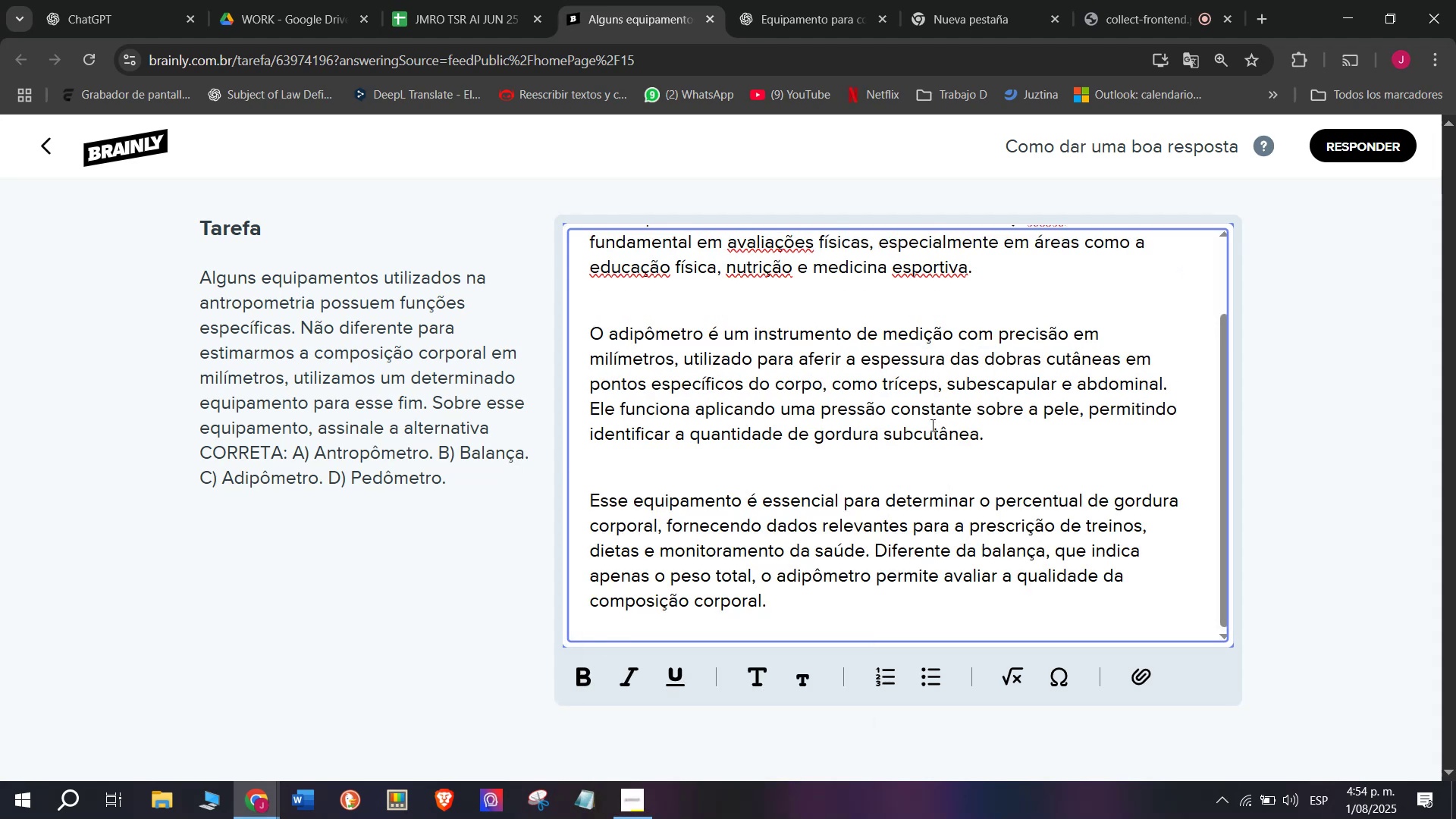 
scroll: coordinate [790, 591], scroll_direction: down, amount: 3.0
 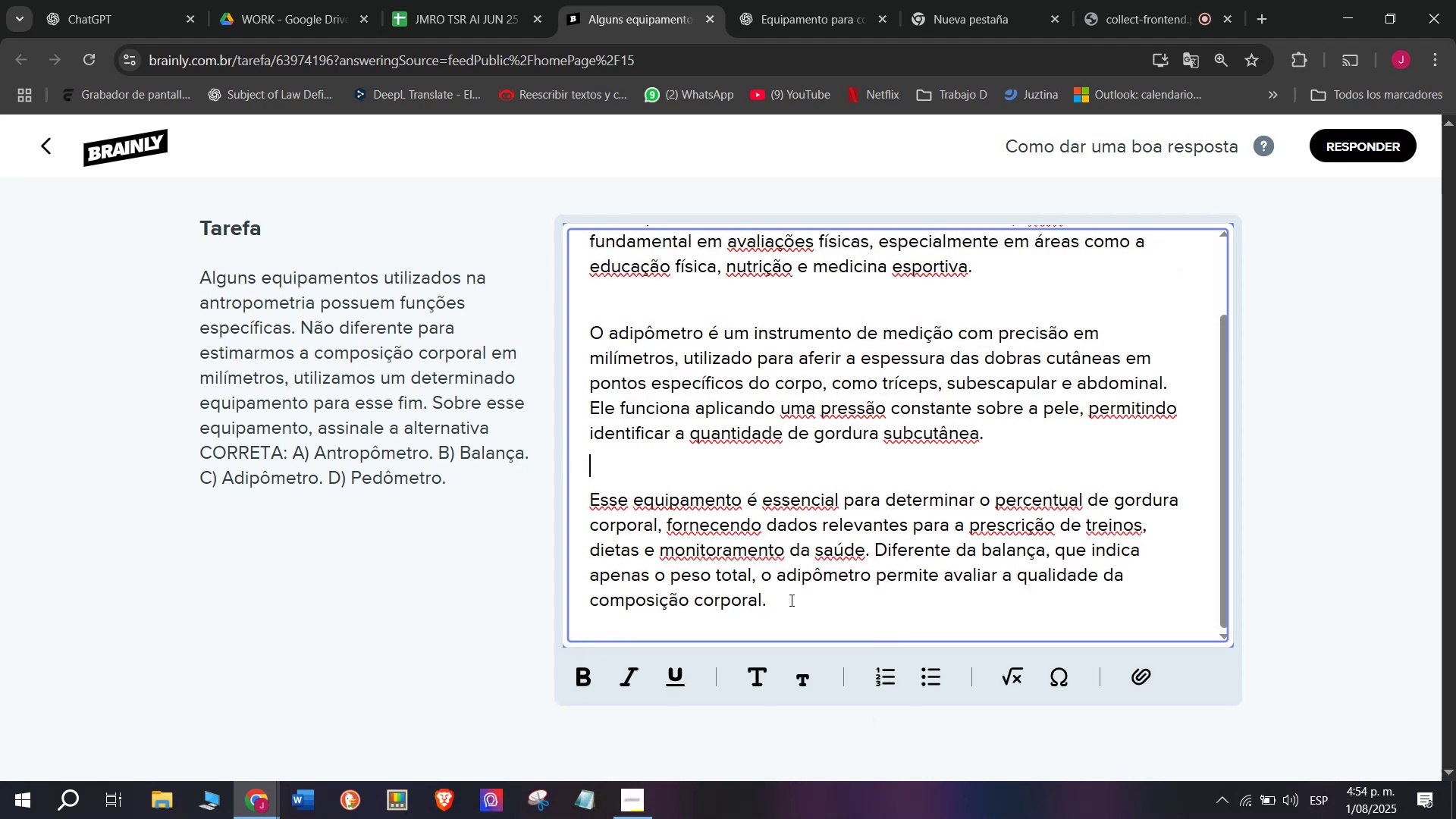 
left_click_drag(start_coordinate=[789, 603], to_coordinate=[425, 99])
 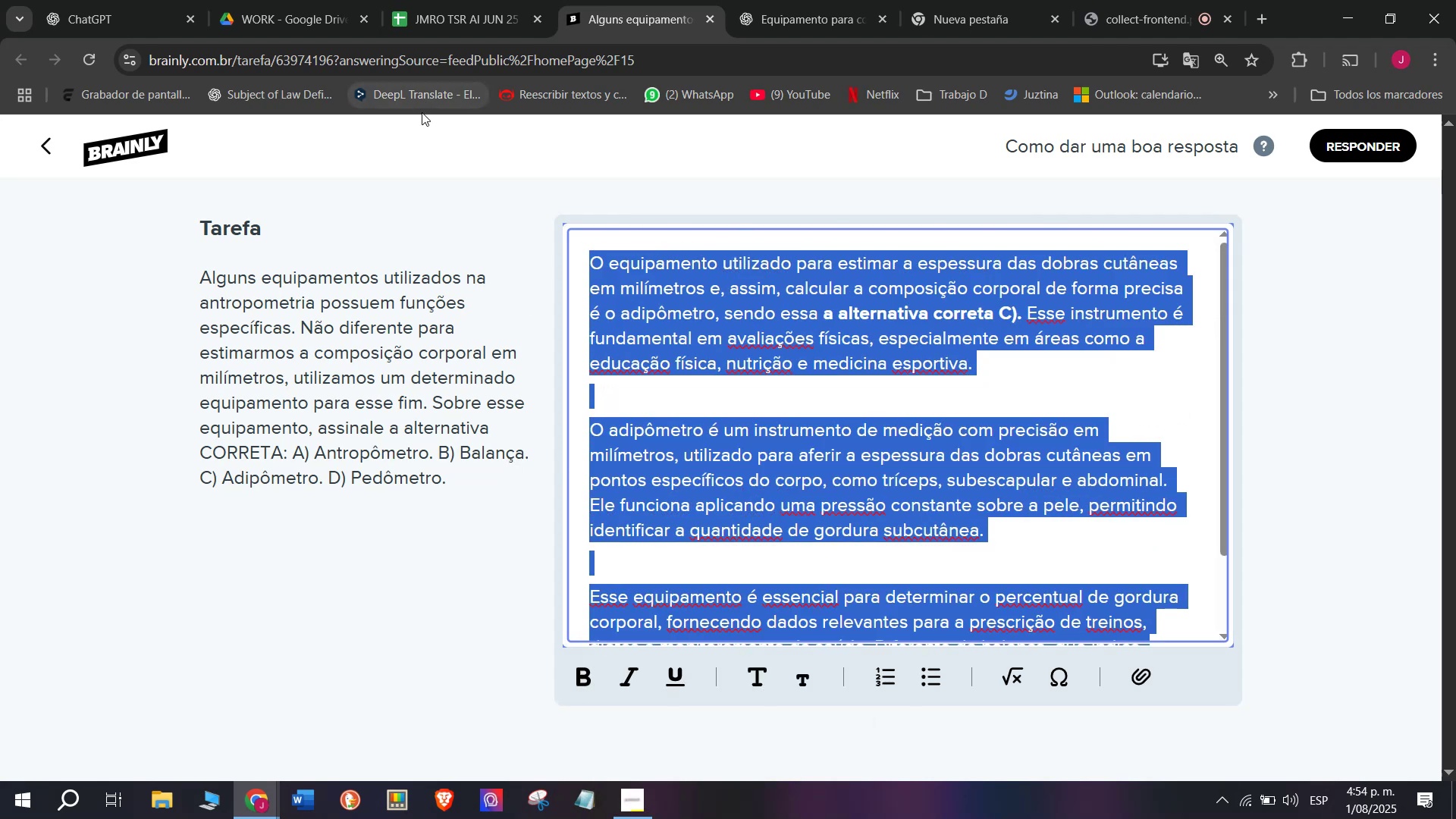 
key(Control+ControlLeft)
 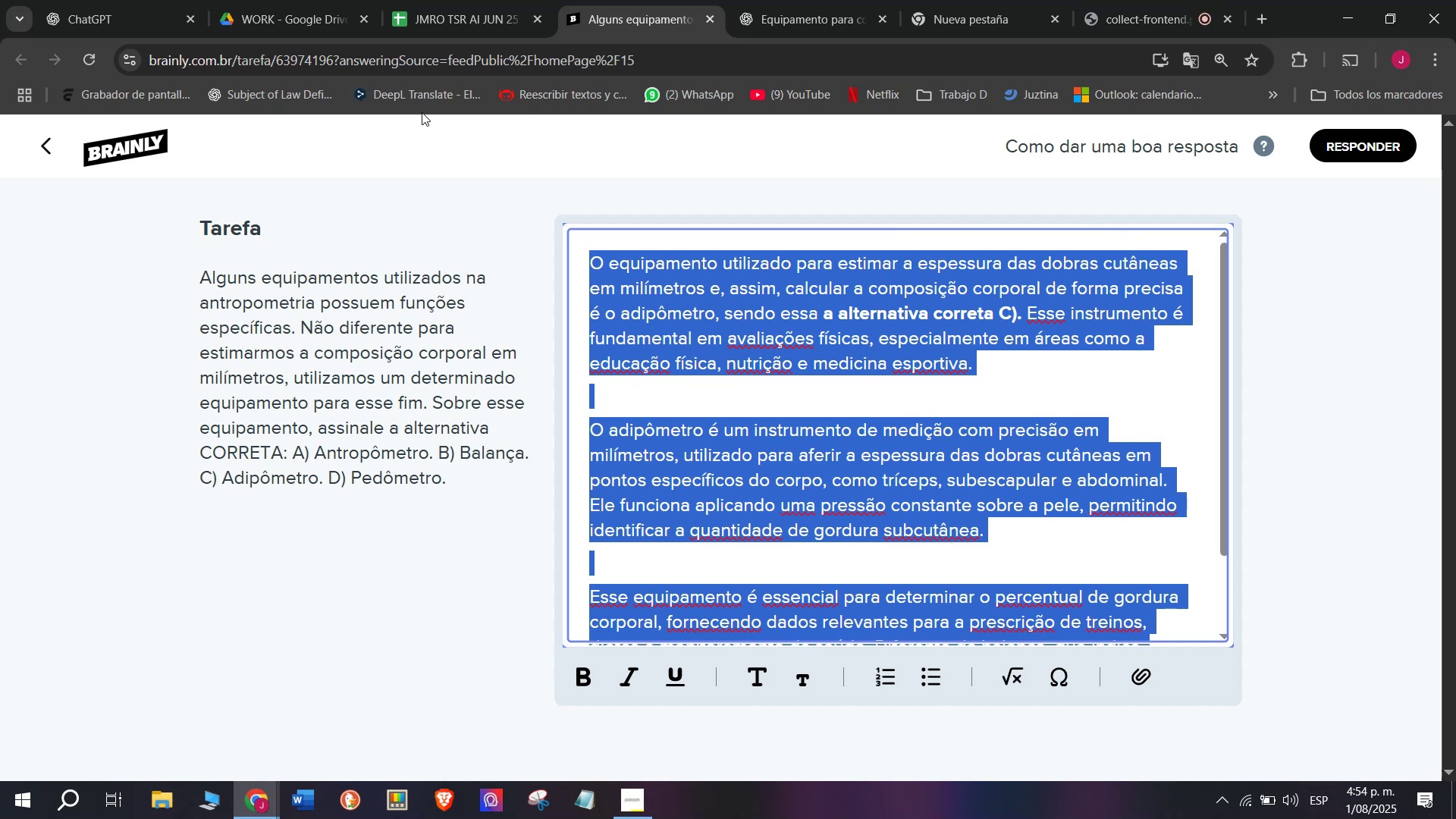 
key(Control+C)
 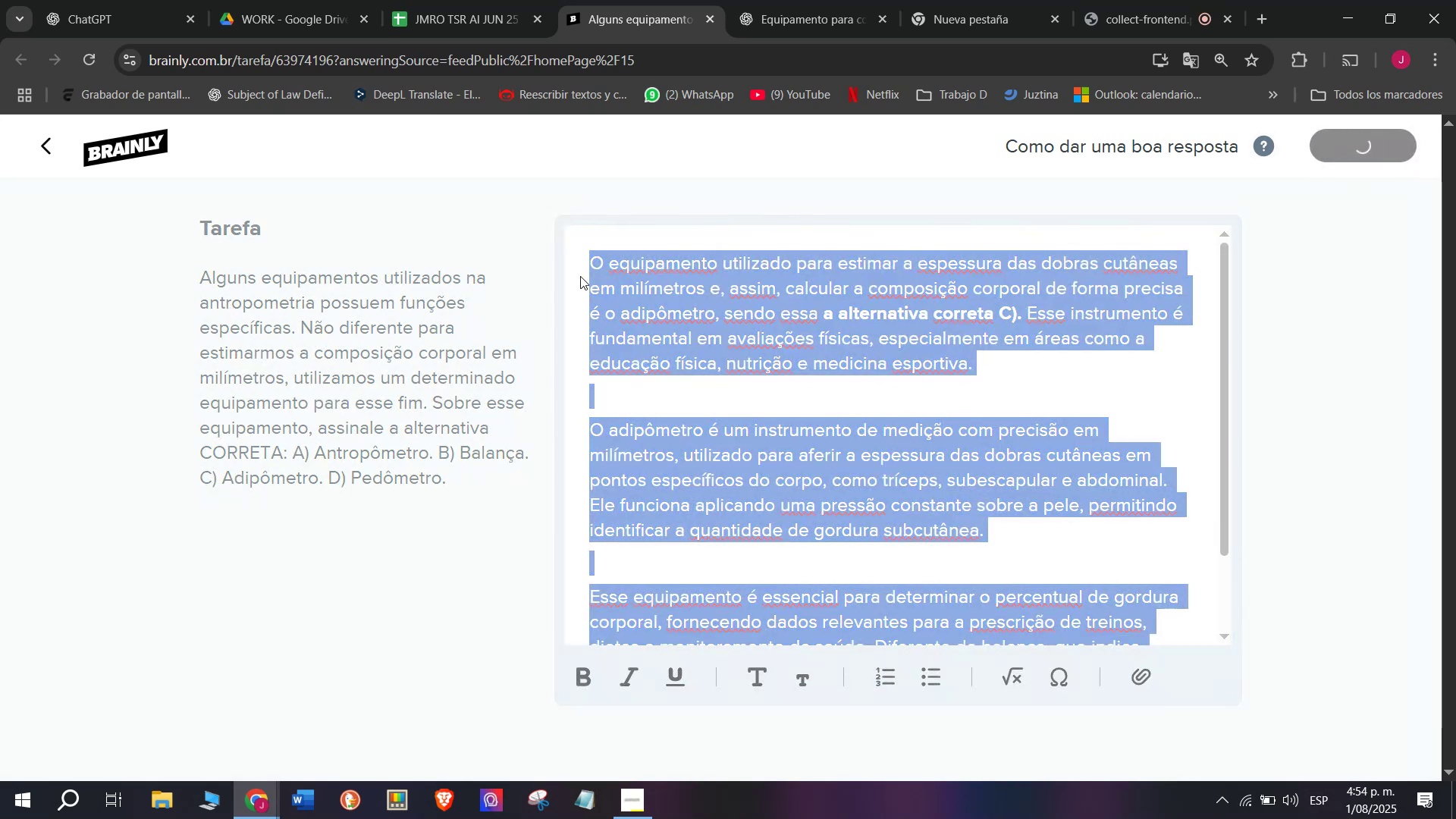 
left_click([460, 0])
 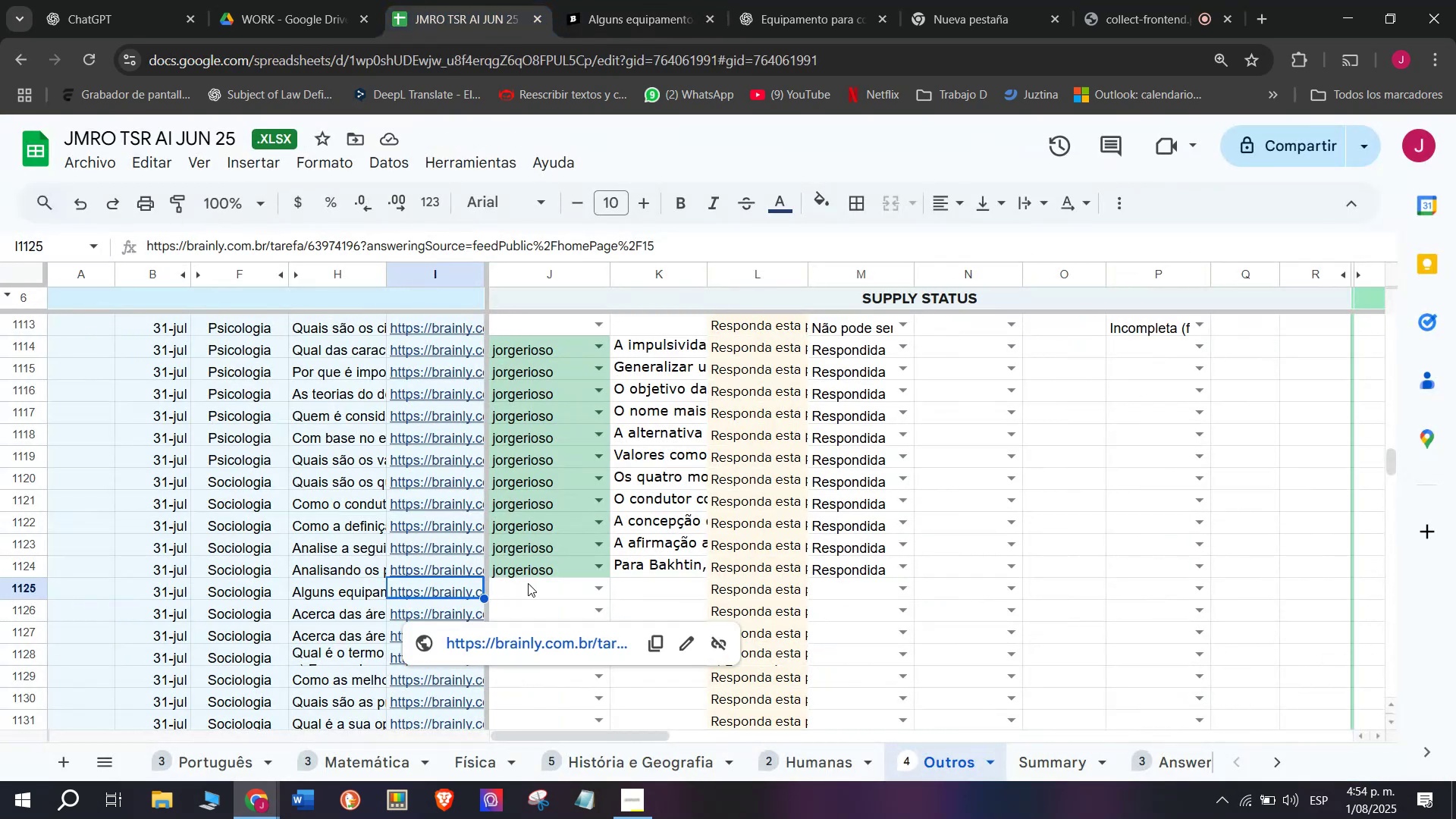 
left_click([526, 588])
 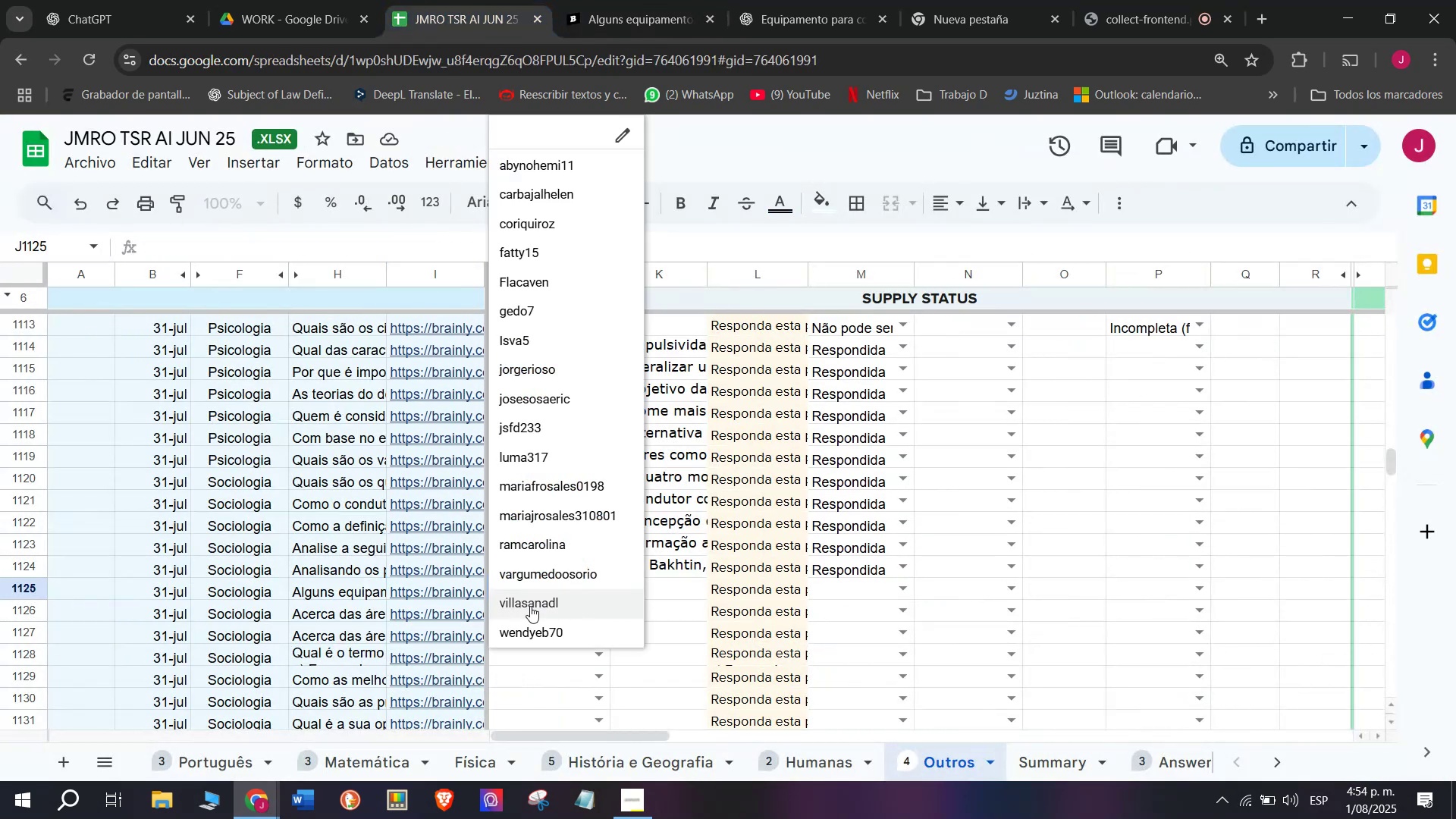 
left_click([528, 685])
 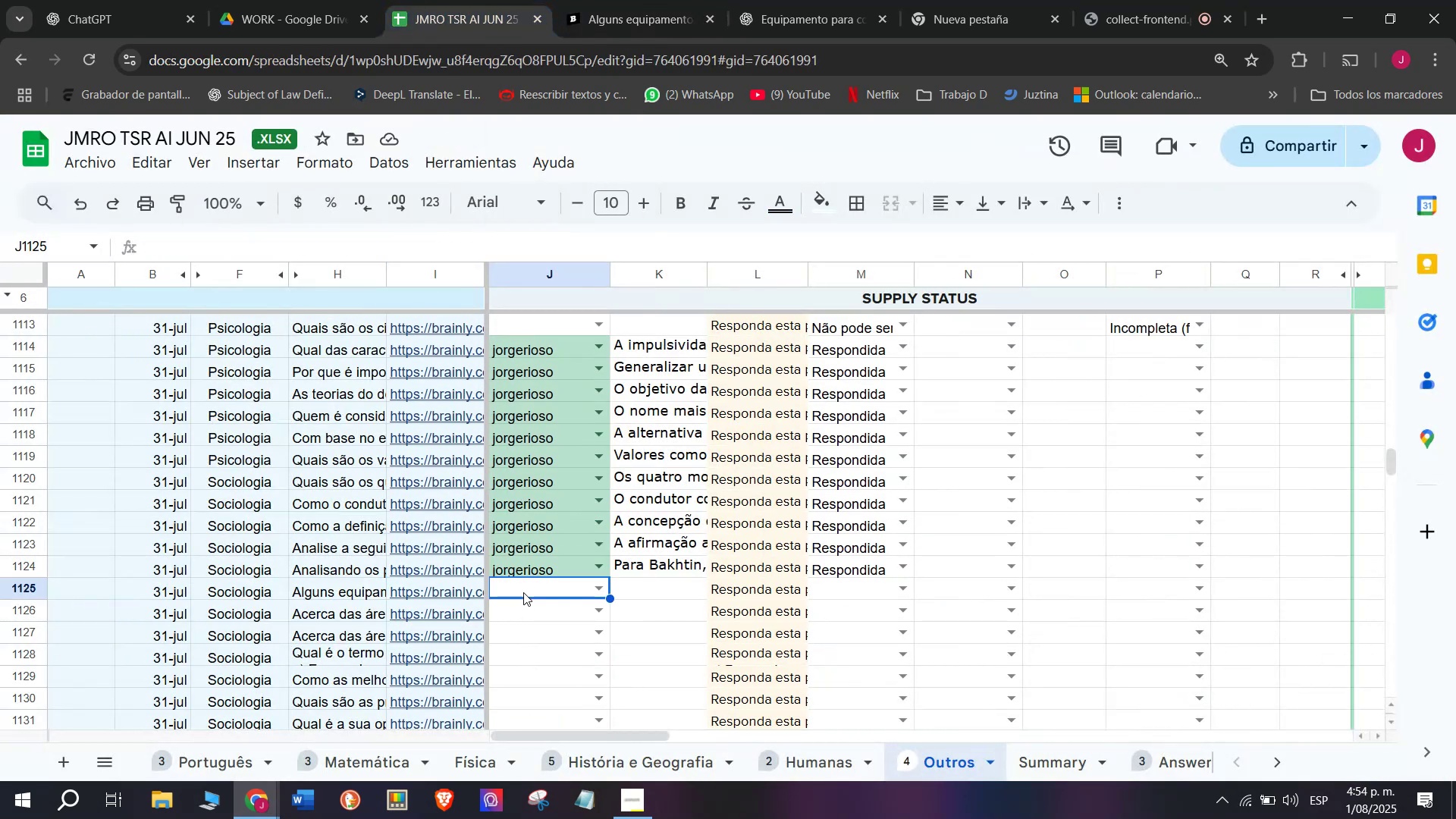 
key(J)
 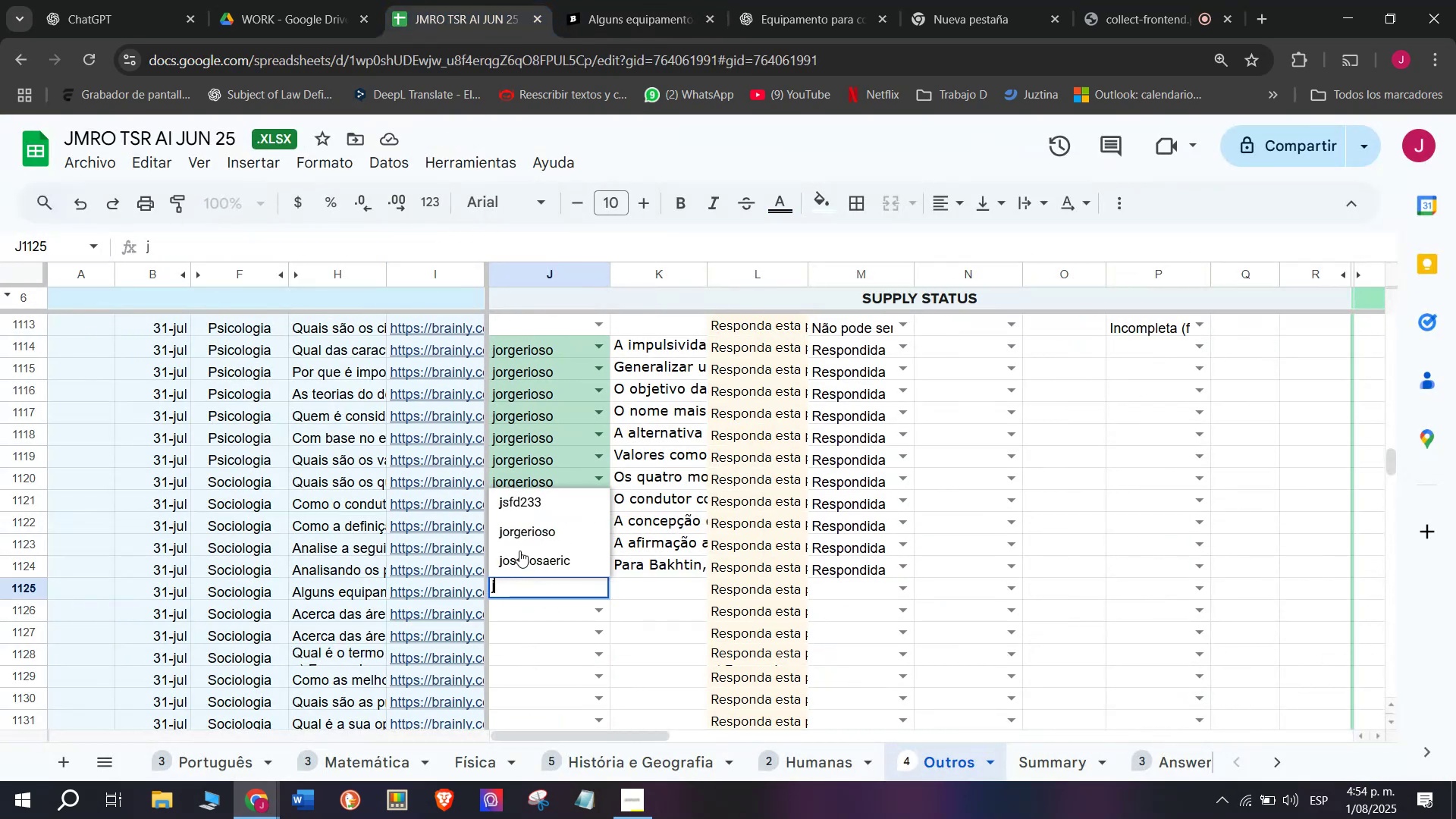 
left_click([519, 547])
 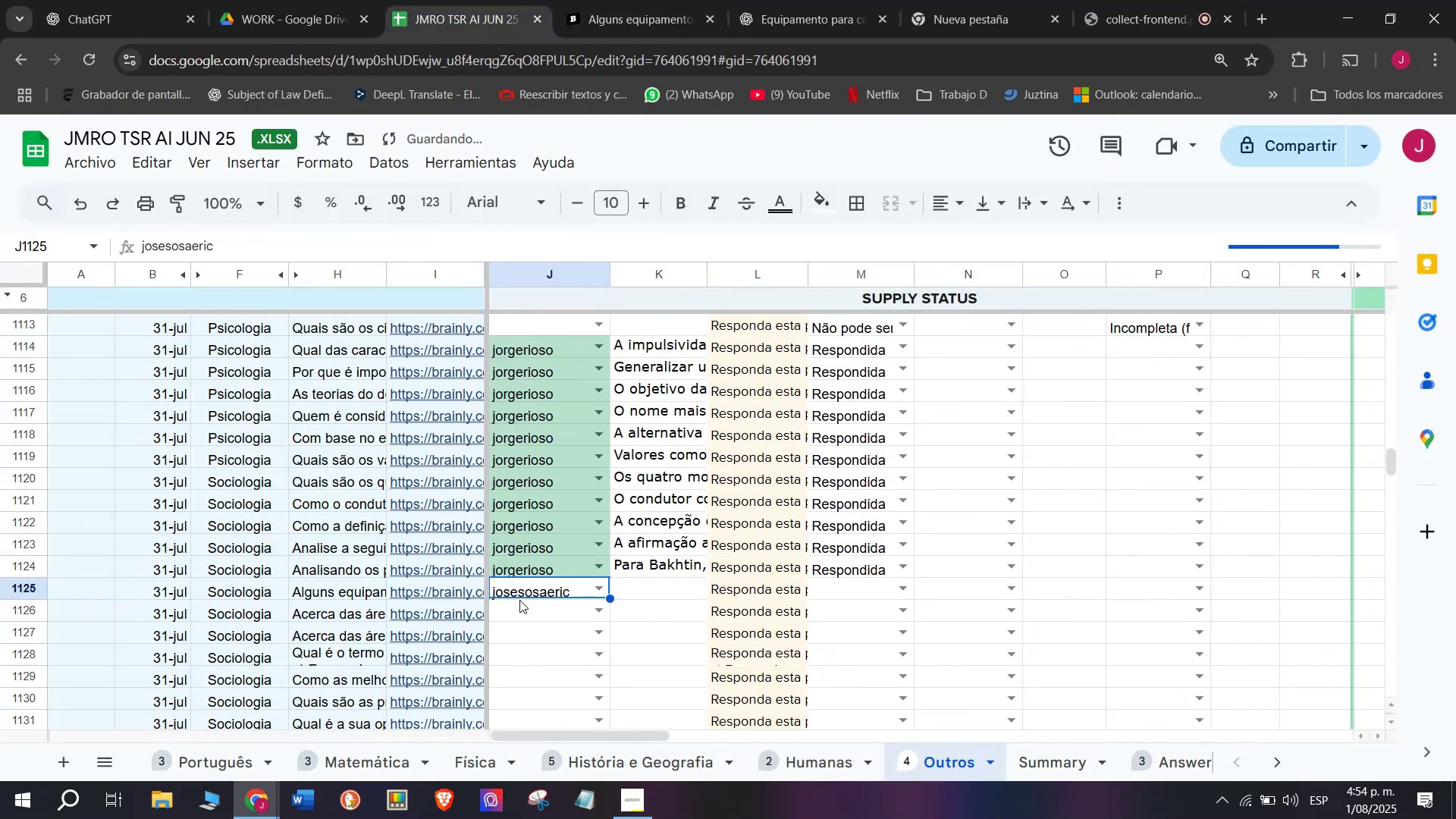 
key(Backspace)
 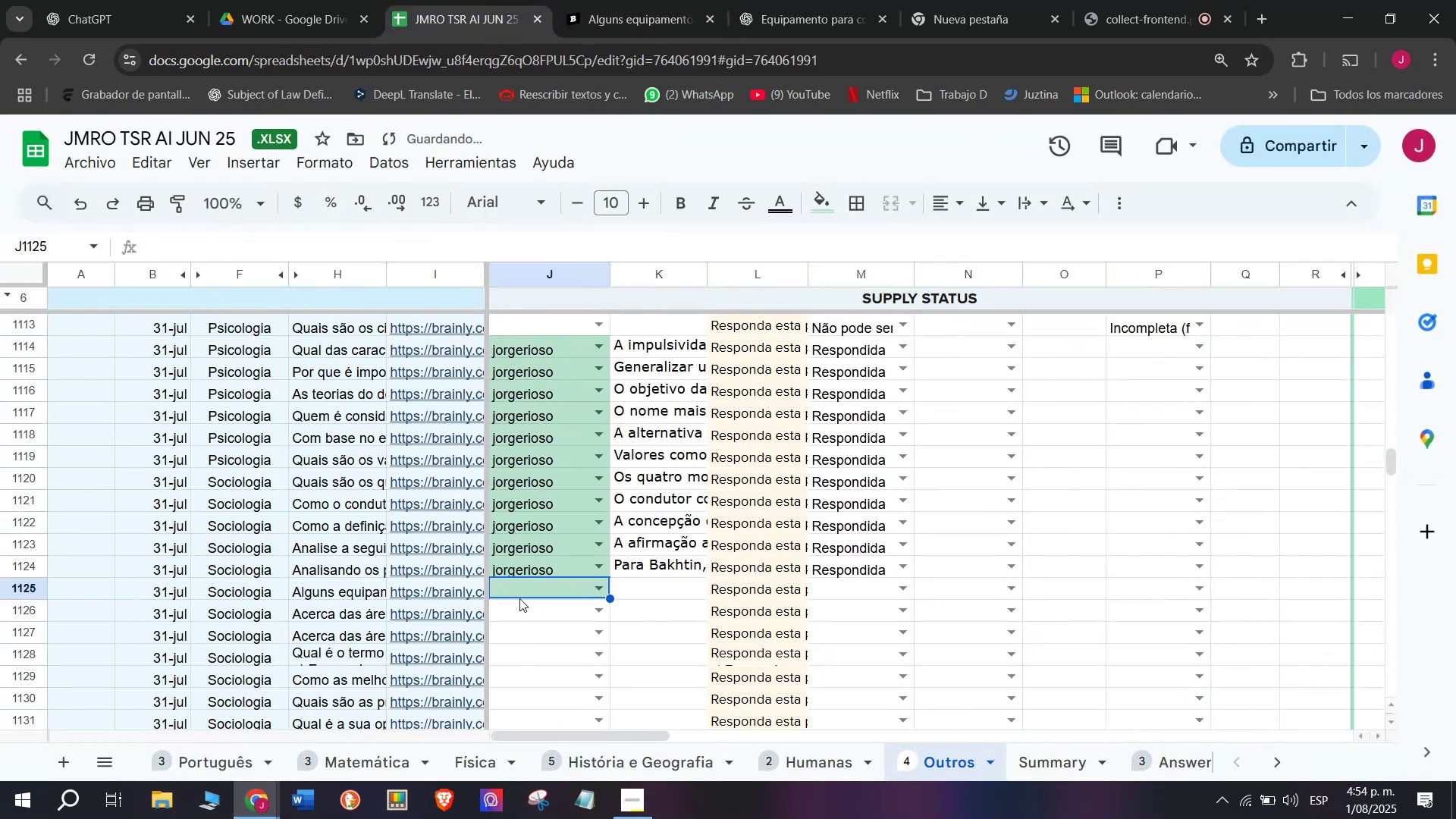 
key(J)
 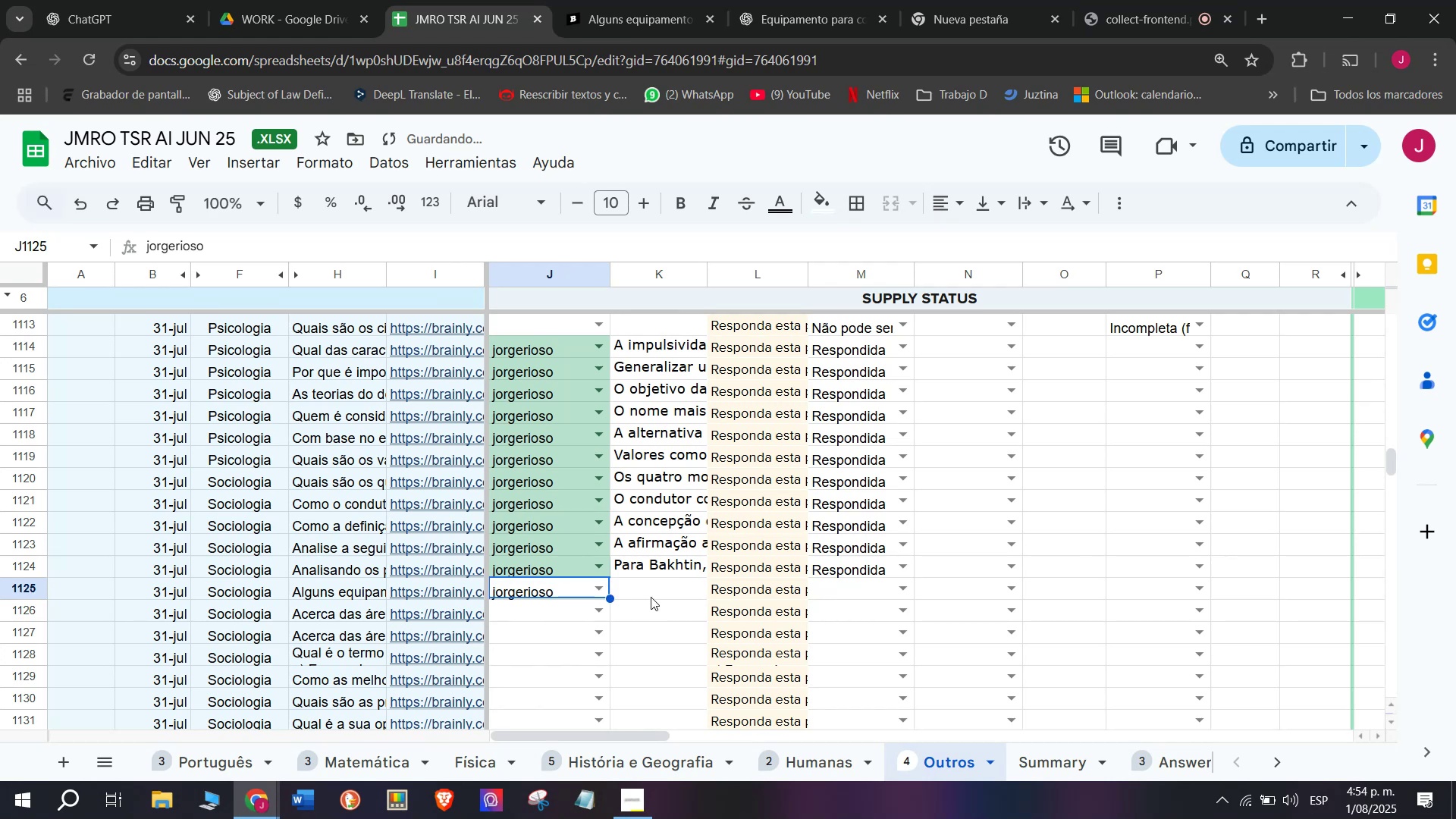 
double_click([664, 590])
 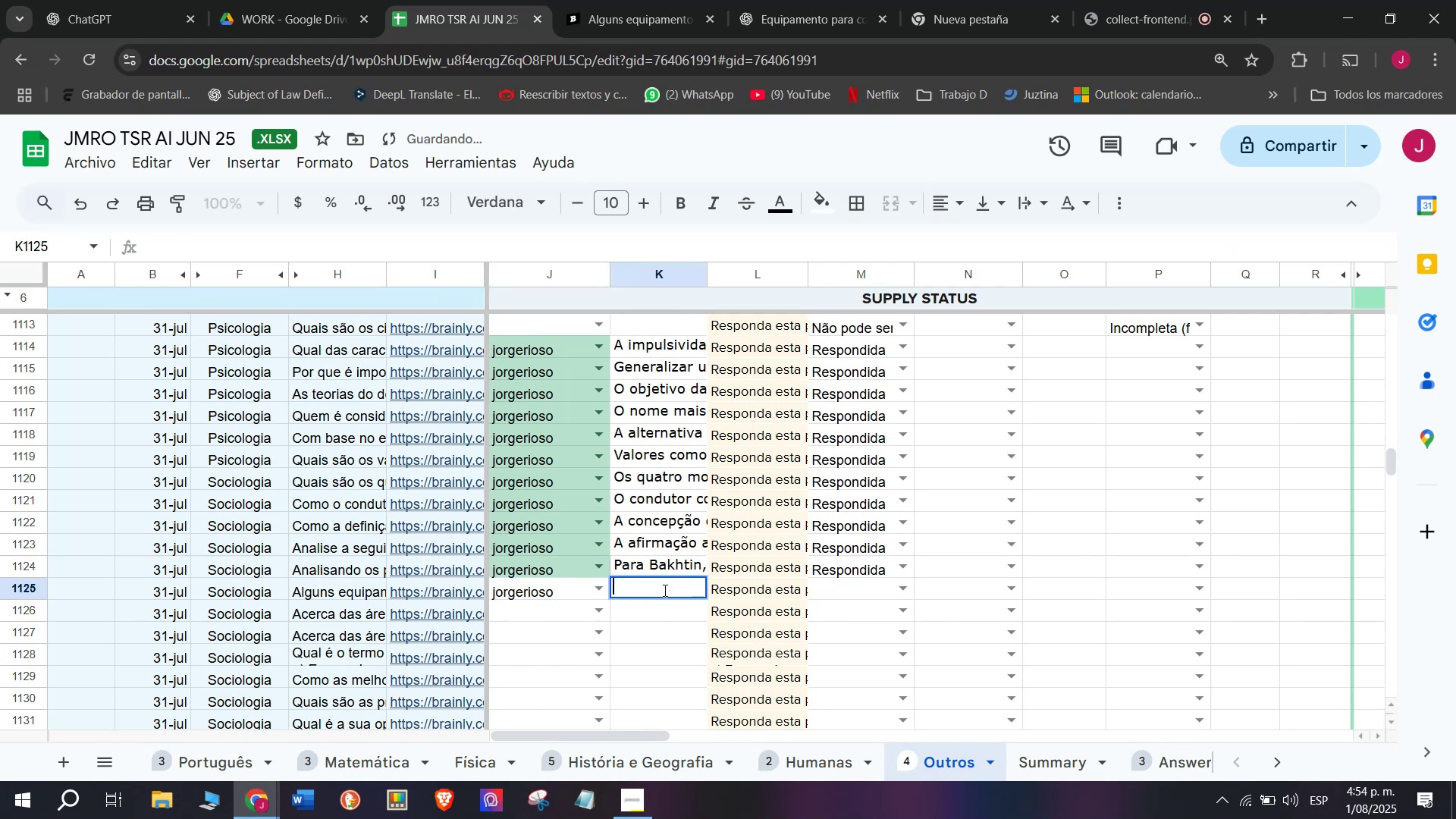 
key(Control+V)
 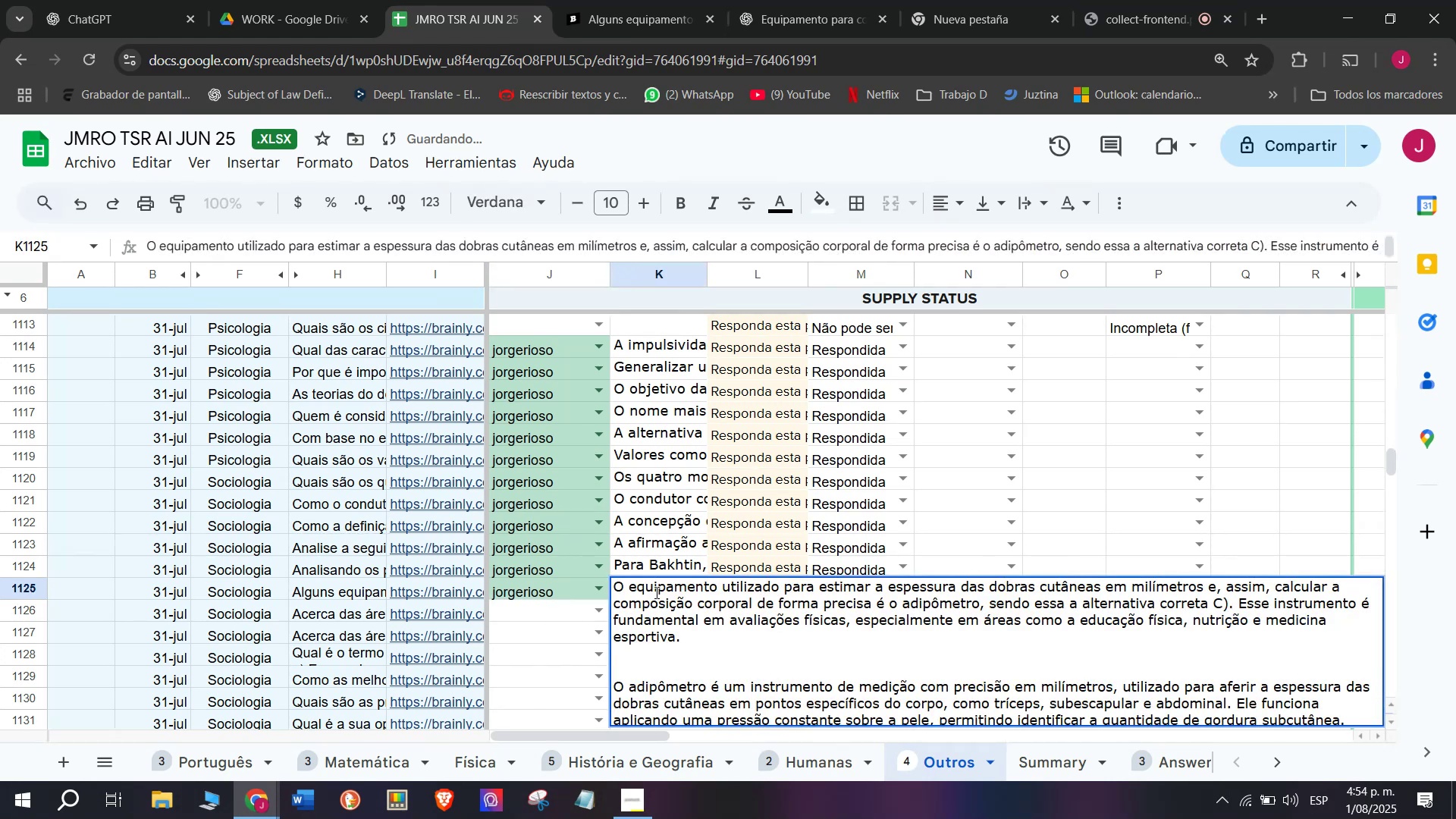 
key(Enter)
 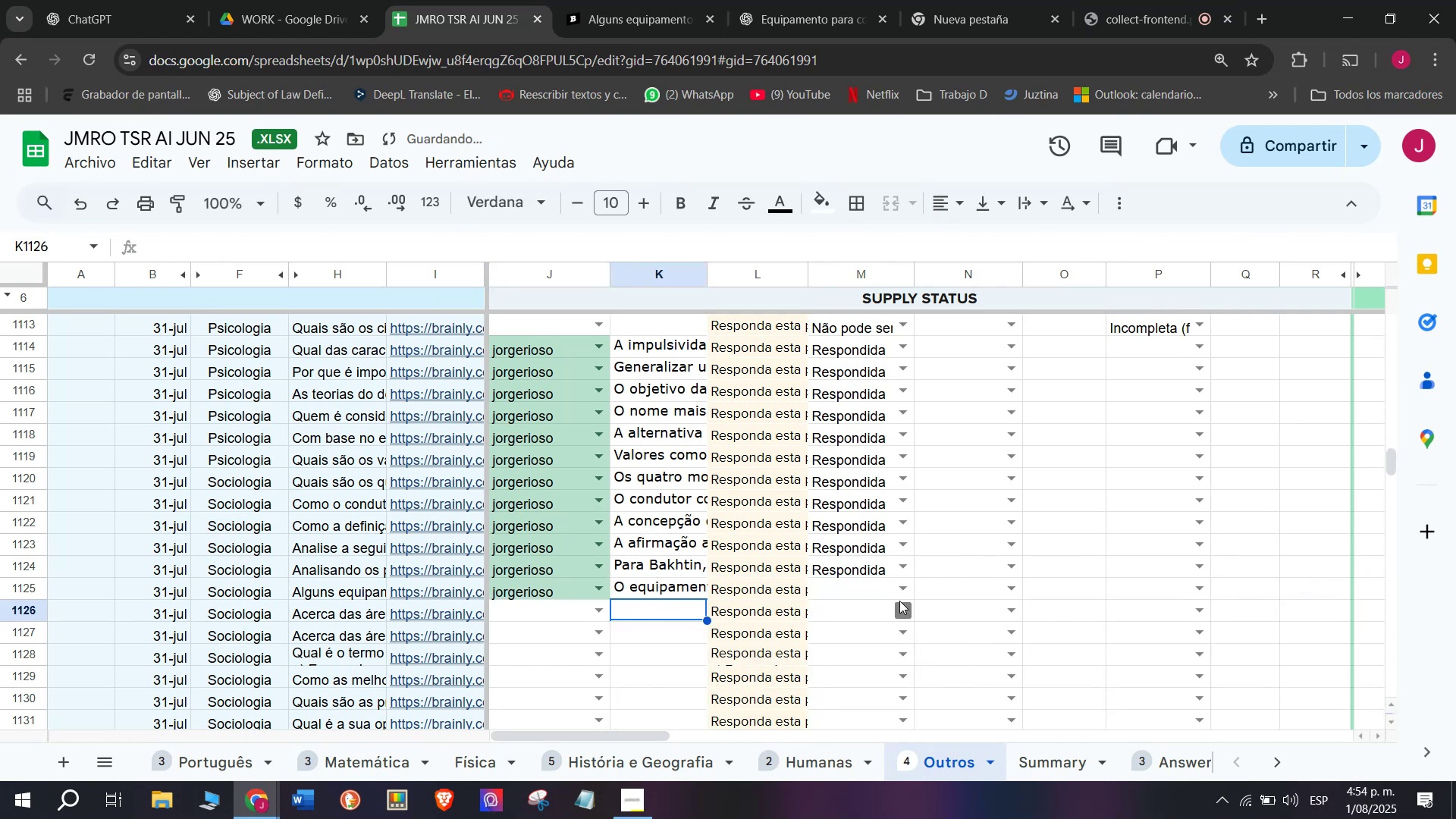 
left_click([904, 585])
 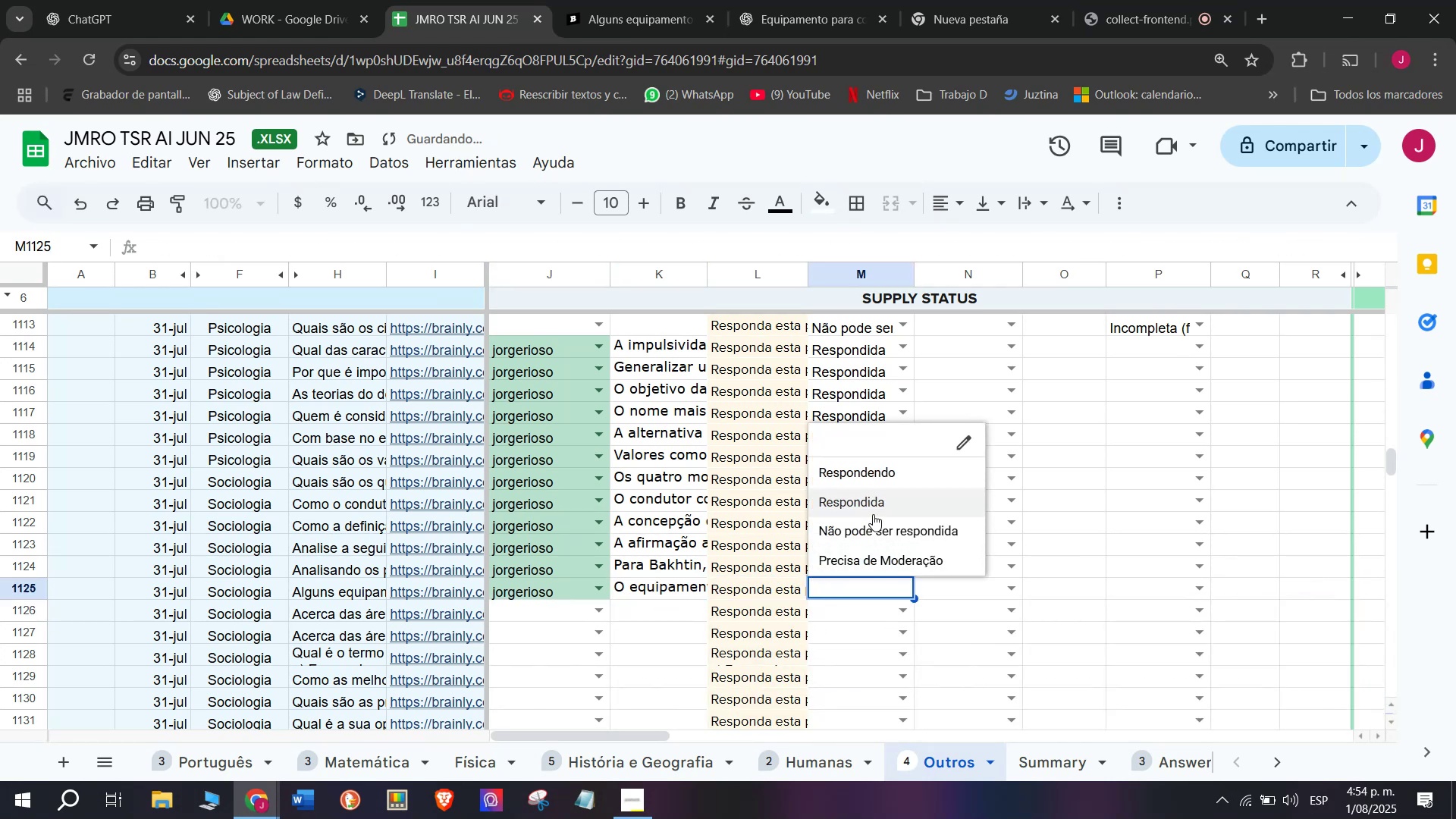 
left_click([871, 512])
 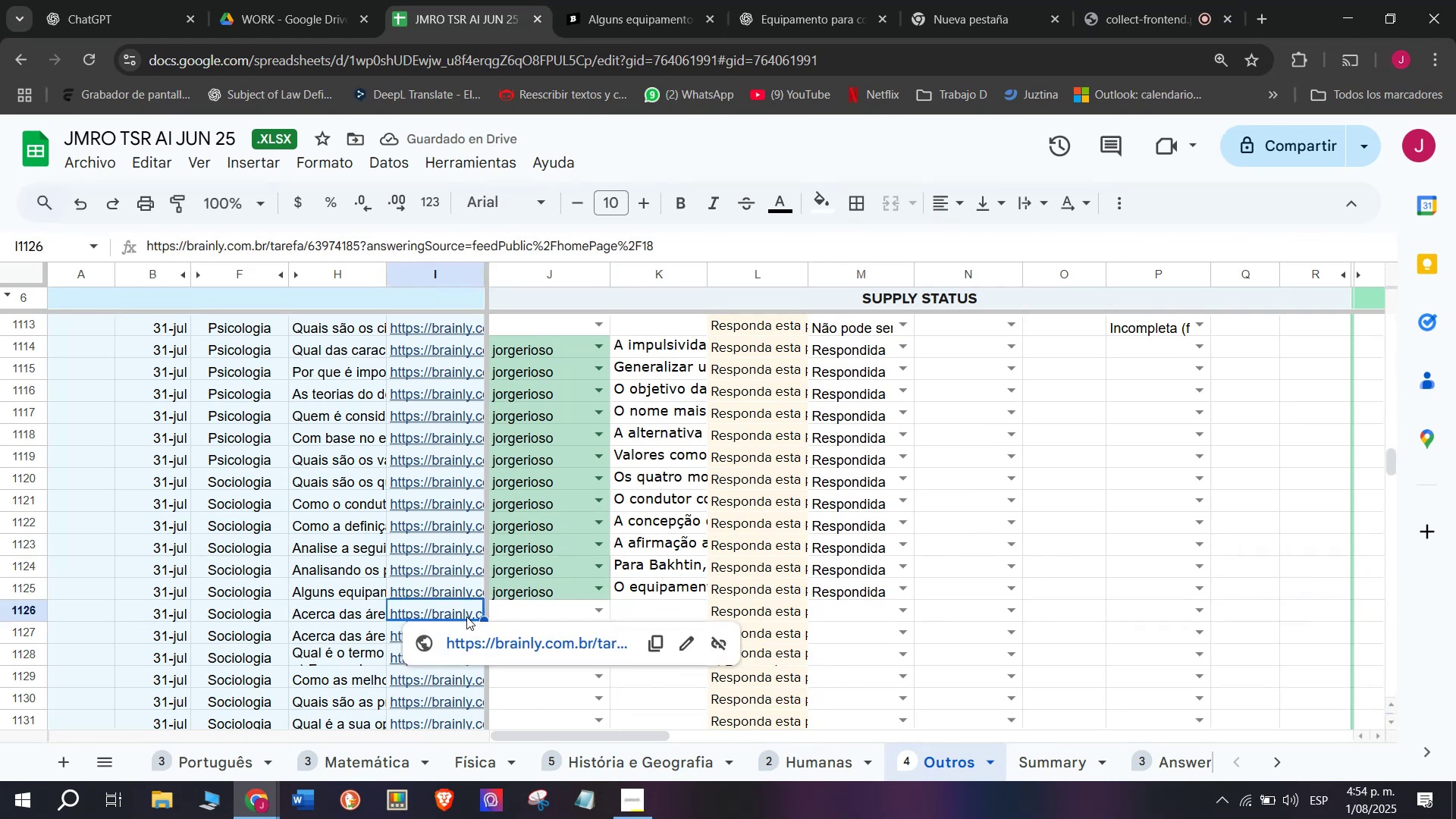 
wait(5.17)
 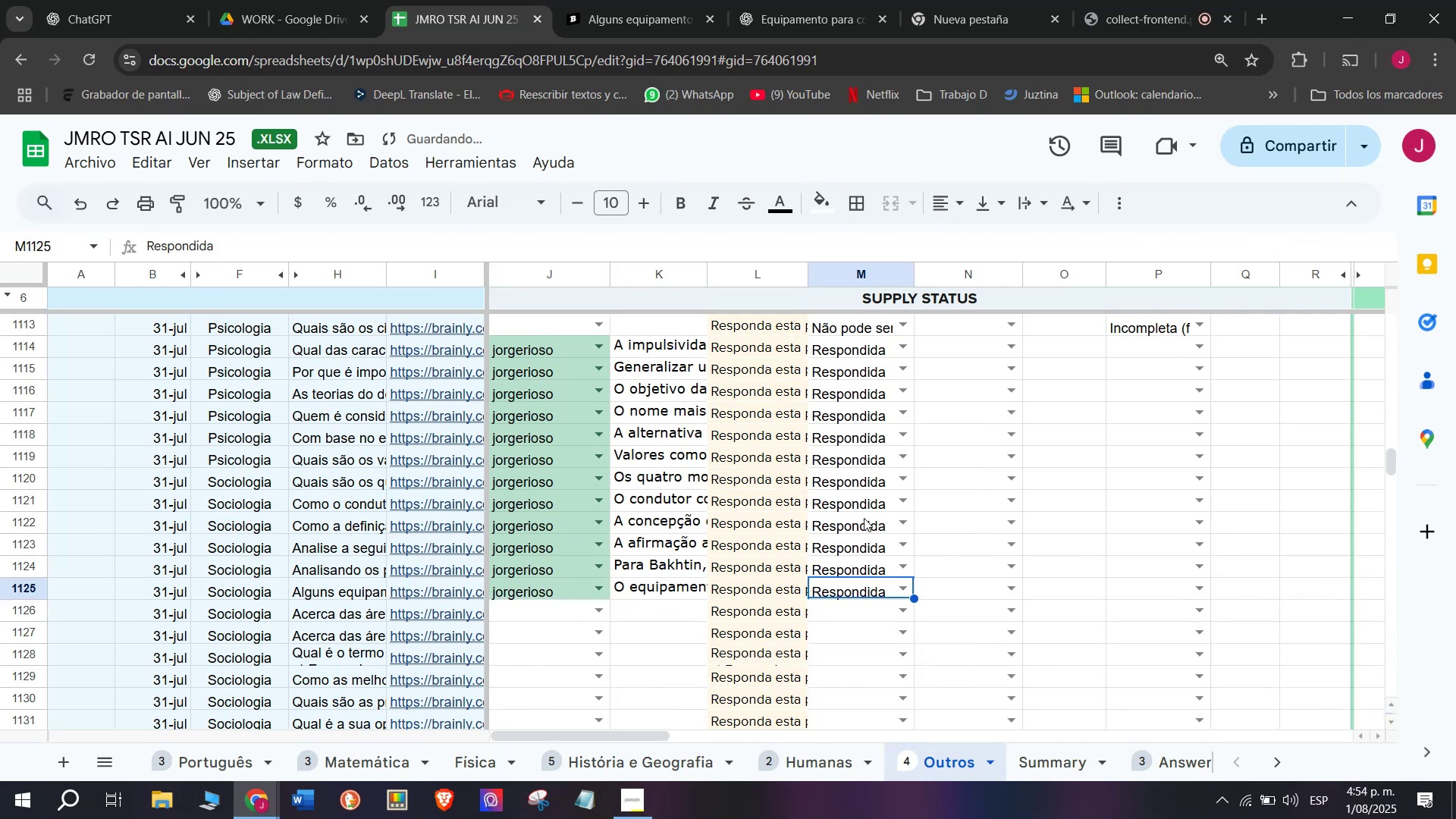 
left_click([703, 0])
 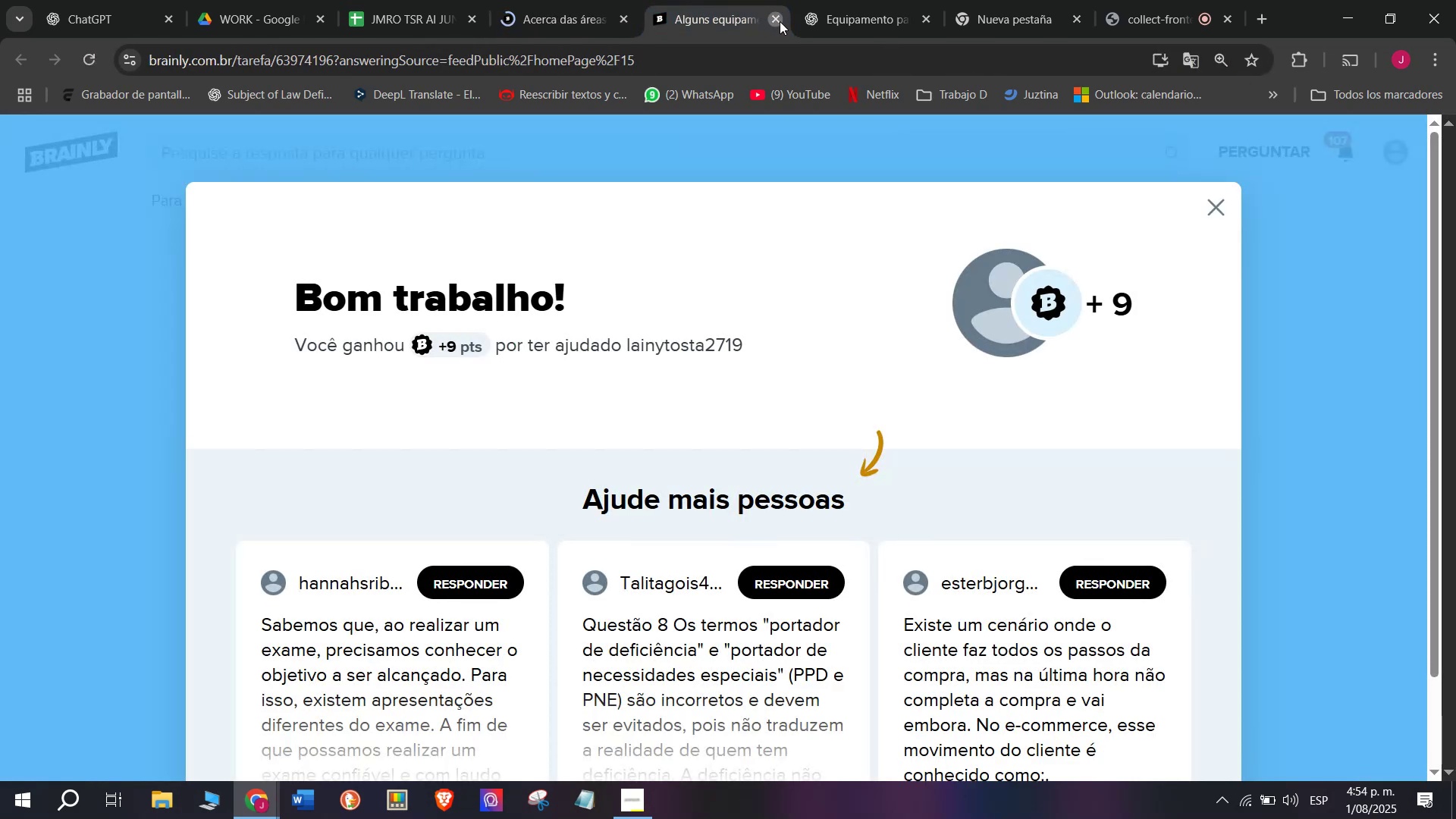 
double_click([563, 0])
 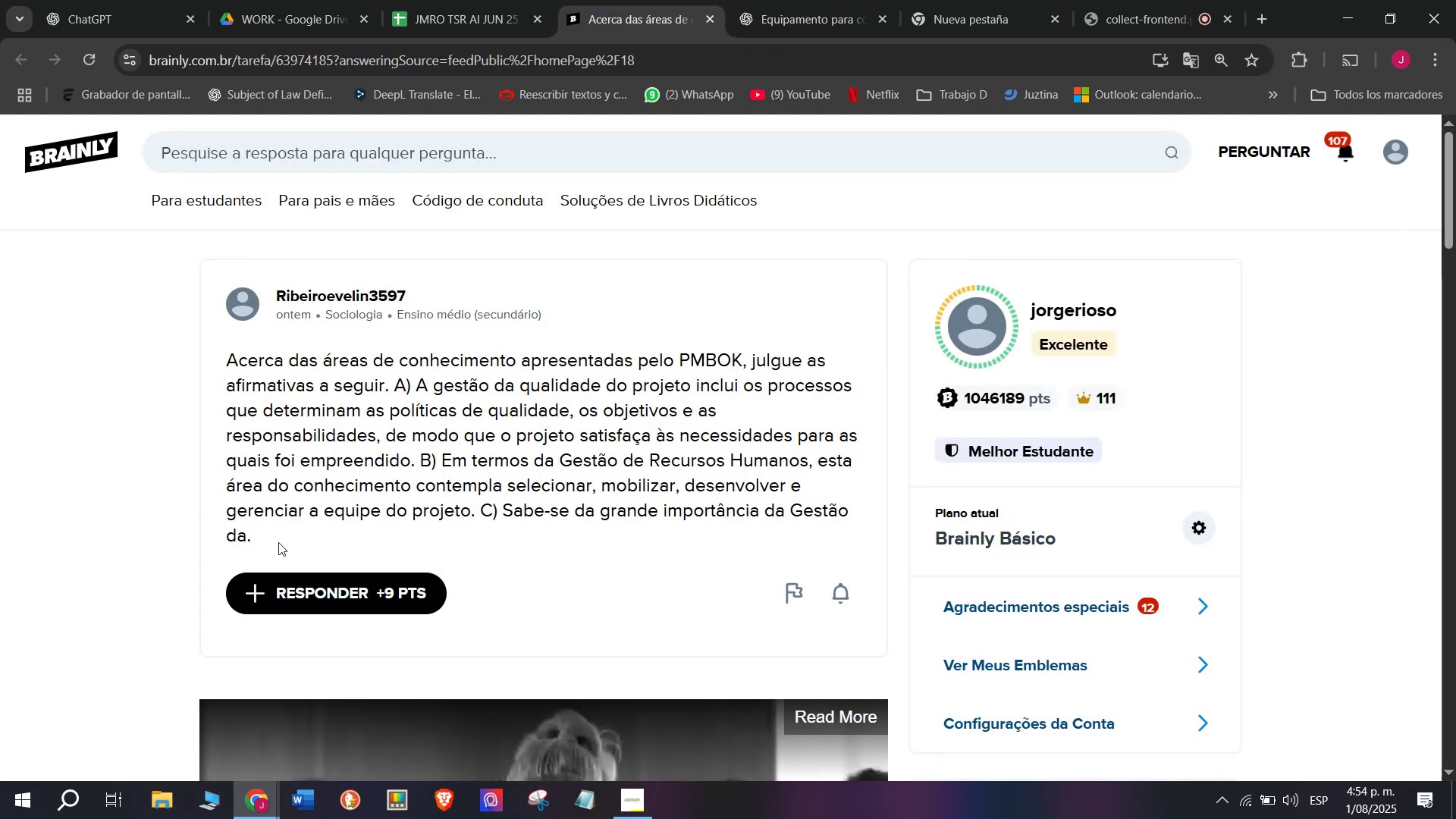 
left_click_drag(start_coordinate=[263, 541], to_coordinate=[190, 354])
 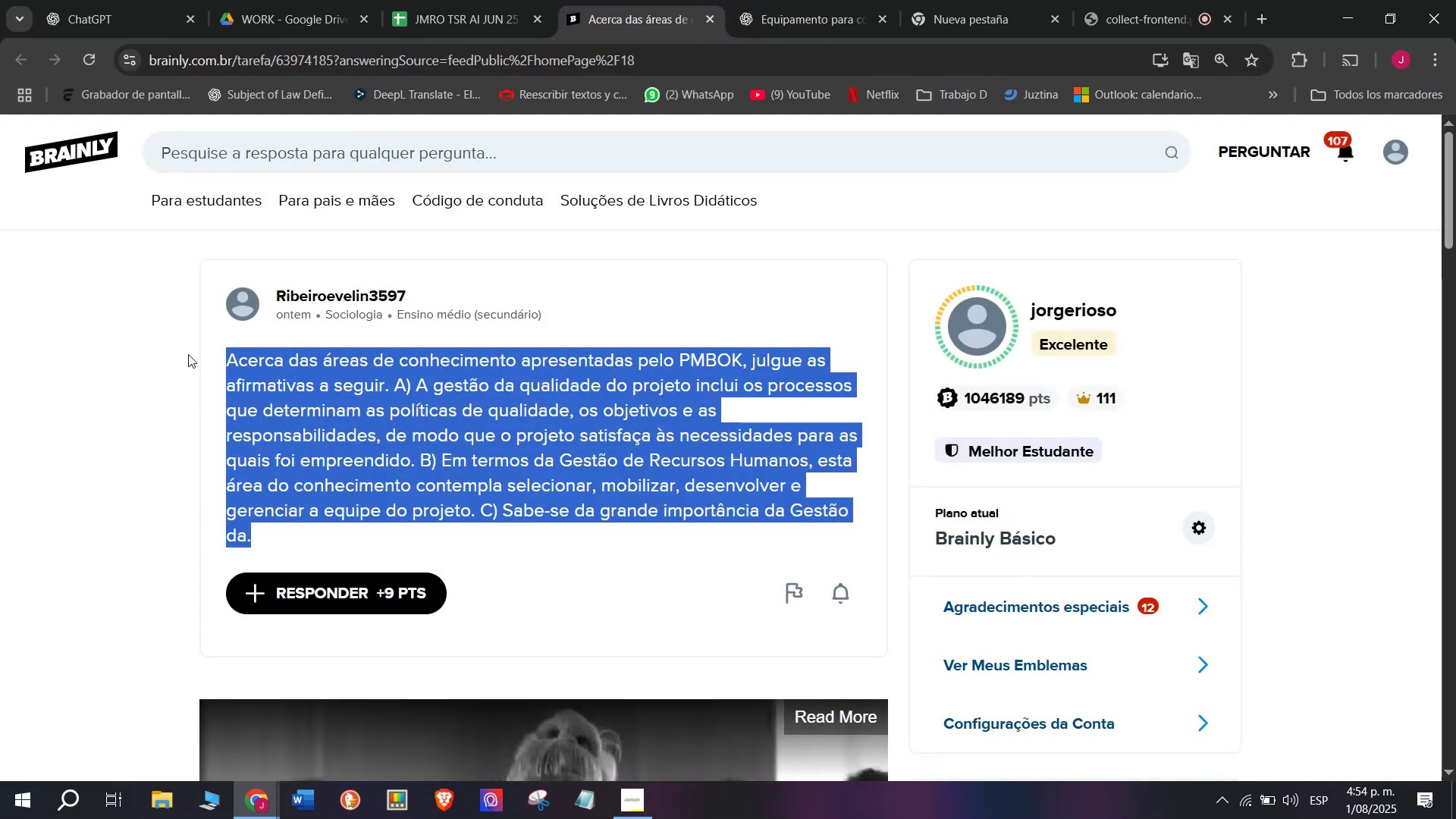 
key(Control+ControlLeft)
 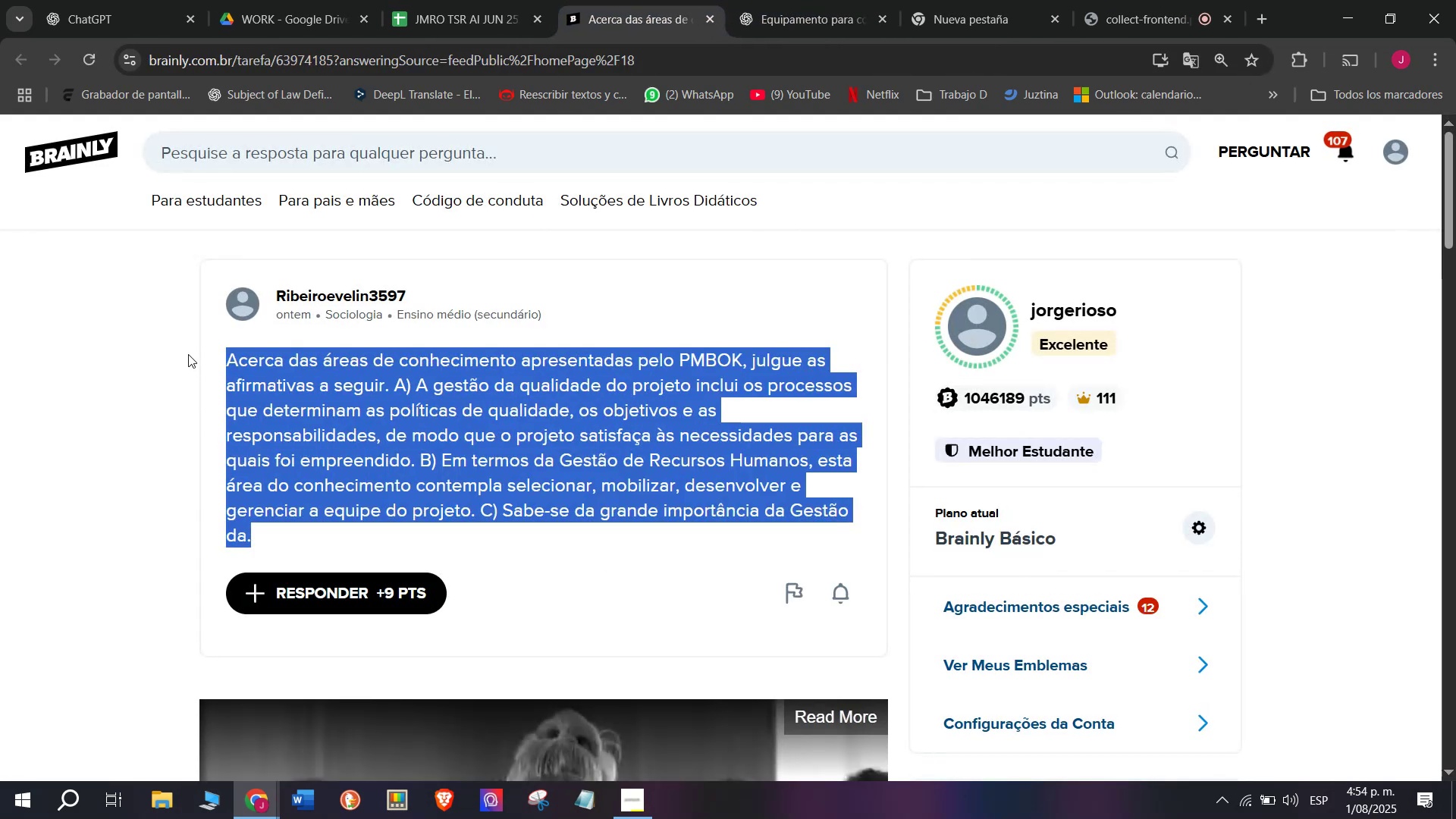 
key(Control+C)
 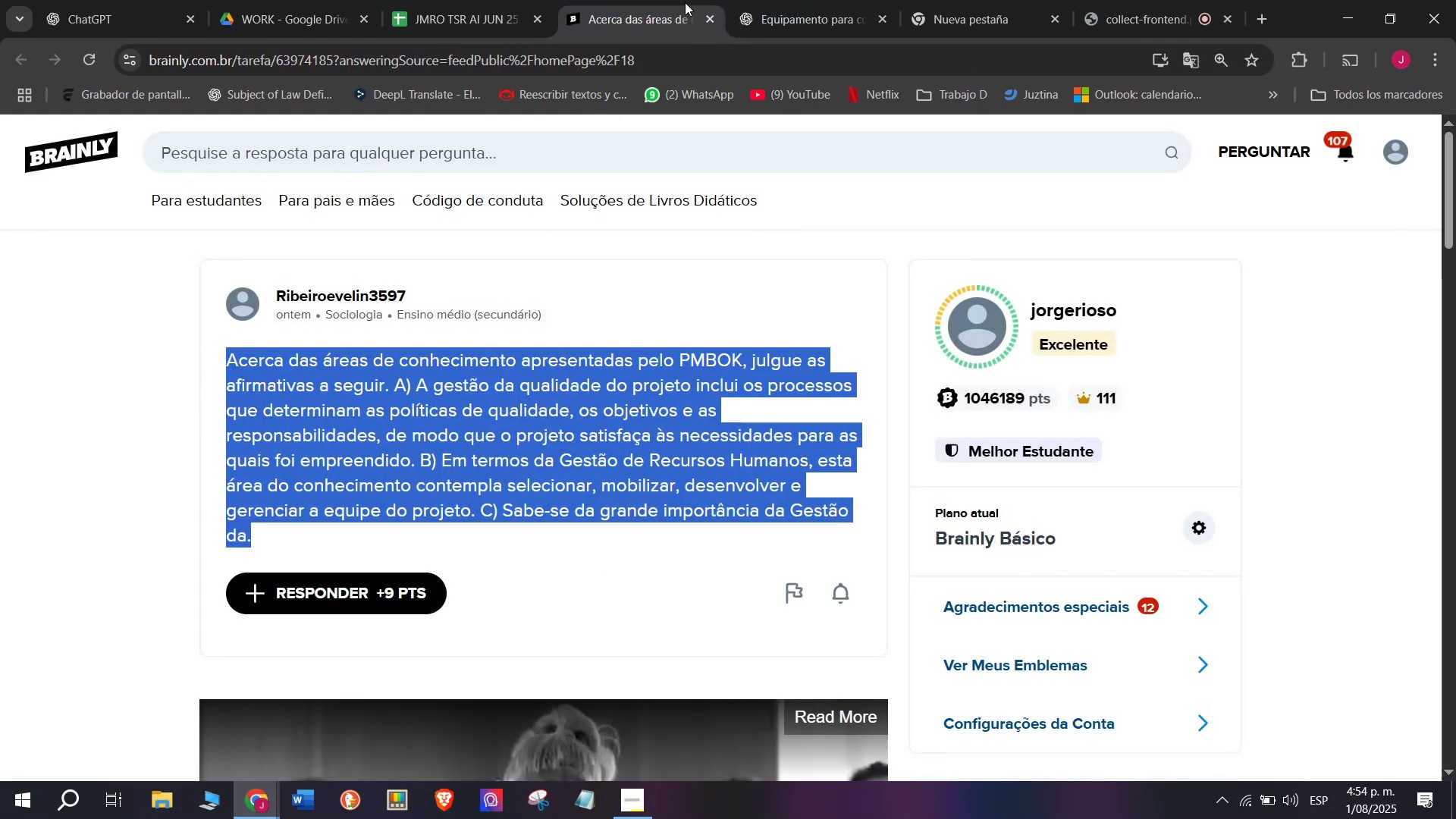 
left_click([773, 0])
 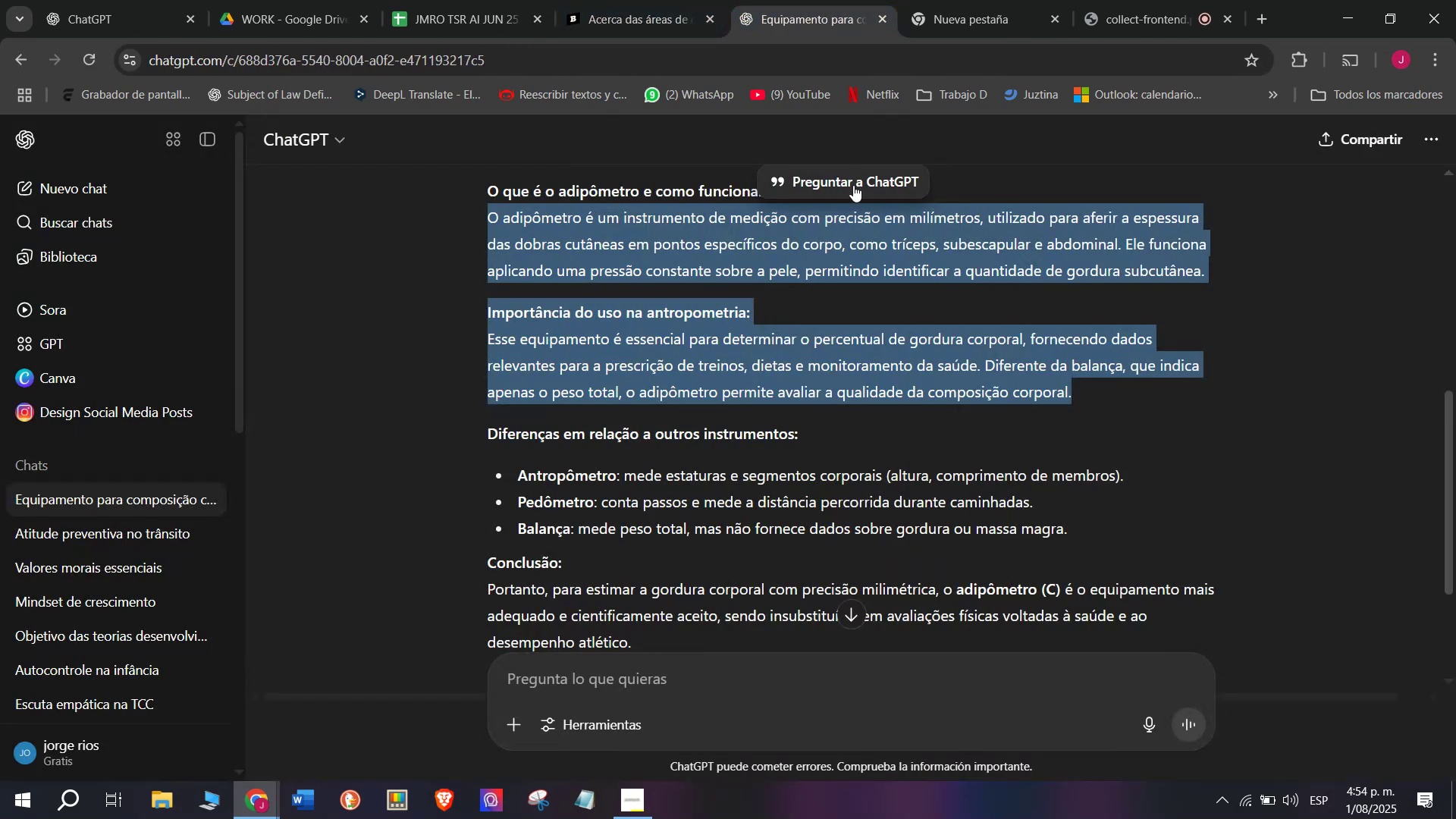 
left_click([948, 0])
 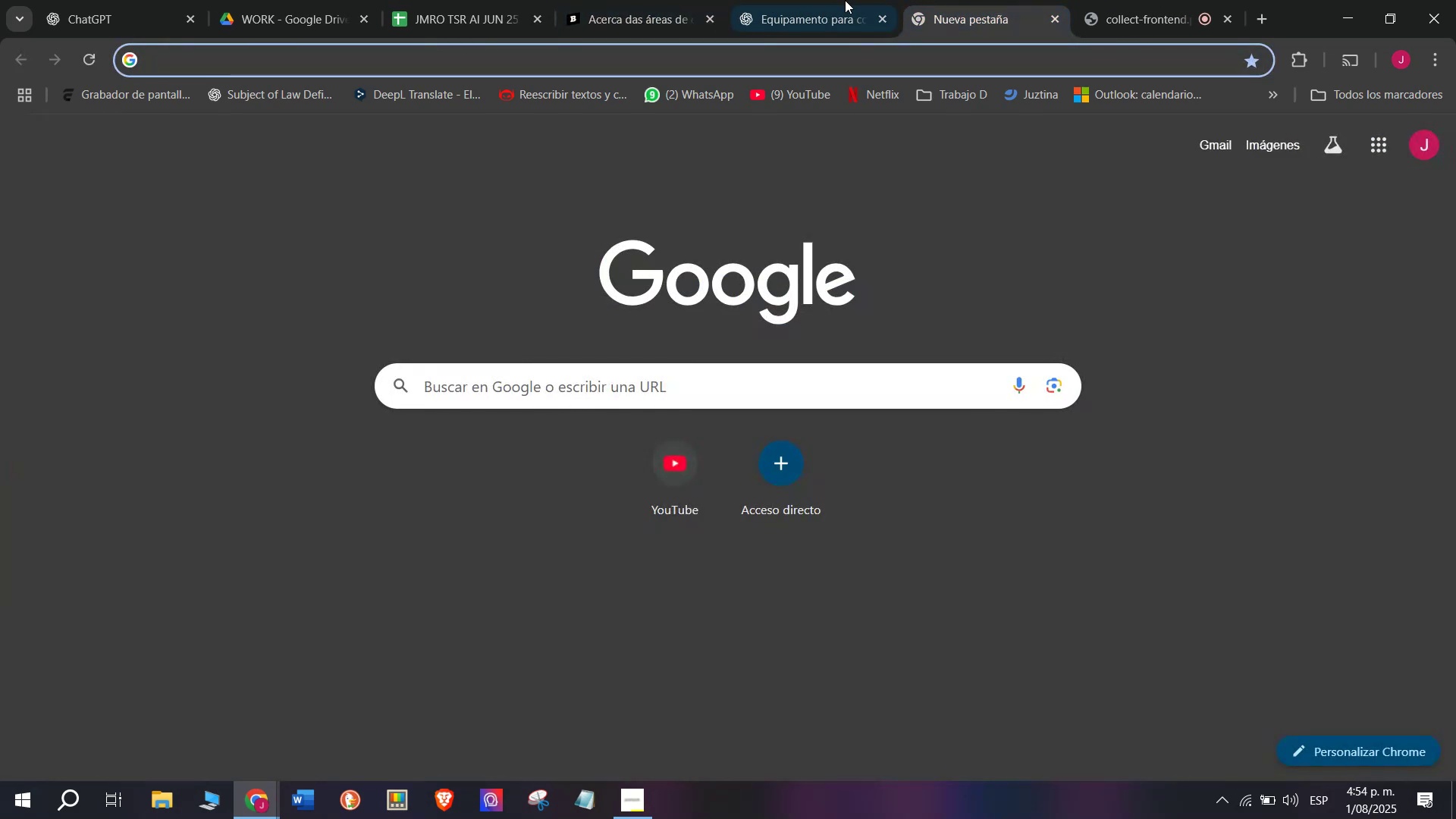 
left_click([828, 0])
 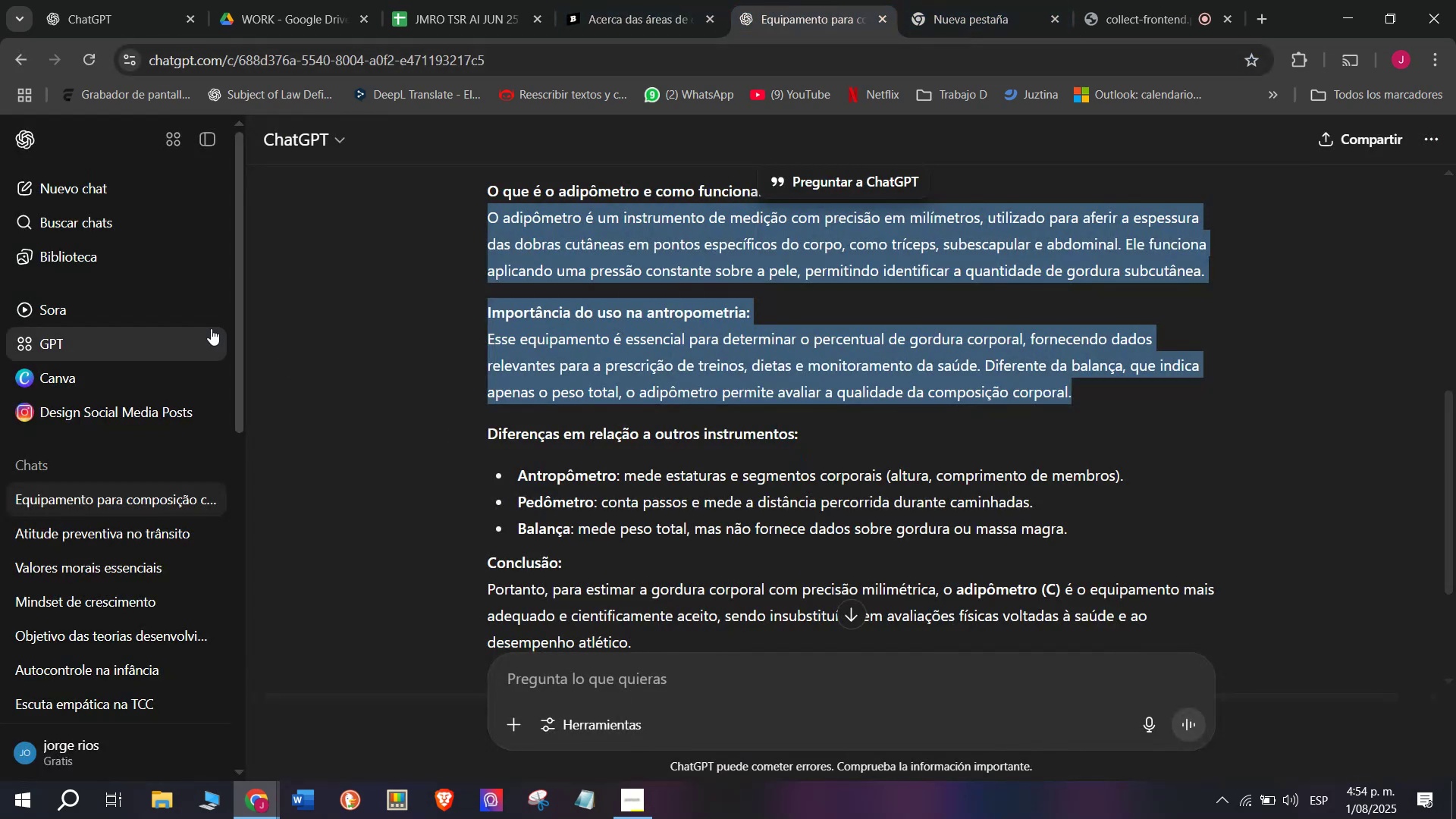 
left_click_drag(start_coordinate=[563, 673], to_coordinate=[563, 668])
 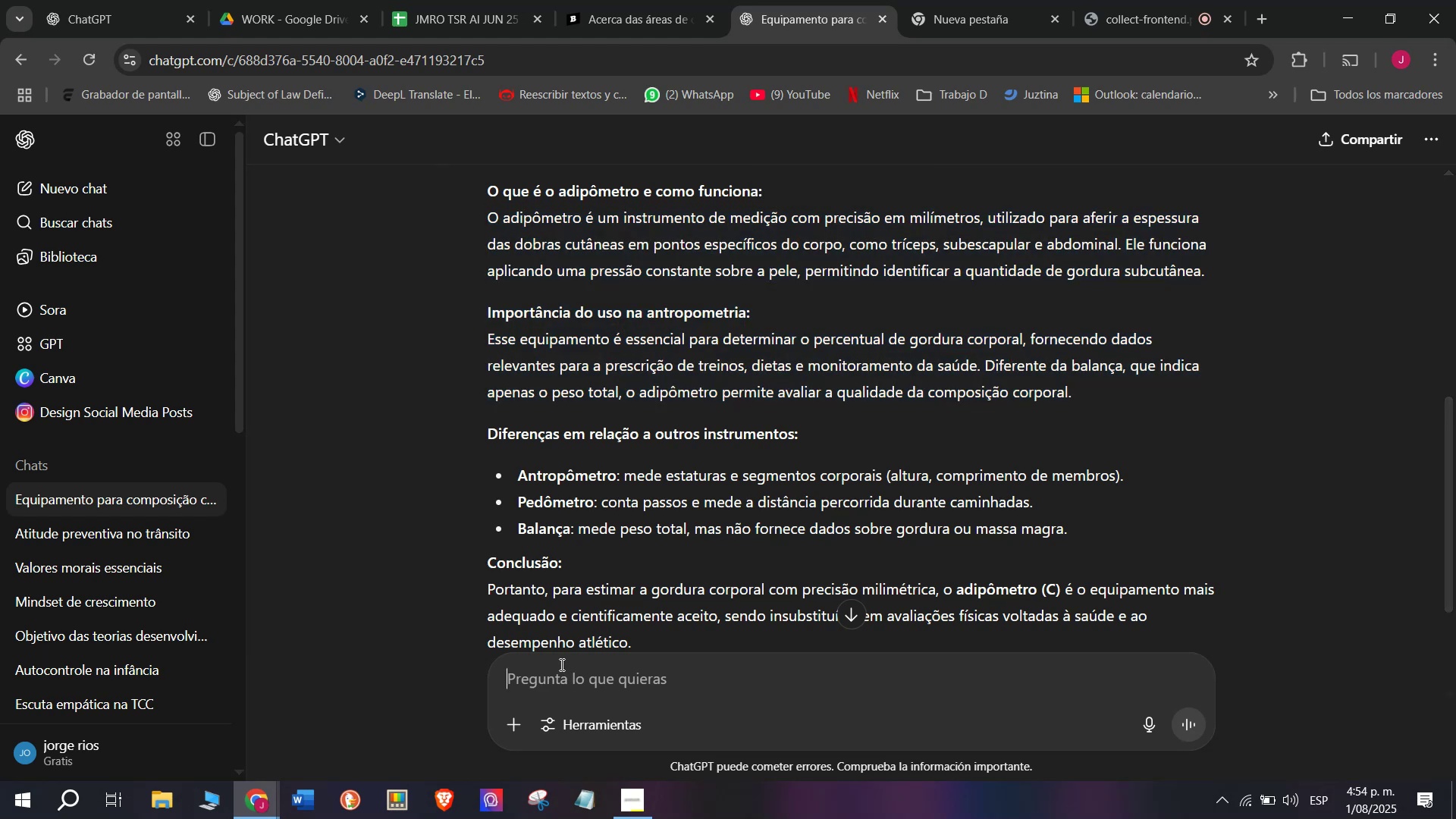 
key(Meta+MetaLeft)
 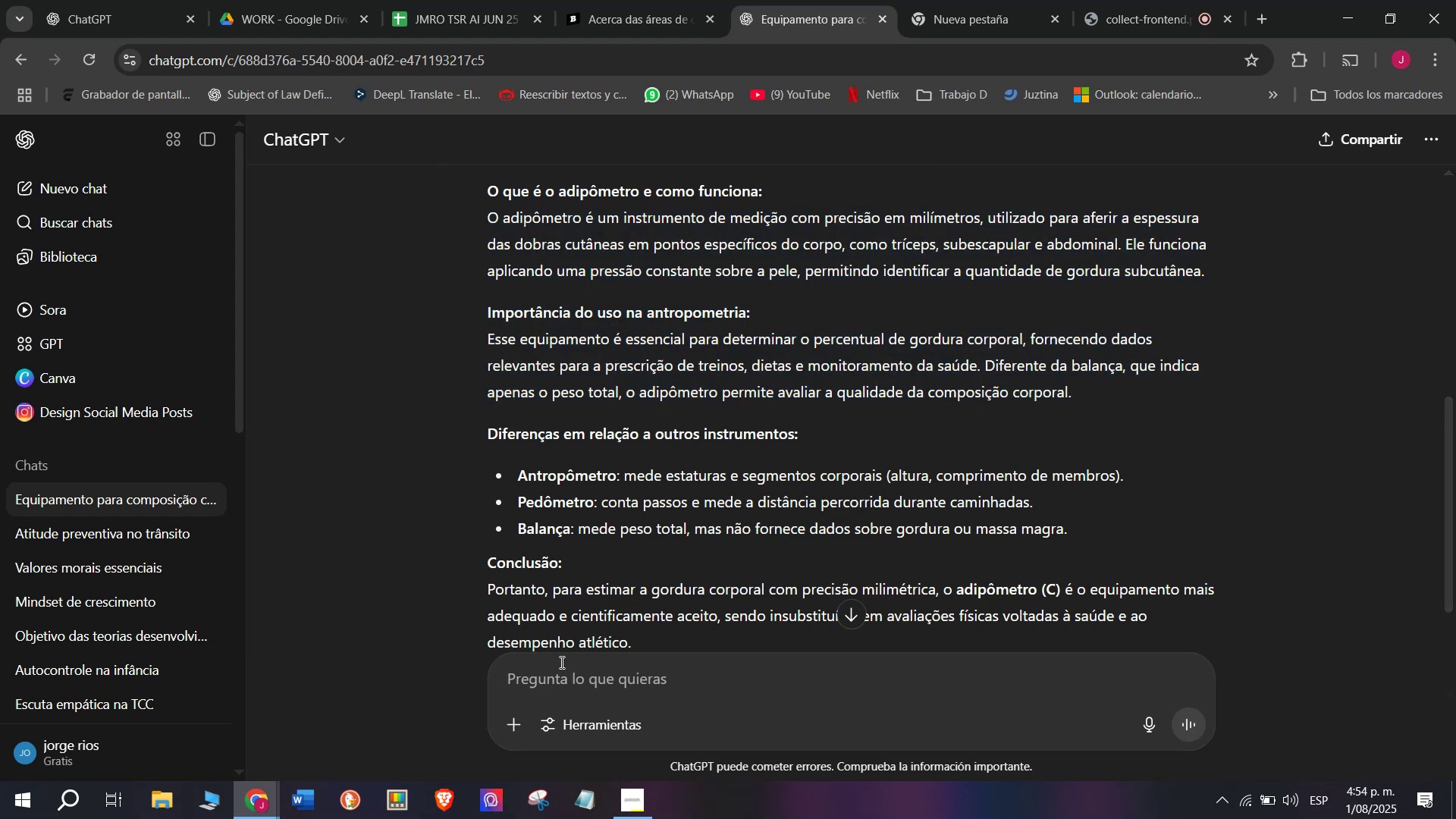 
key(Meta+V)
 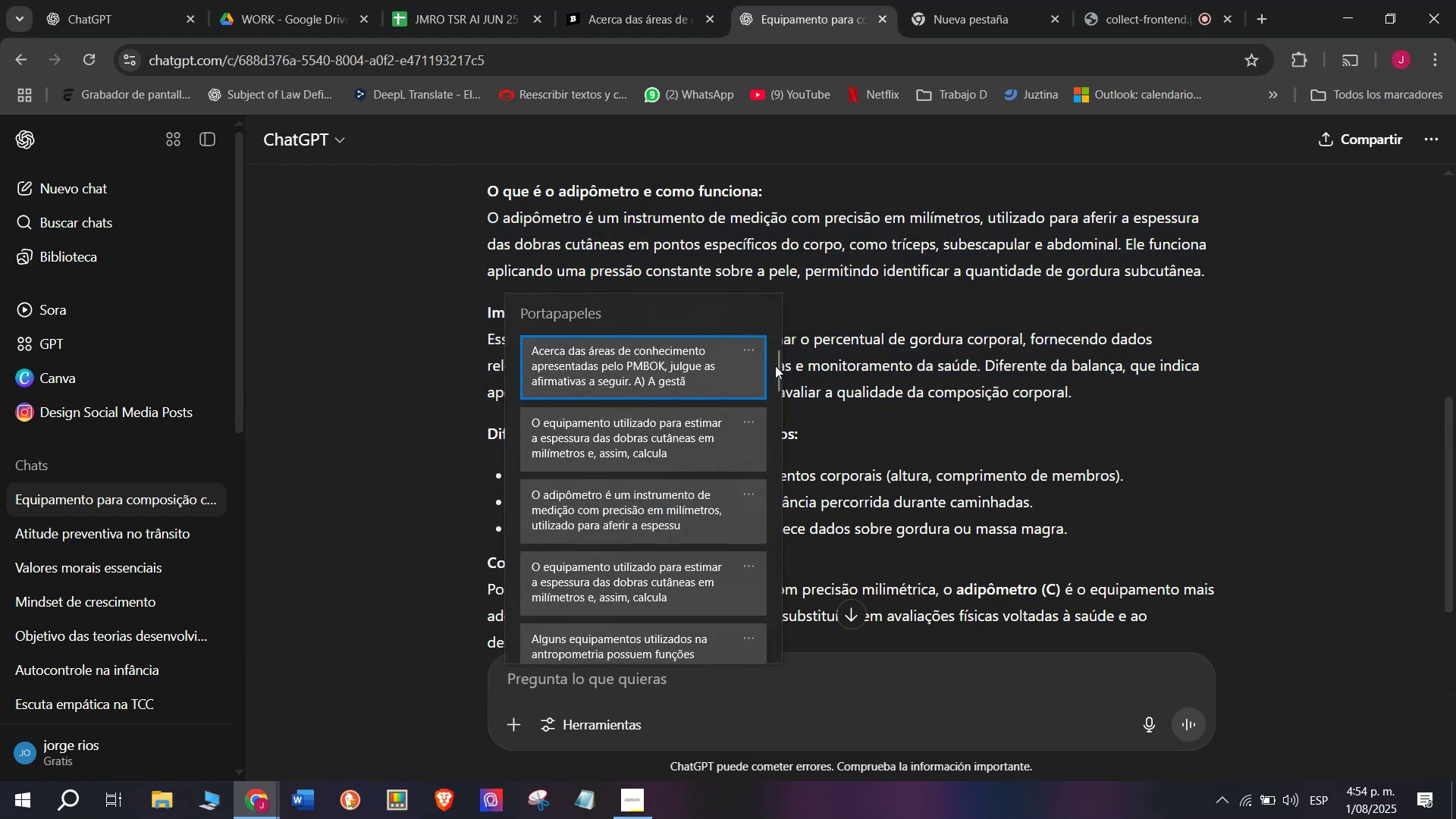 
left_click_drag(start_coordinate=[775, 363], to_coordinate=[780, 711])
 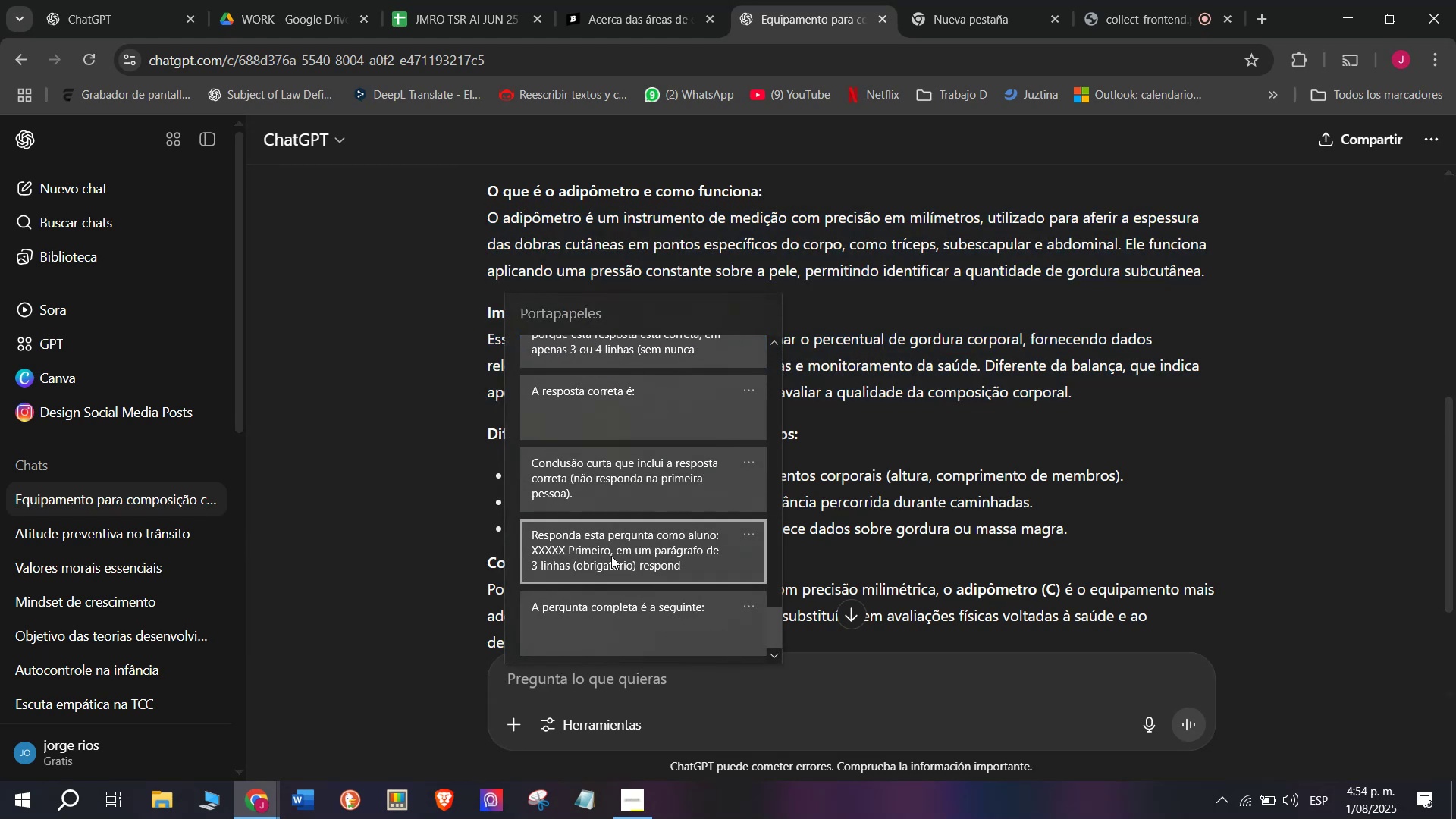 
key(Control+ControlLeft)
 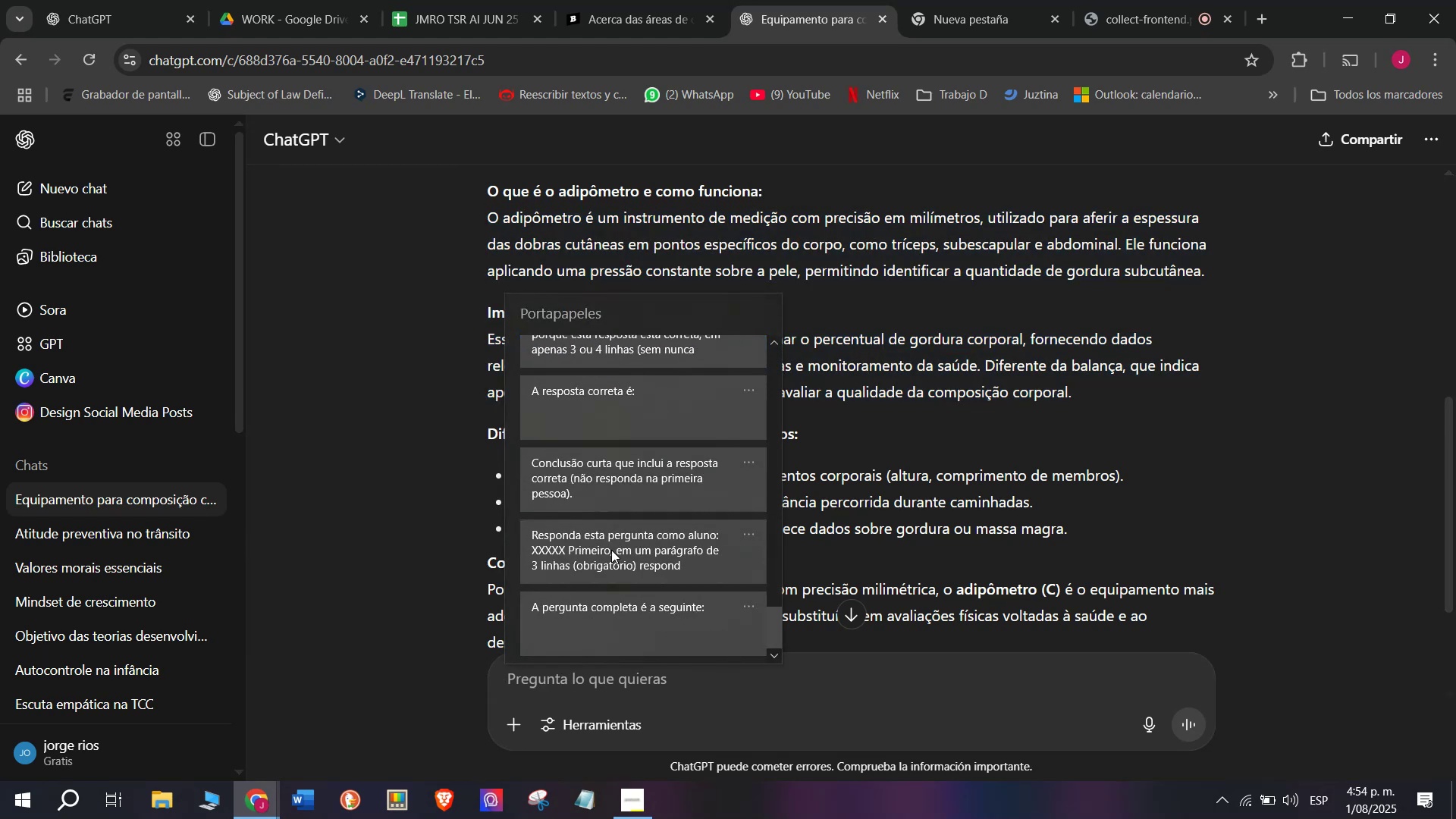 
key(Control+V)
 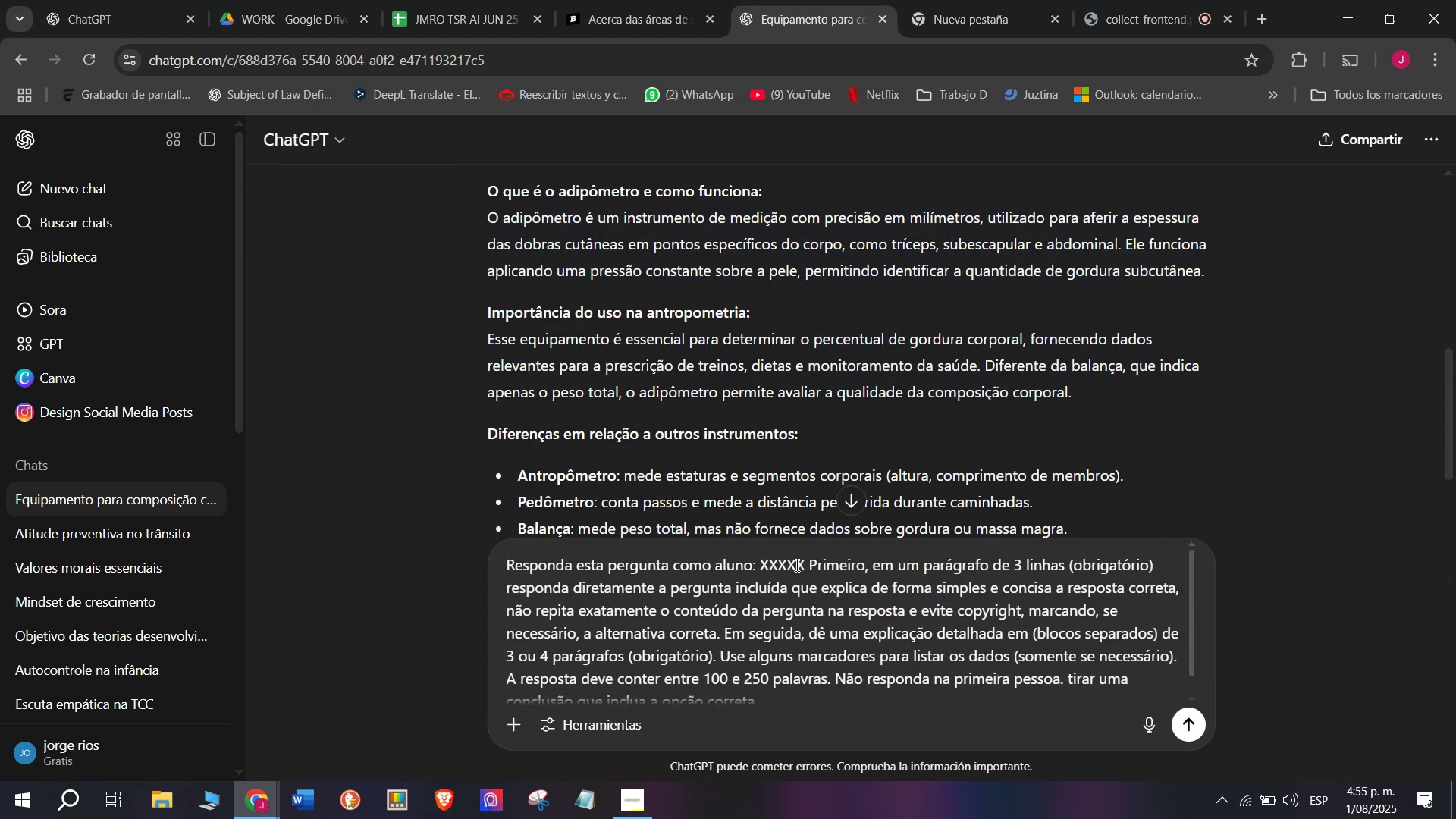 
left_click_drag(start_coordinate=[806, 565], to_coordinate=[764, 561])
 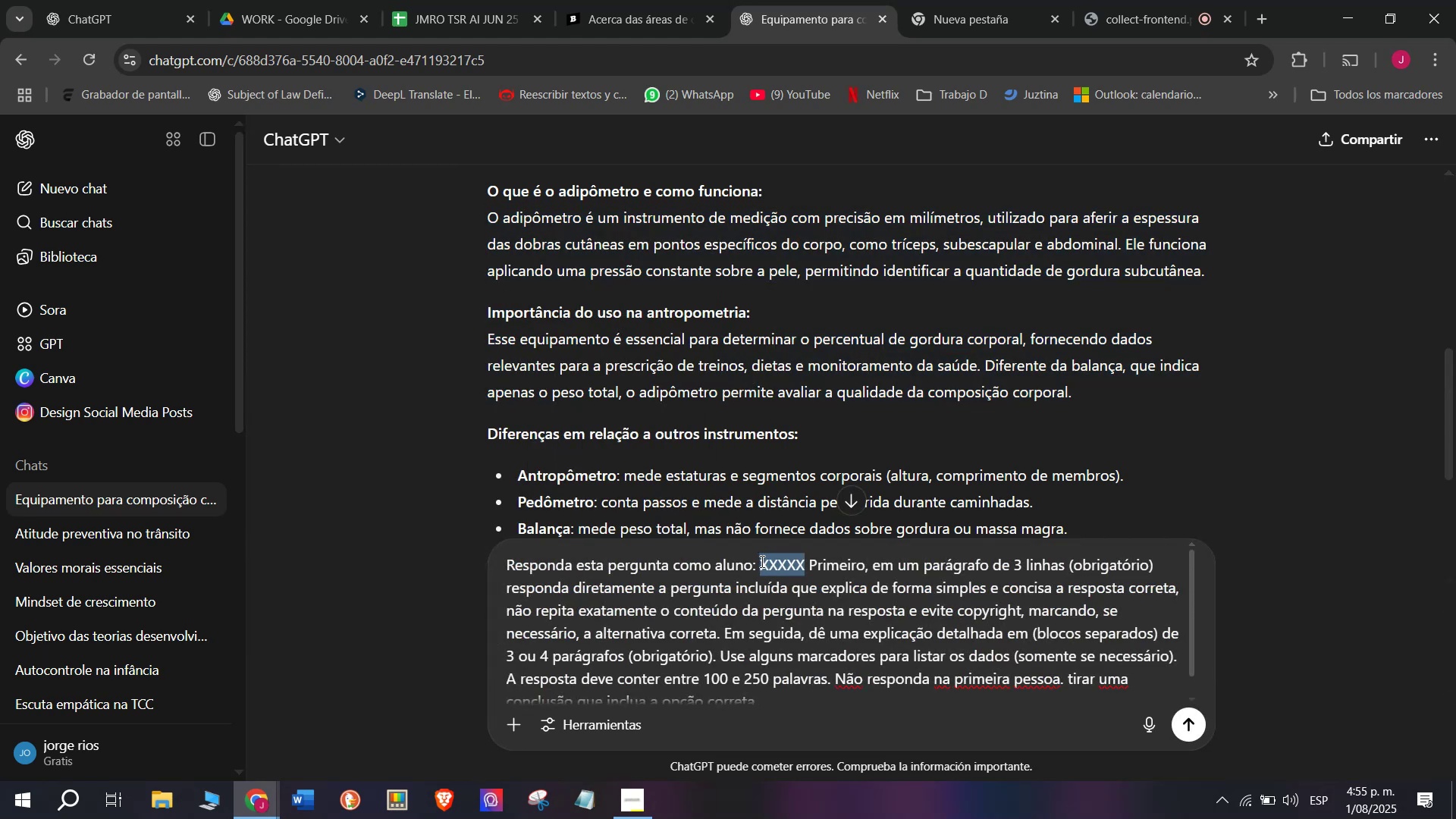 
key(Meta+MetaLeft)
 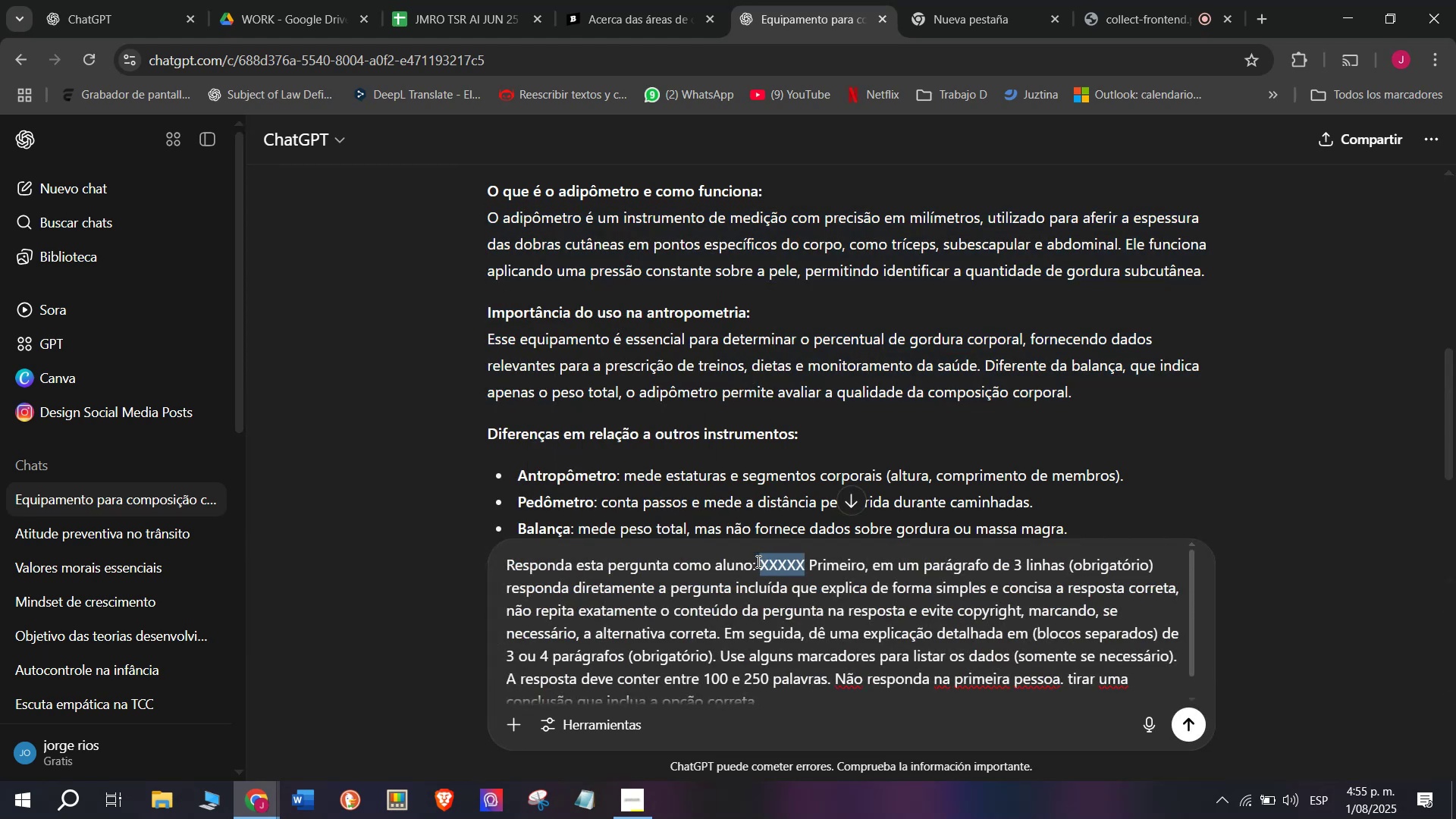 
key(Meta+V)
 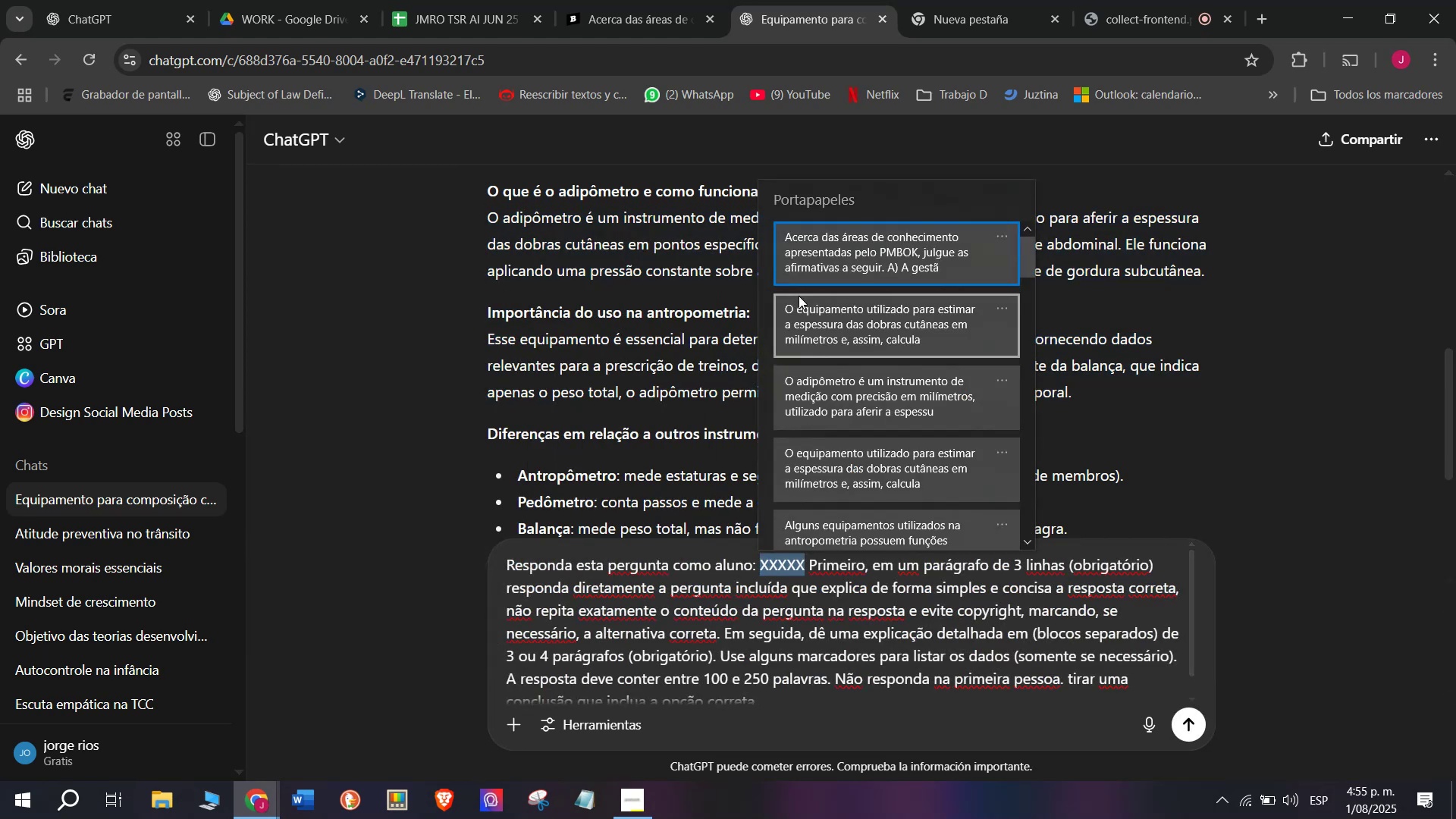 
key(Control+ControlLeft)
 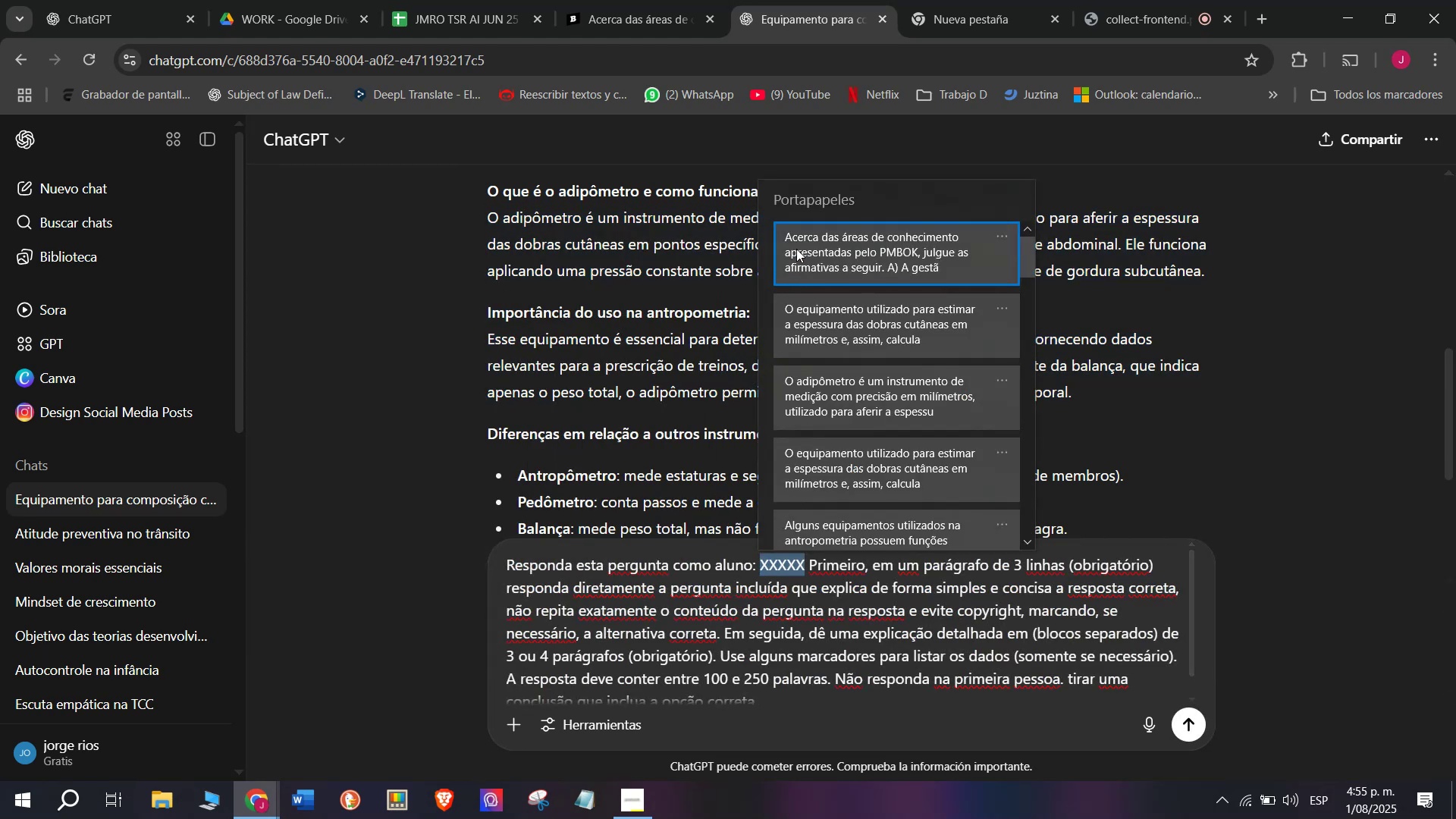 
key(Control+V)
 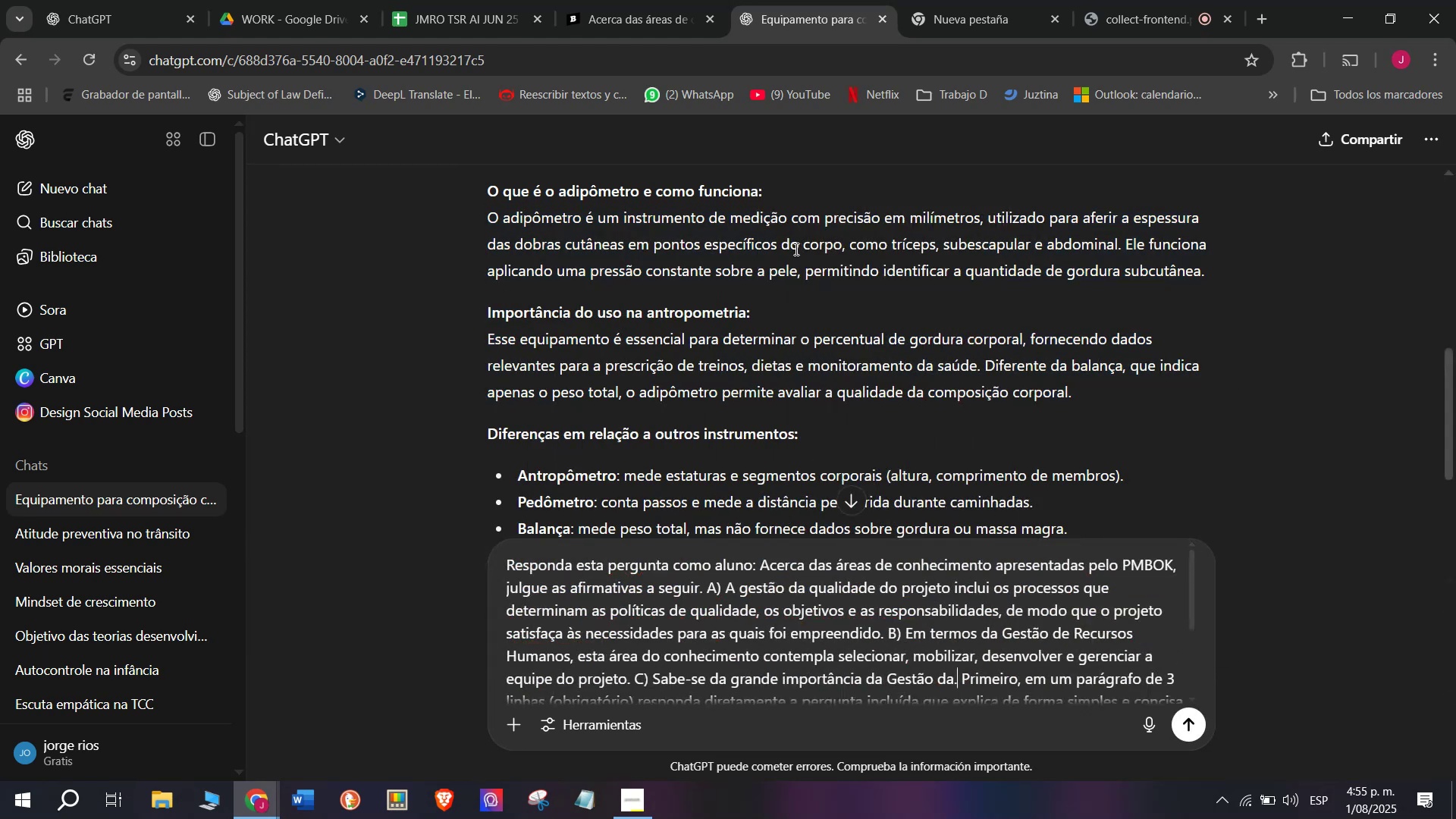 
key(Enter)
 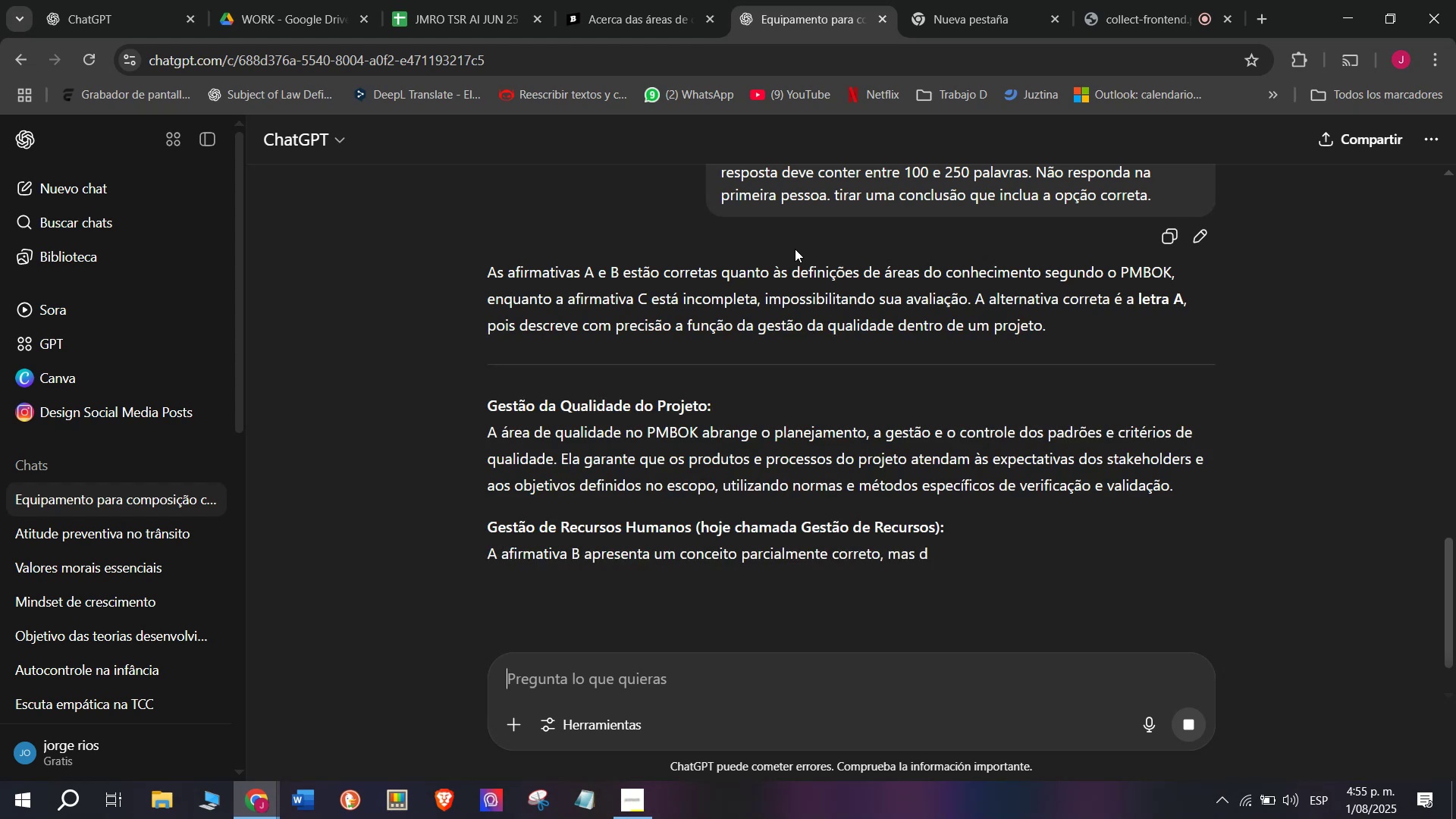 
wait(9.84)
 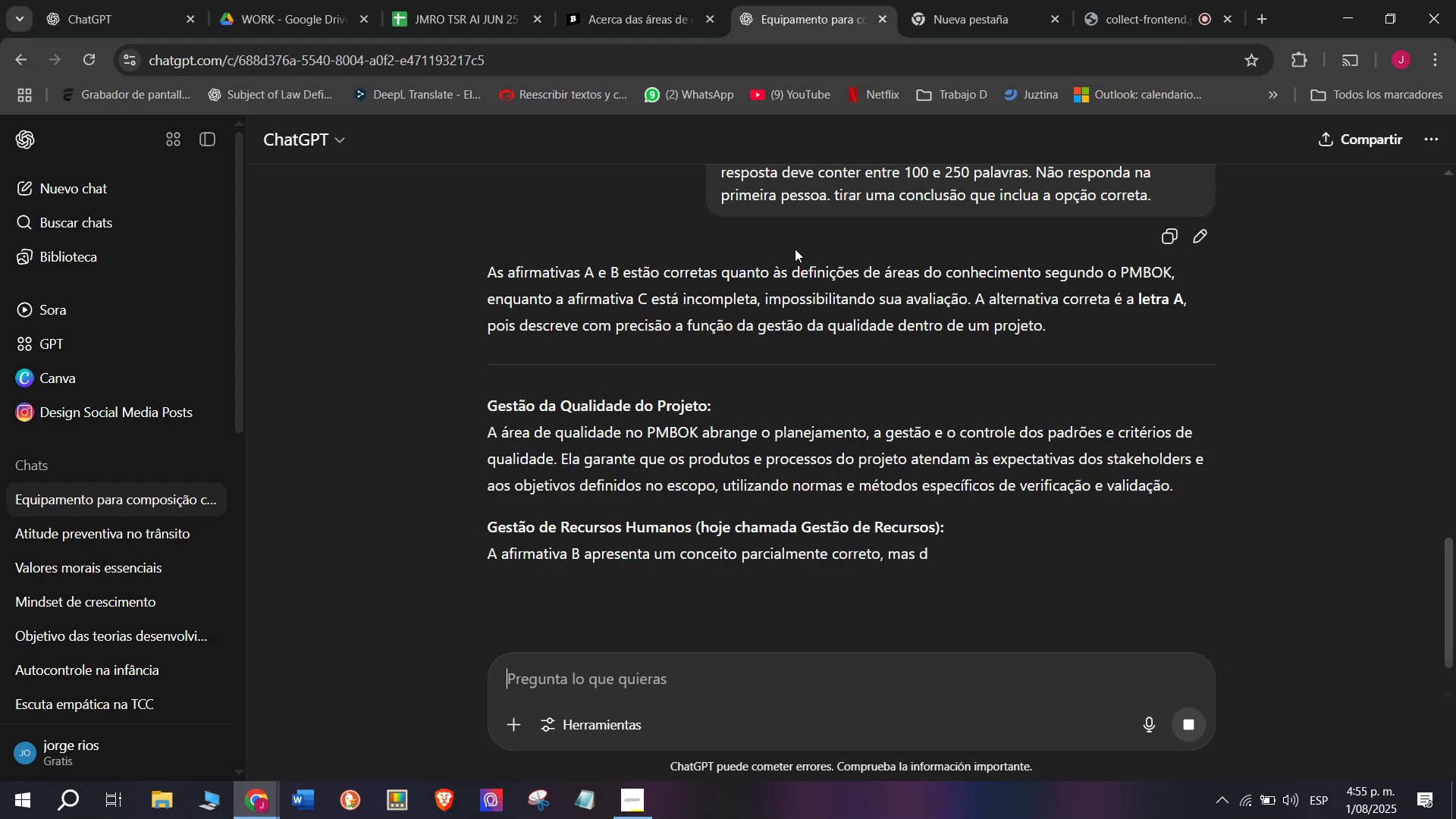 
left_click([636, 0])
 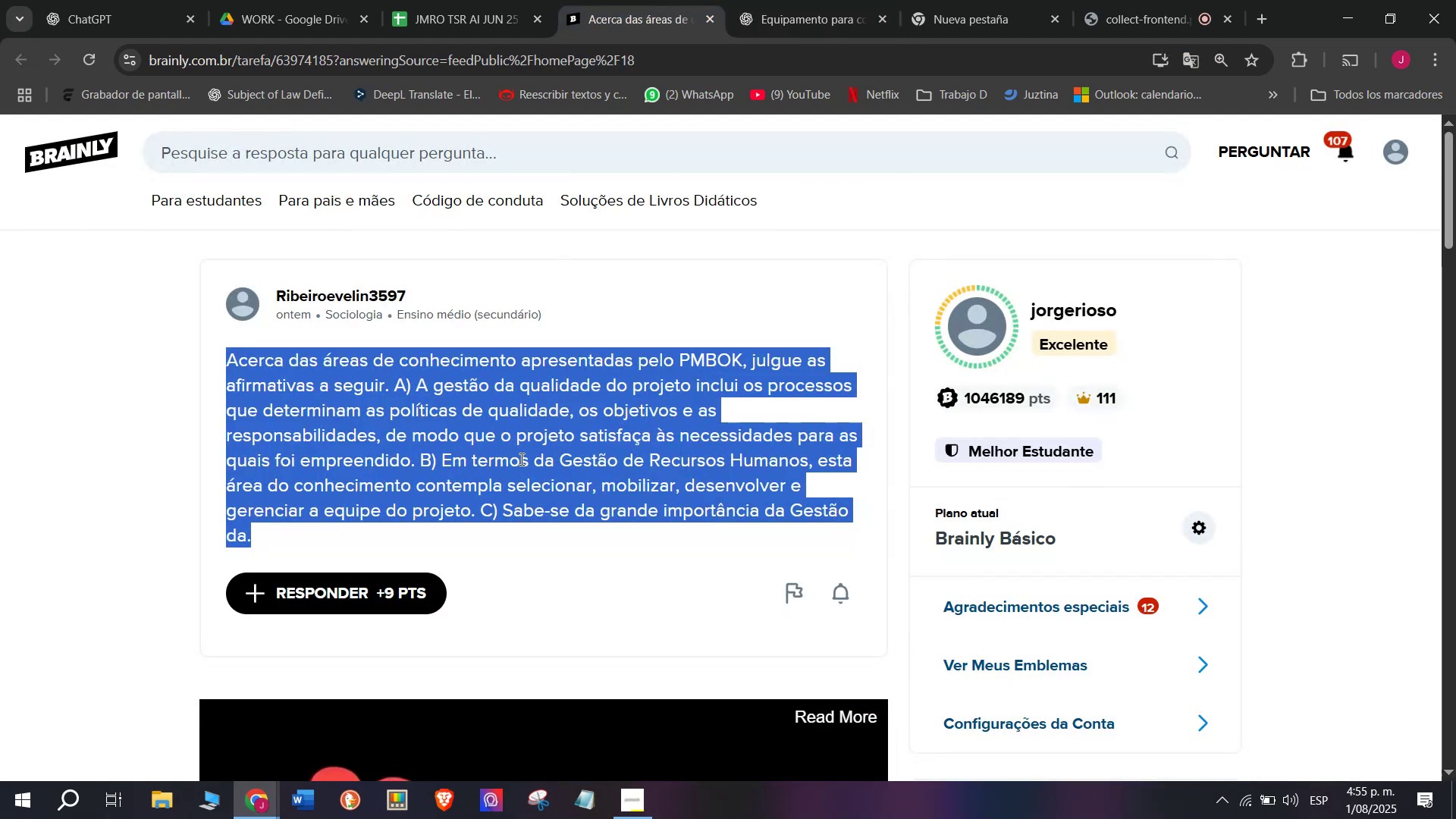 
key(Control+C)
 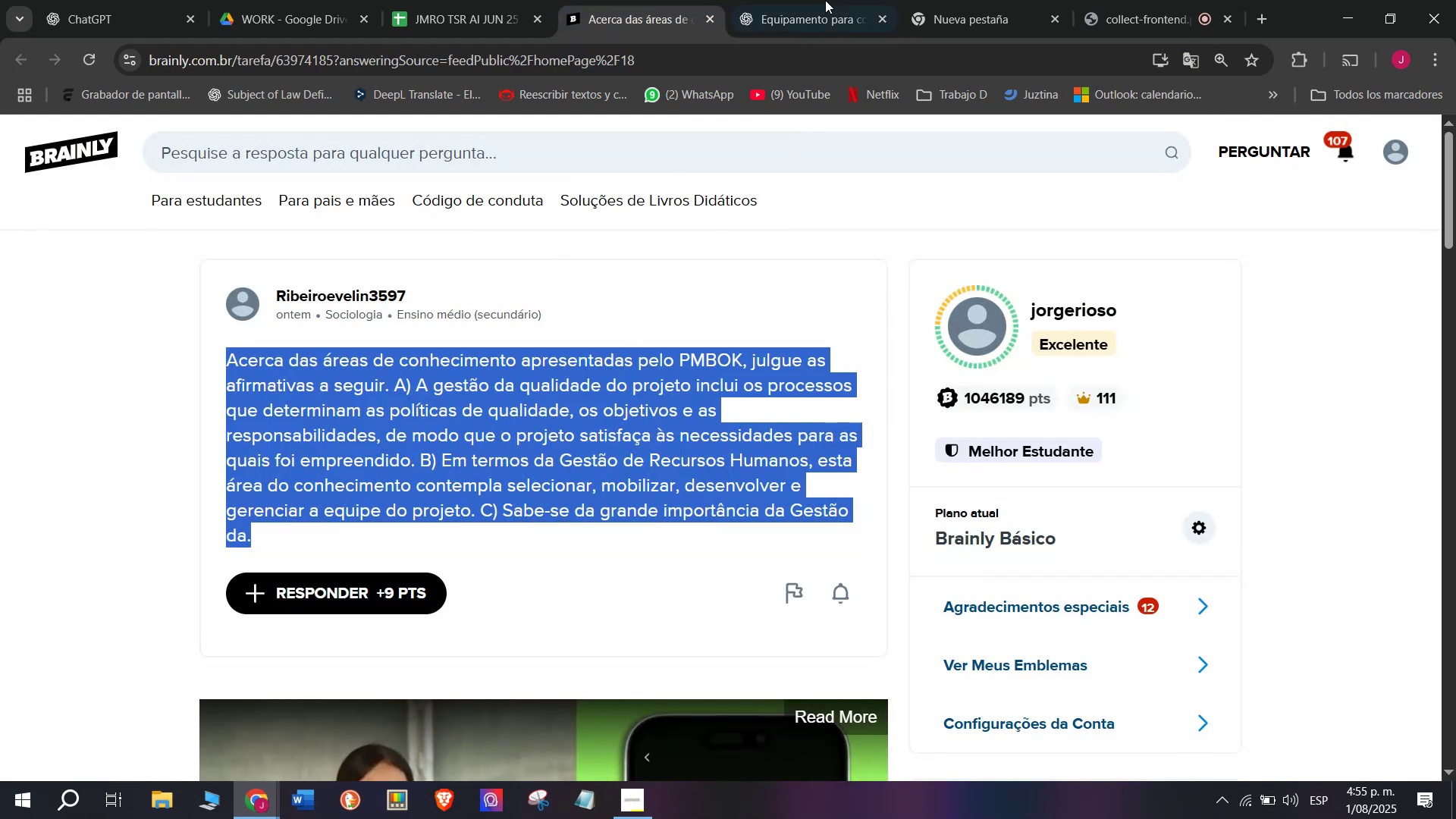 
left_click([861, 0])
 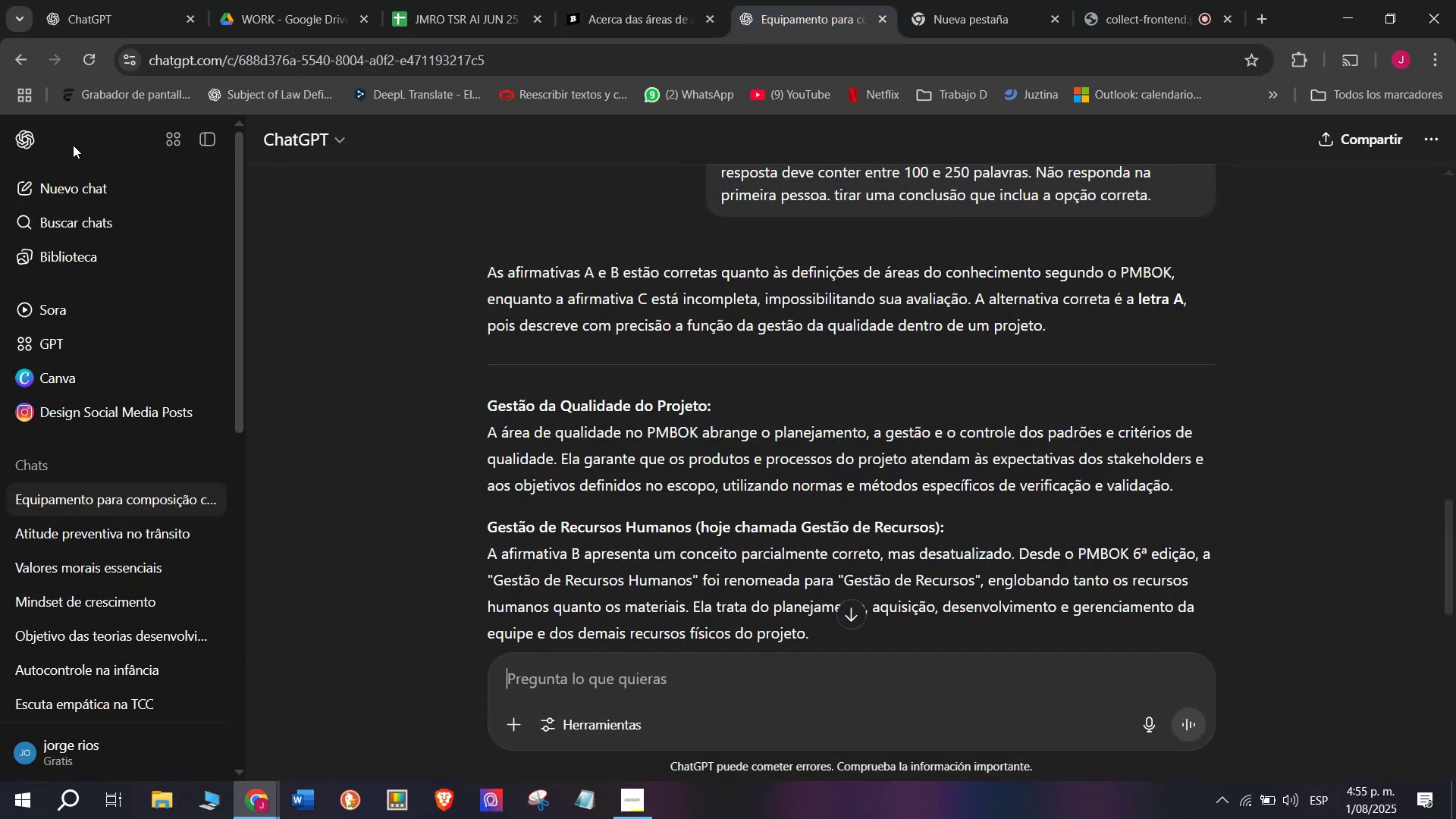 
left_click([53, 178])
 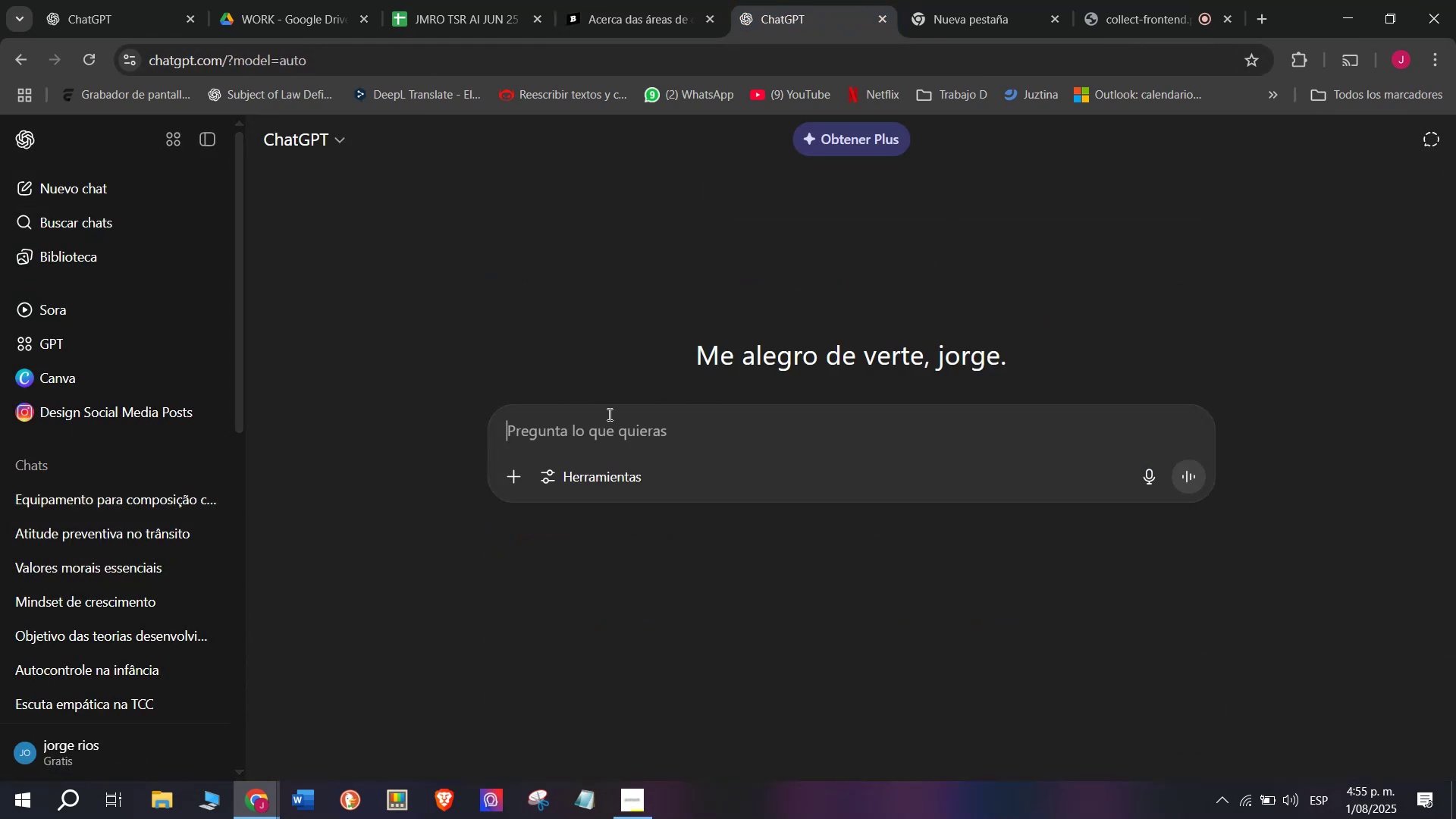 
key(Meta+V)
 